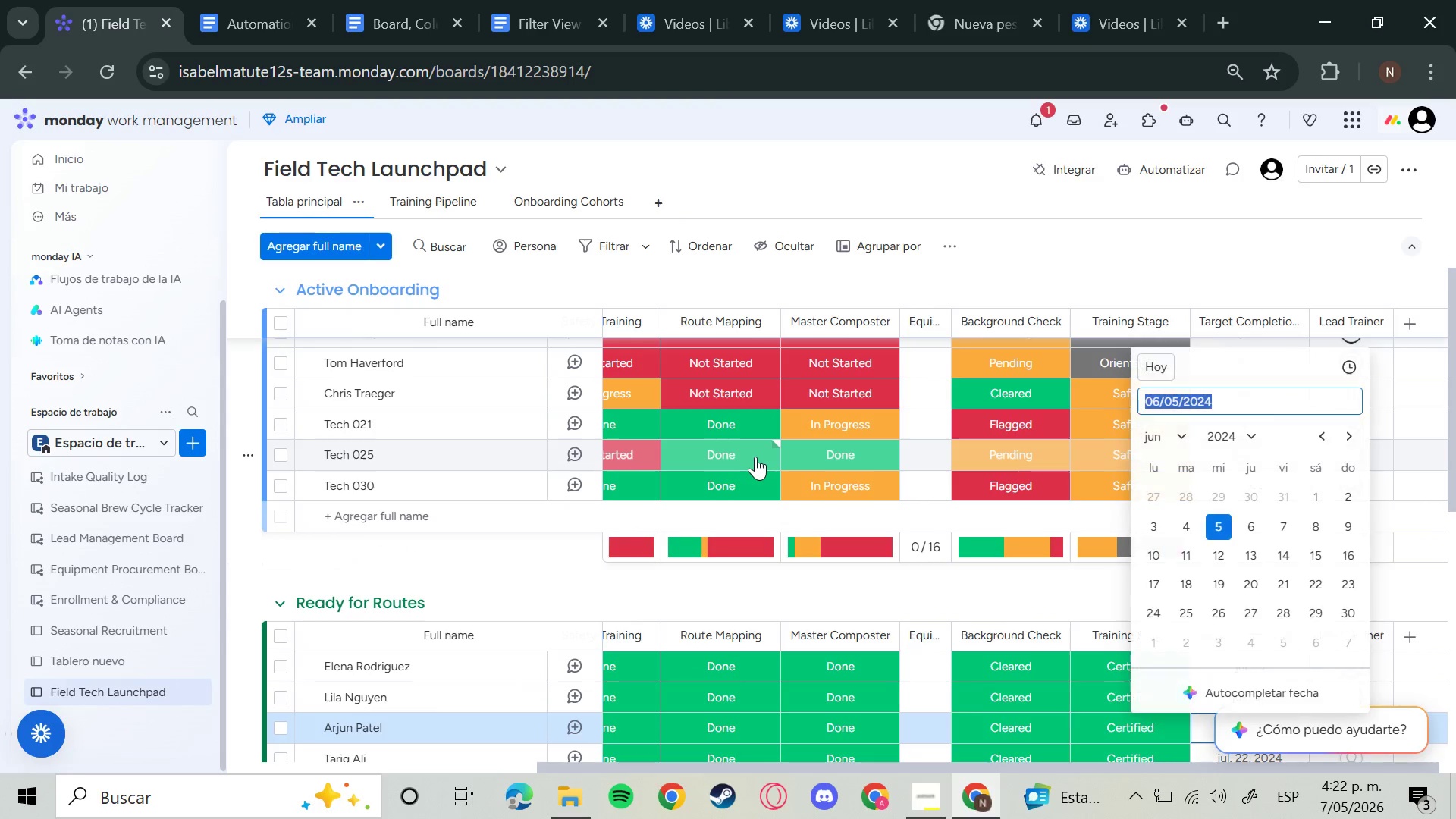 
key(ArrowRight)
 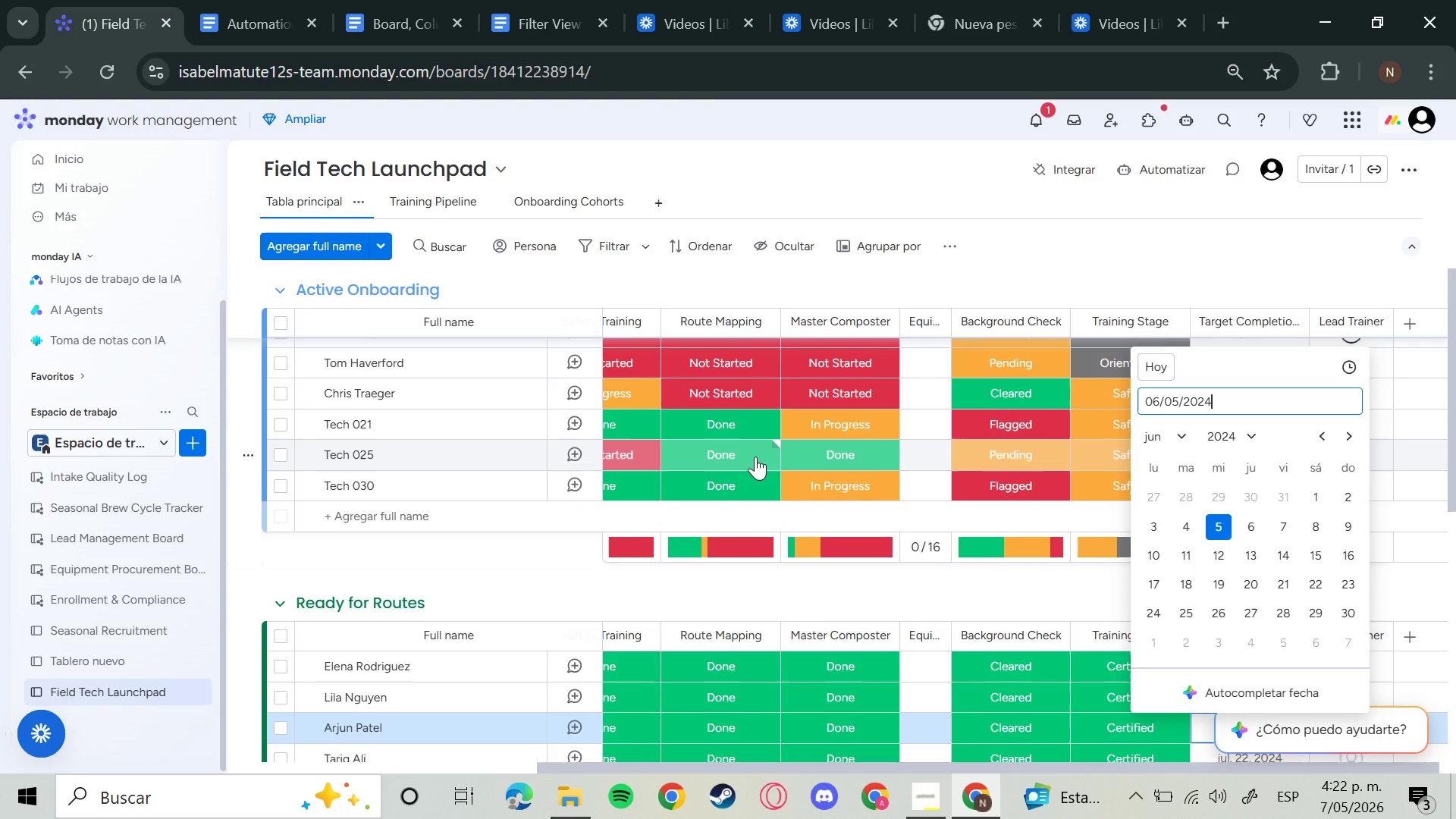 
key(Backspace)
 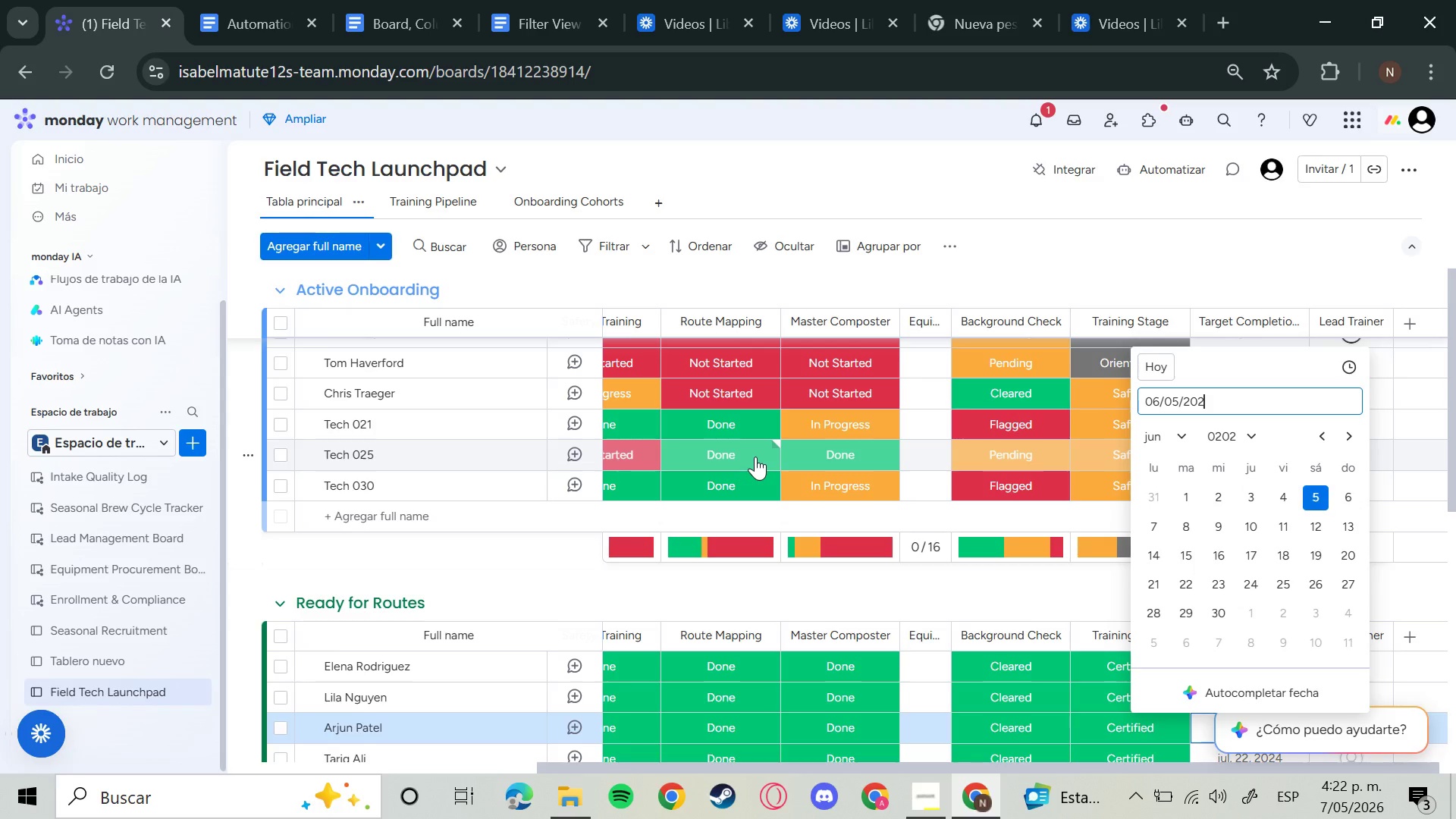 
key(6)
 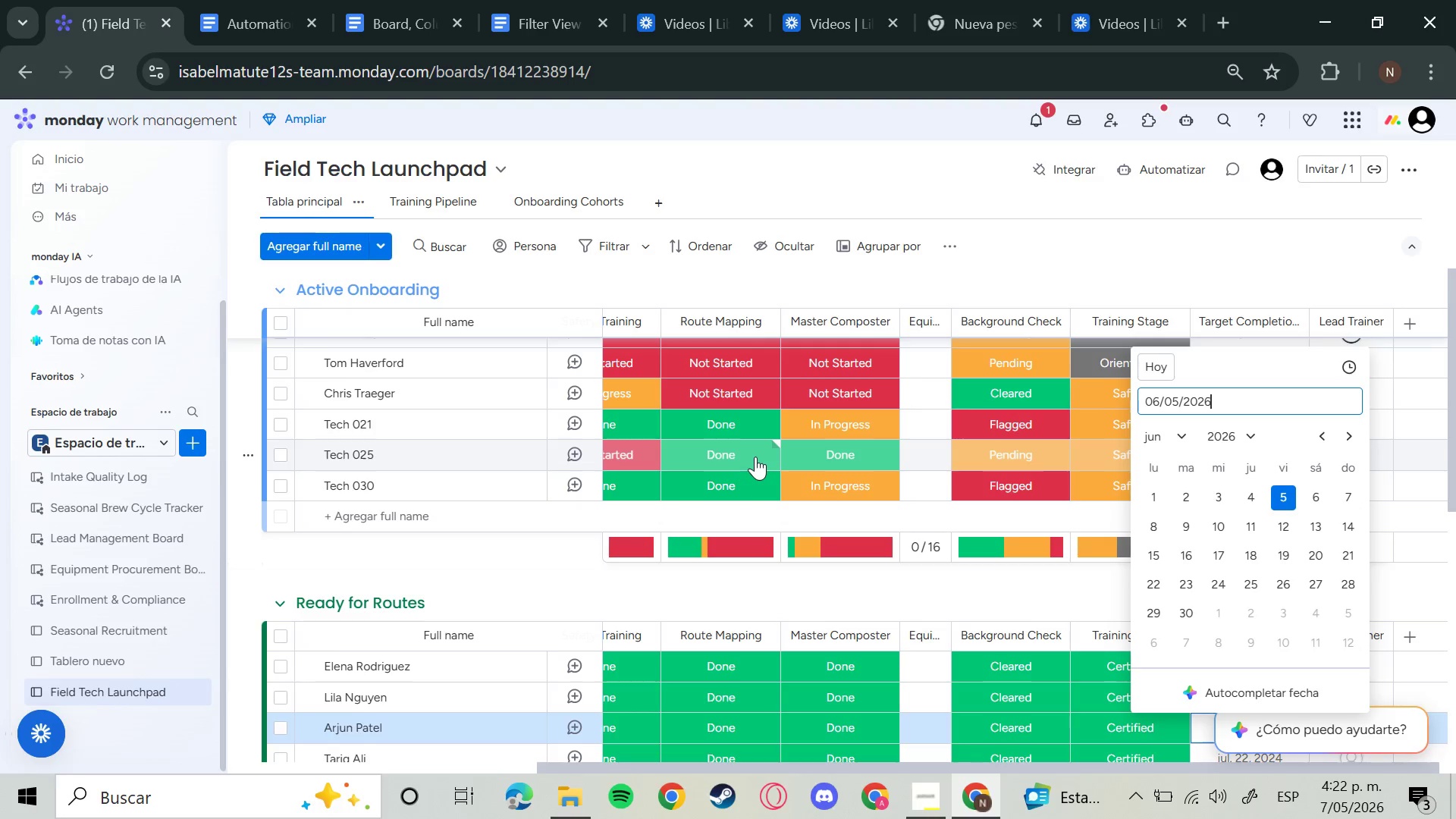 
key(Enter)
 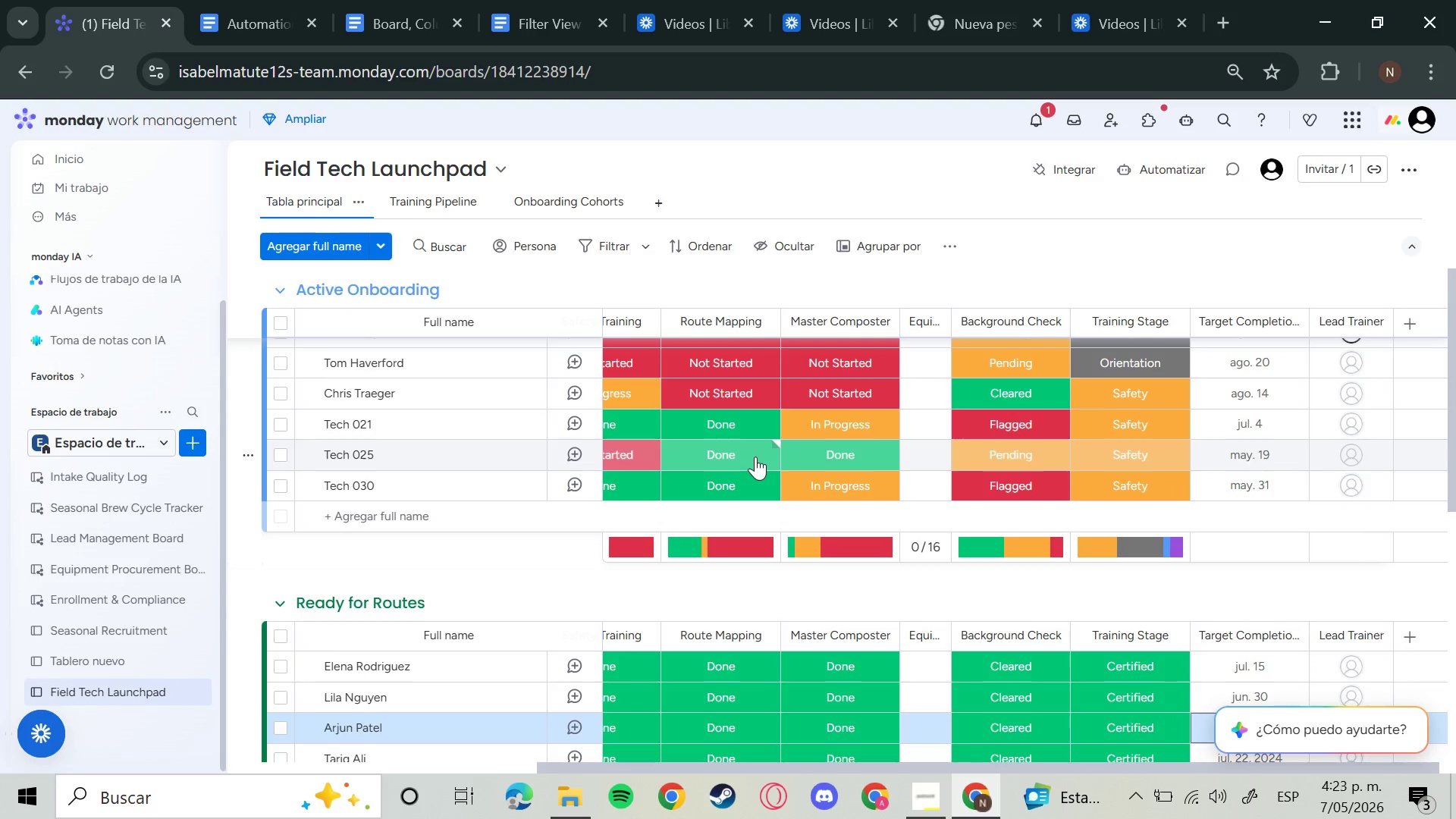 
key(ArrowDown)
 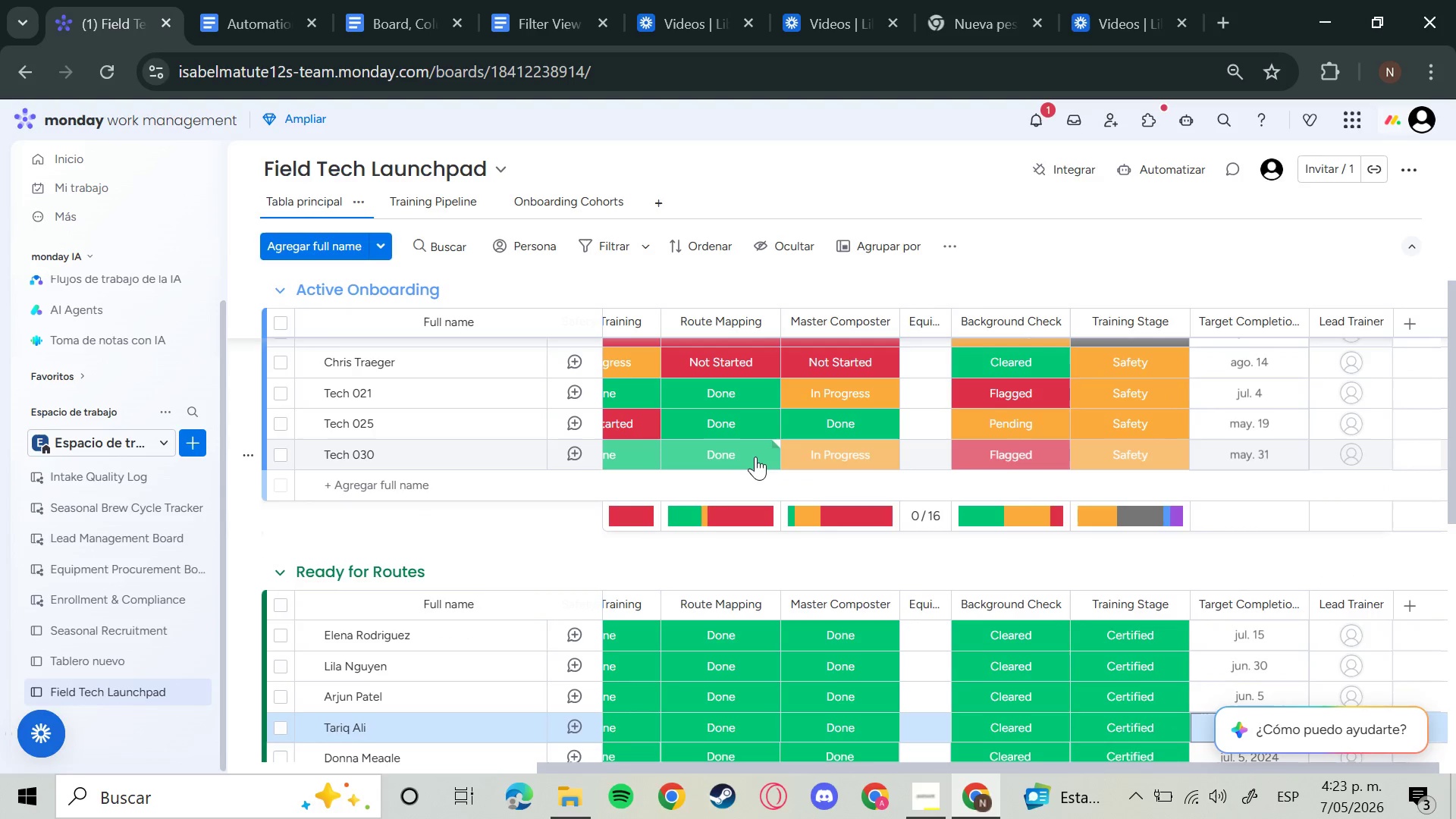 
key(Enter)
 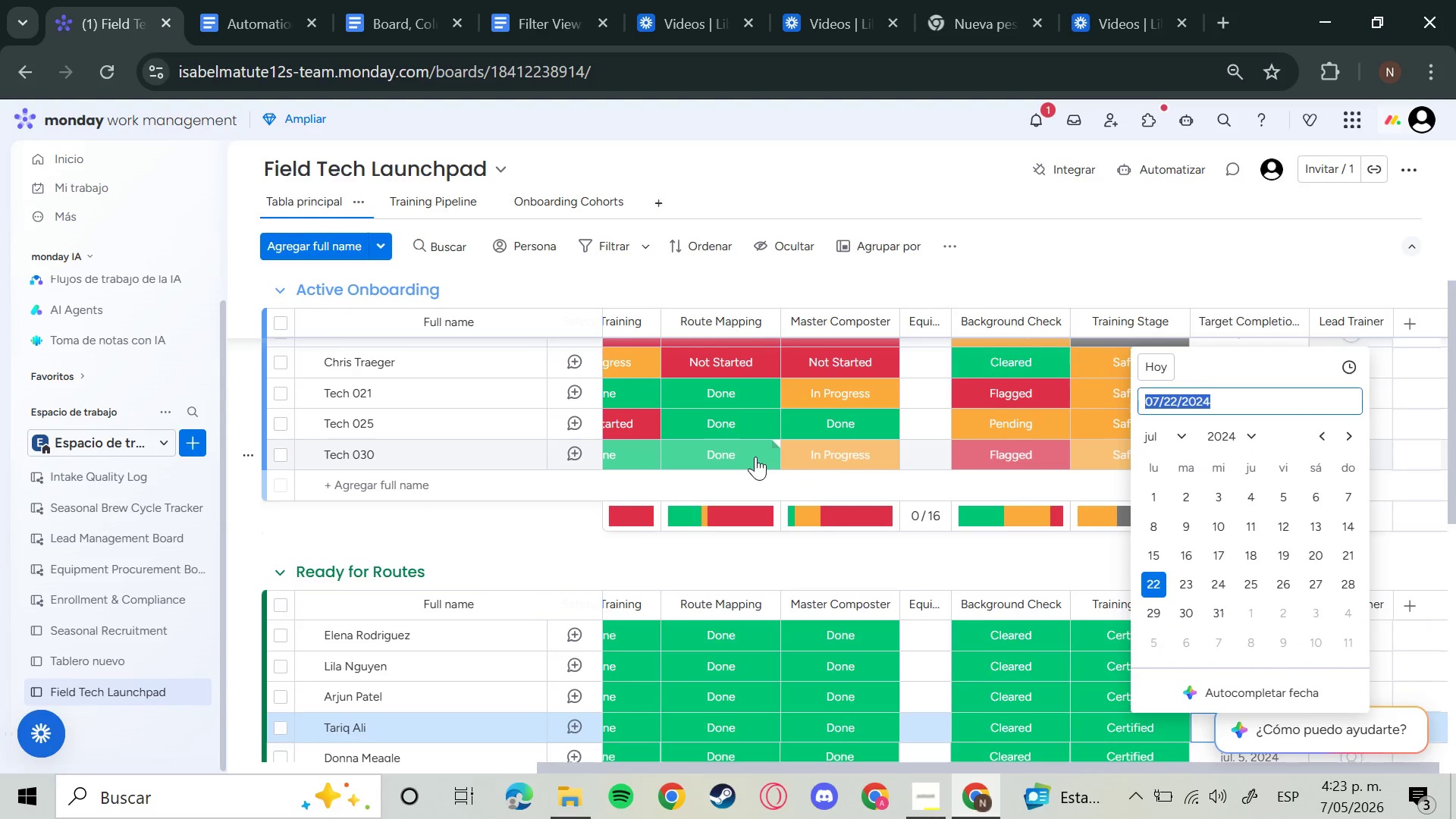 
key(ArrowRight)
 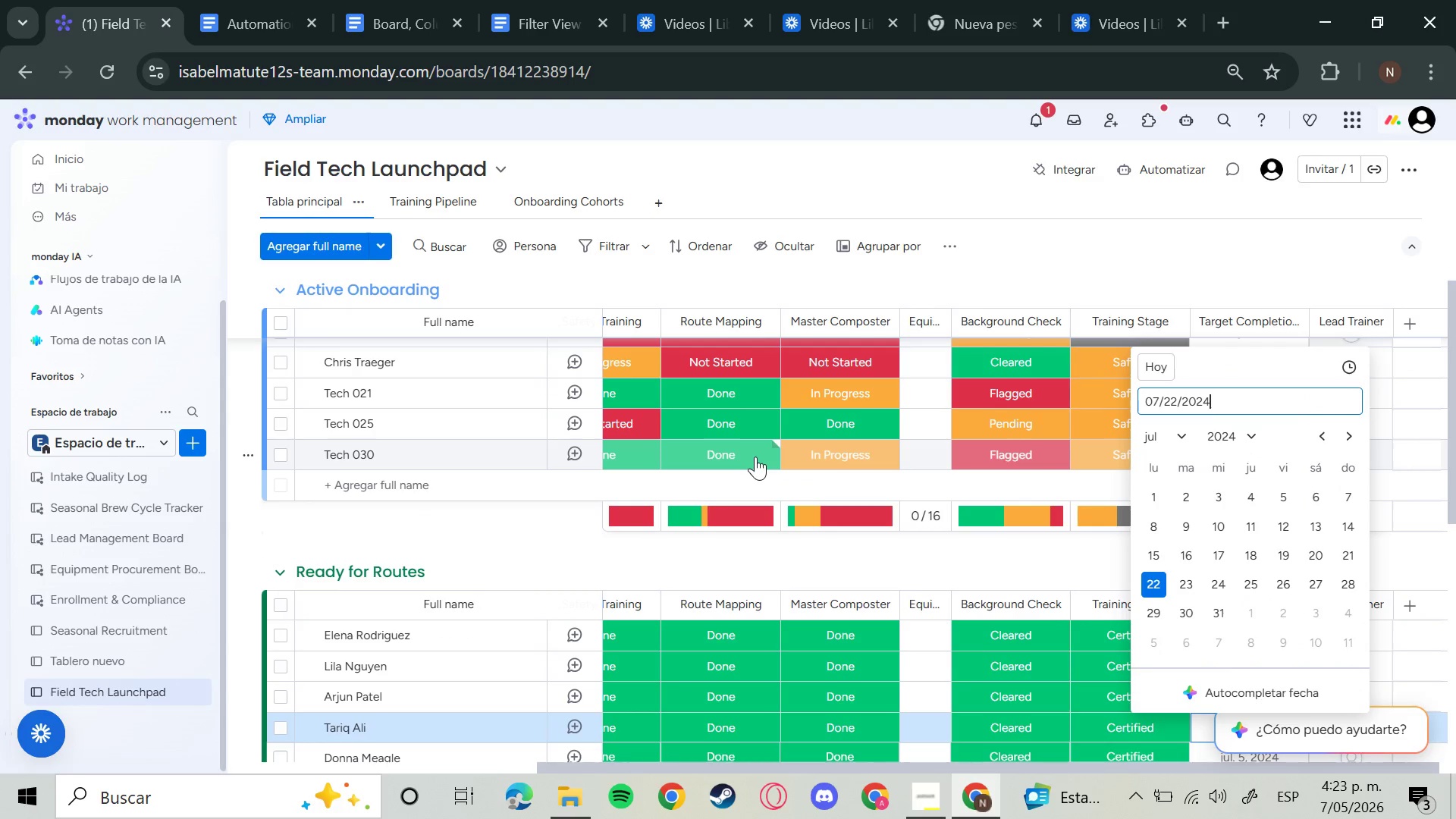 
key(Backspace)
 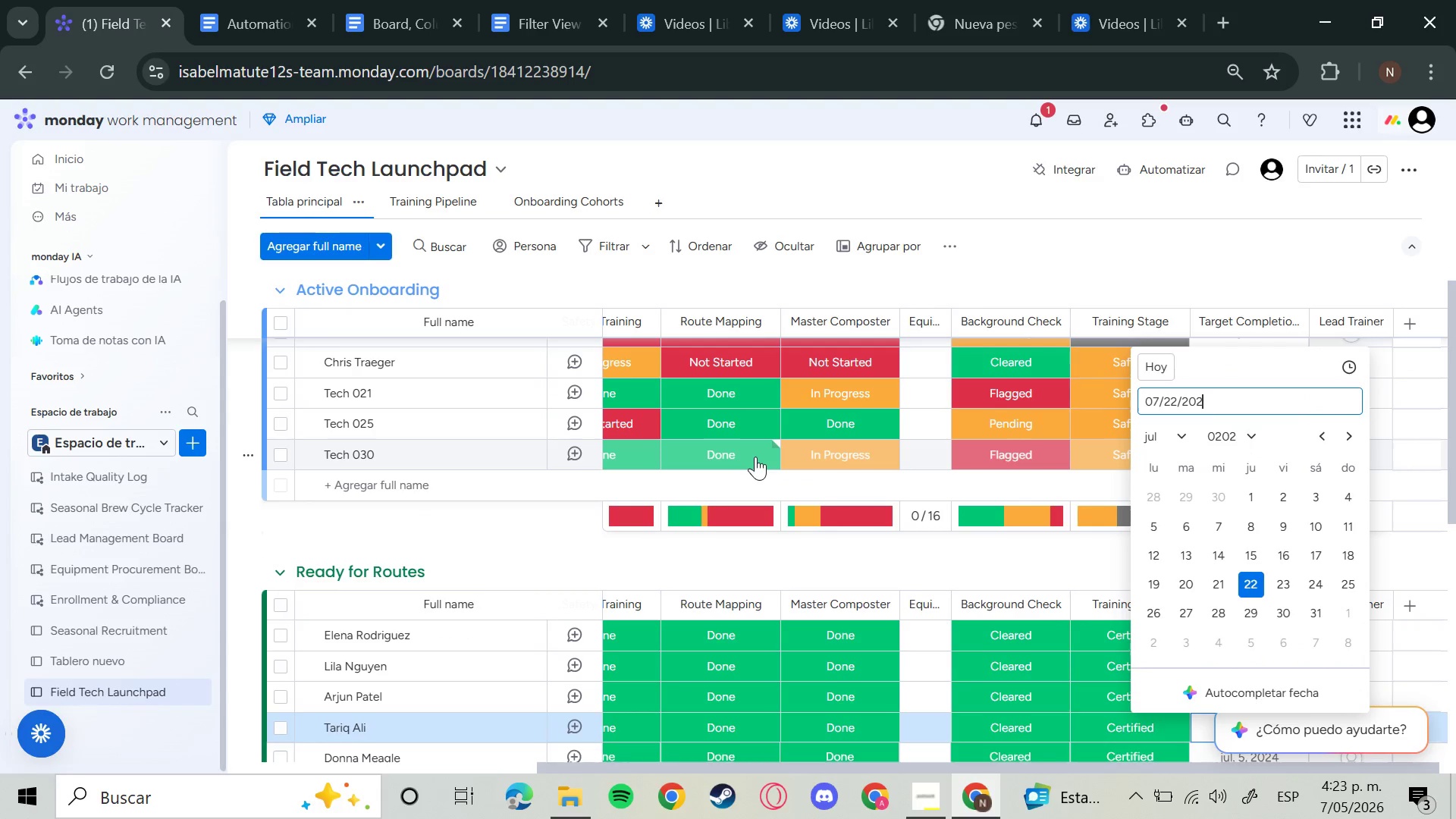 
key(6)
 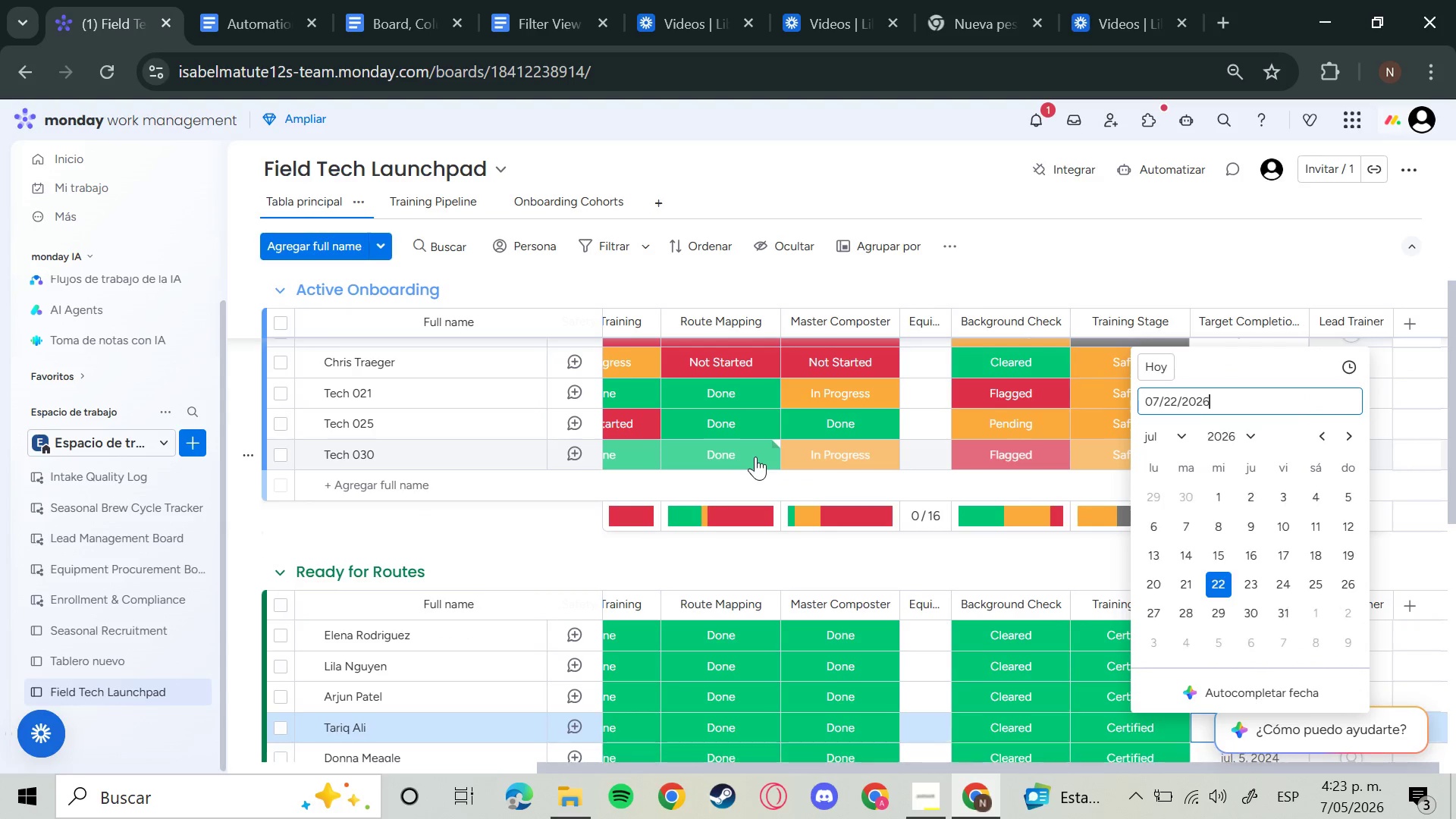 
key(Enter)
 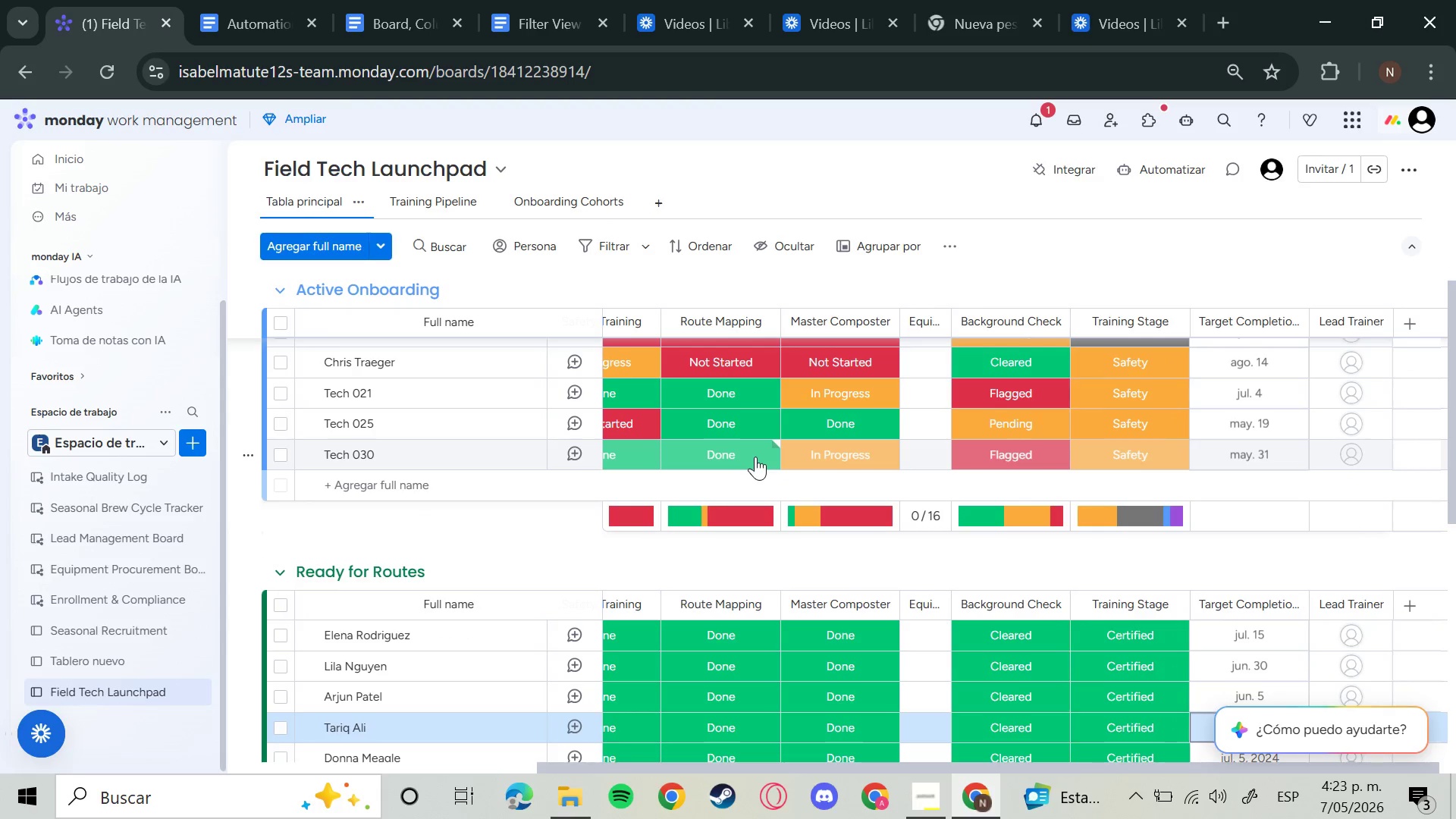 
key(ArrowDown)
 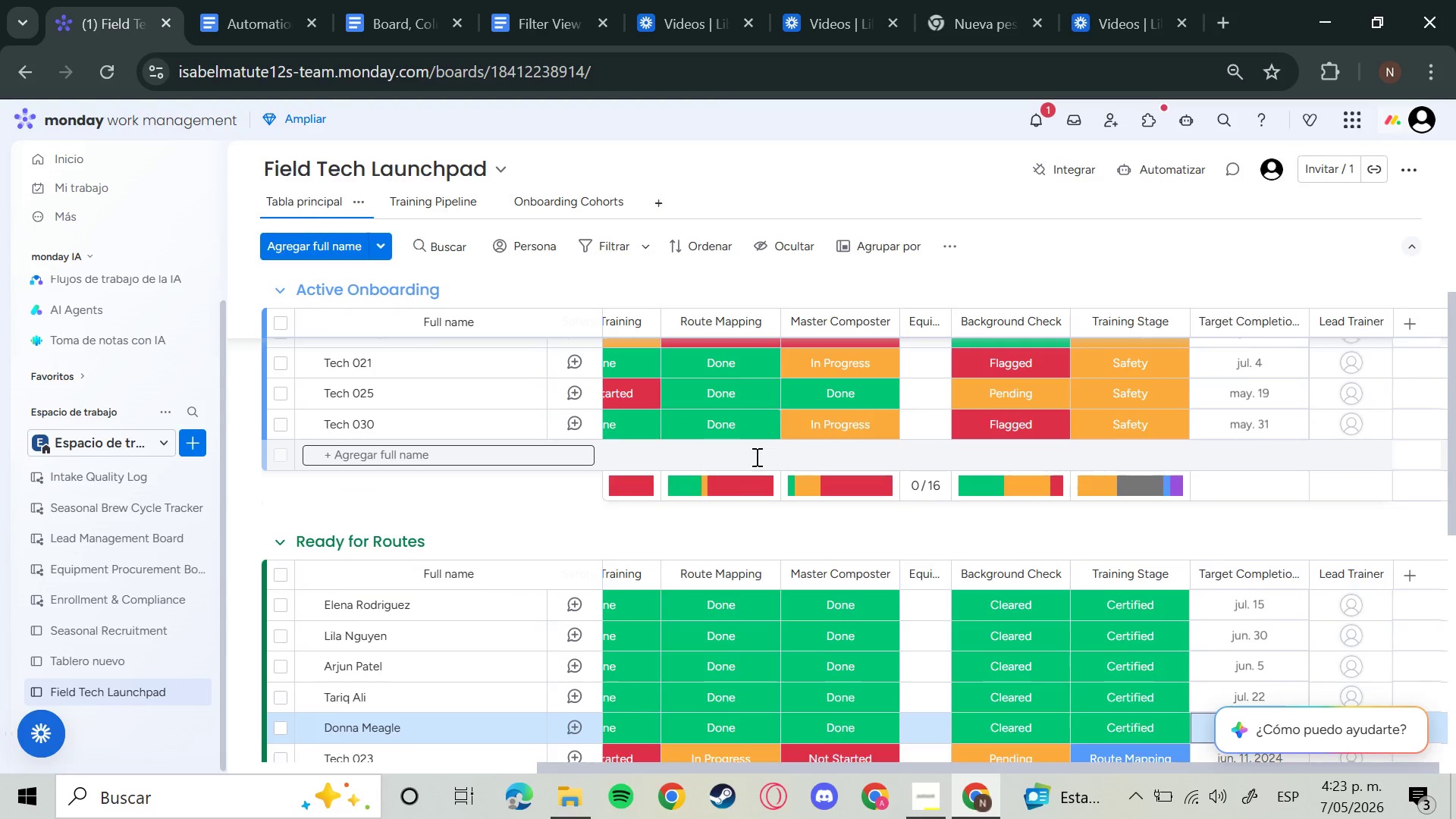 
key(Enter)
 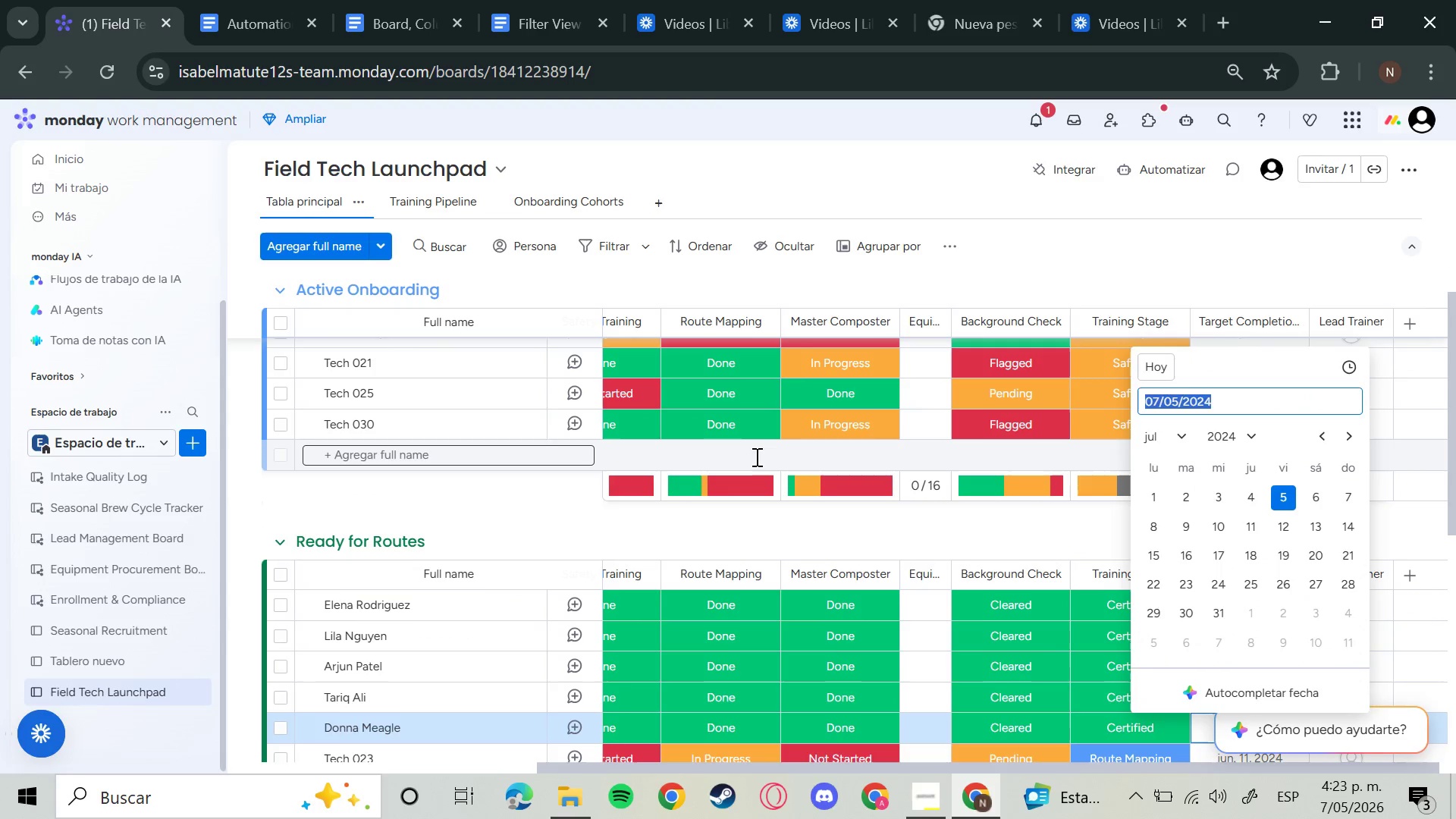 
key(ArrowRight)
 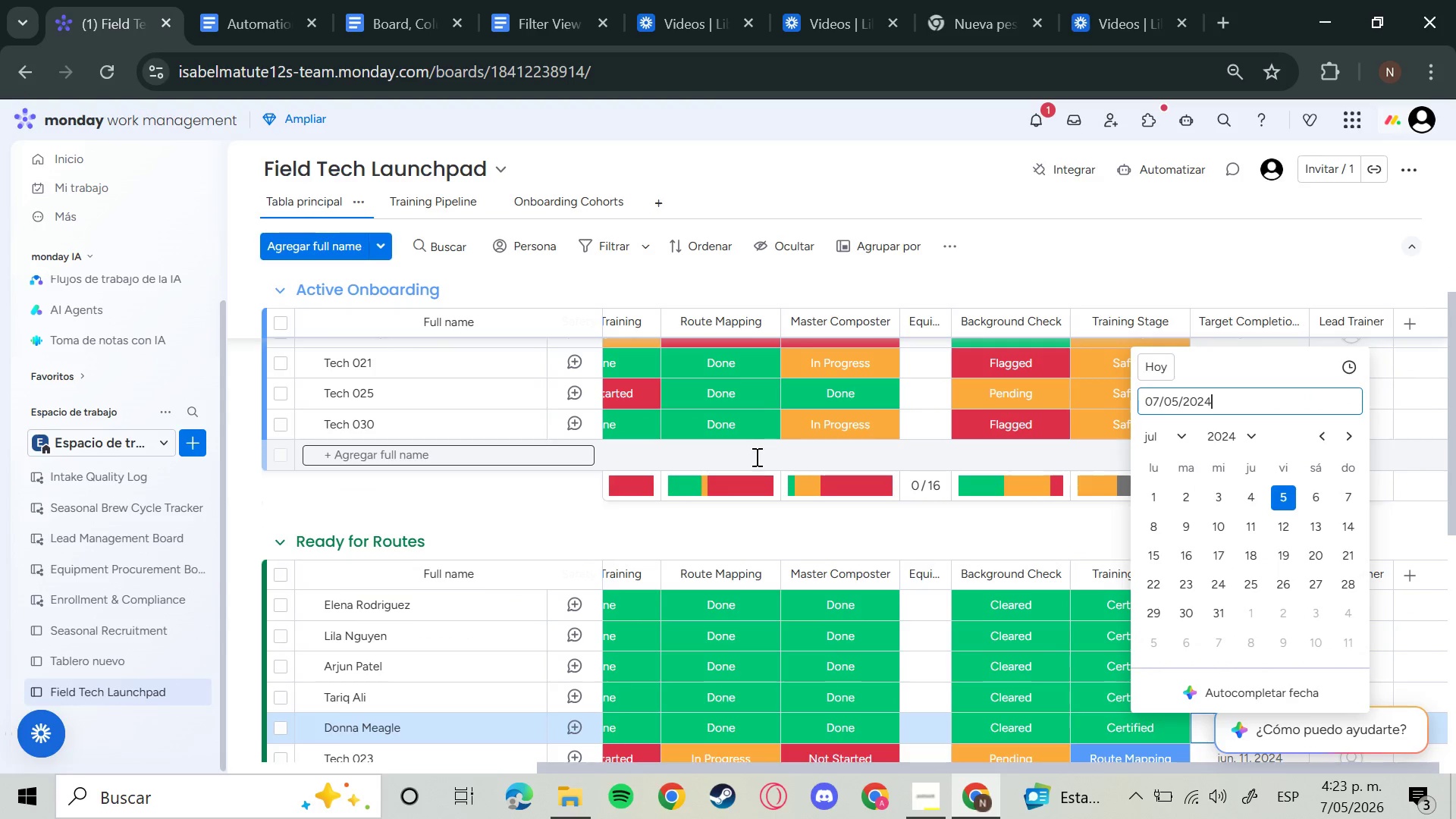 
key(Backspace)
 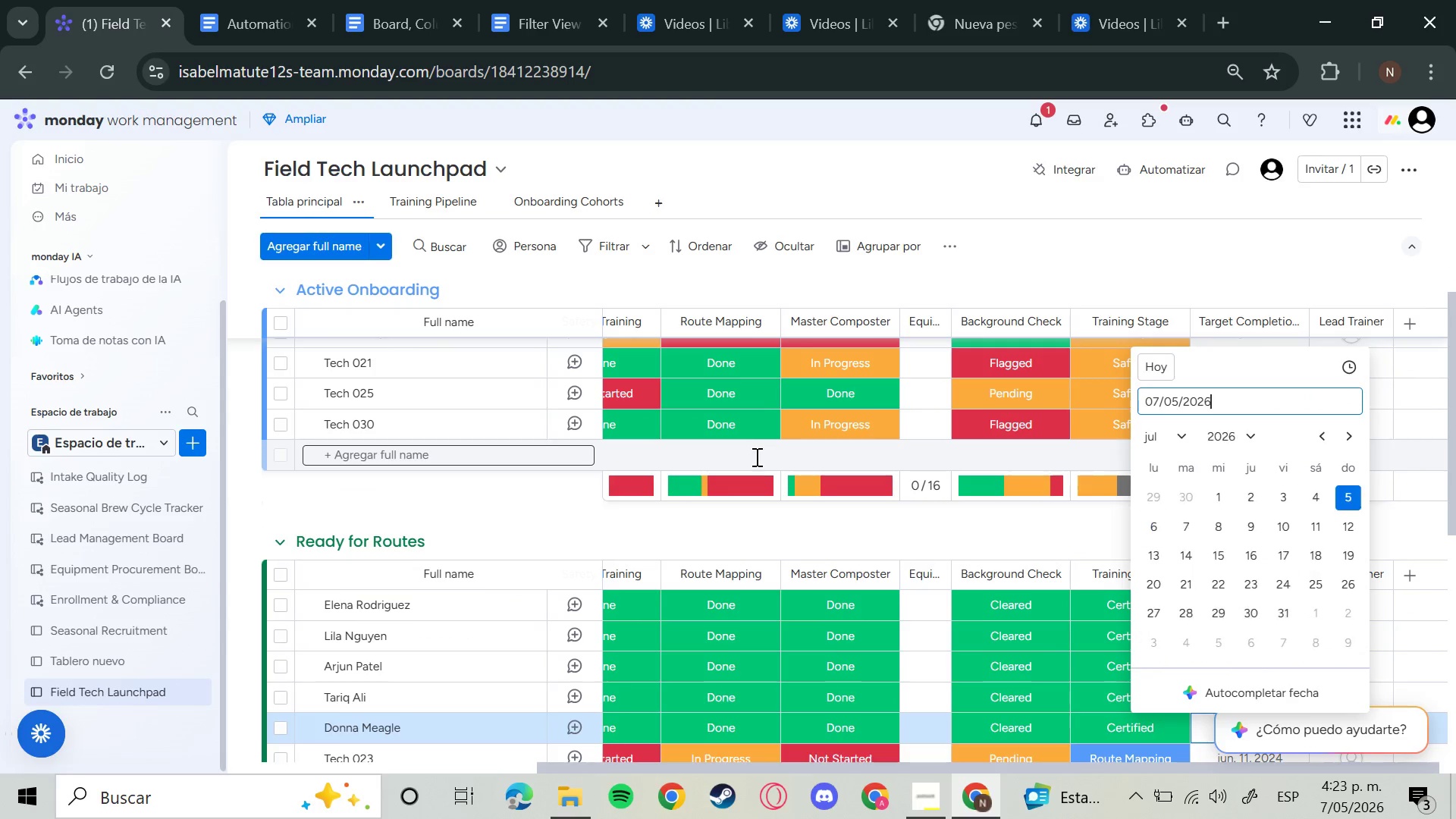 
key(6)
 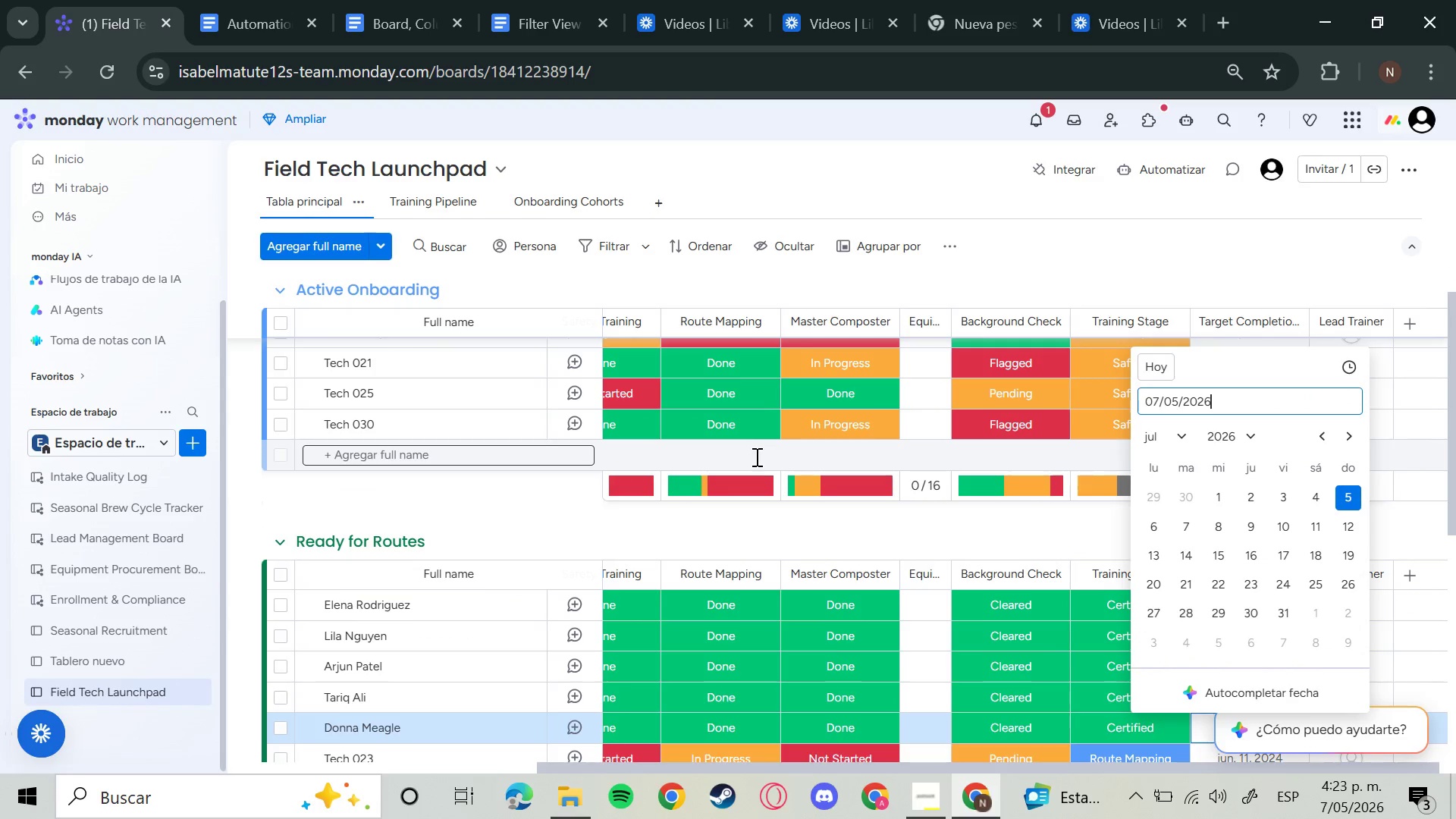 
key(Enter)
 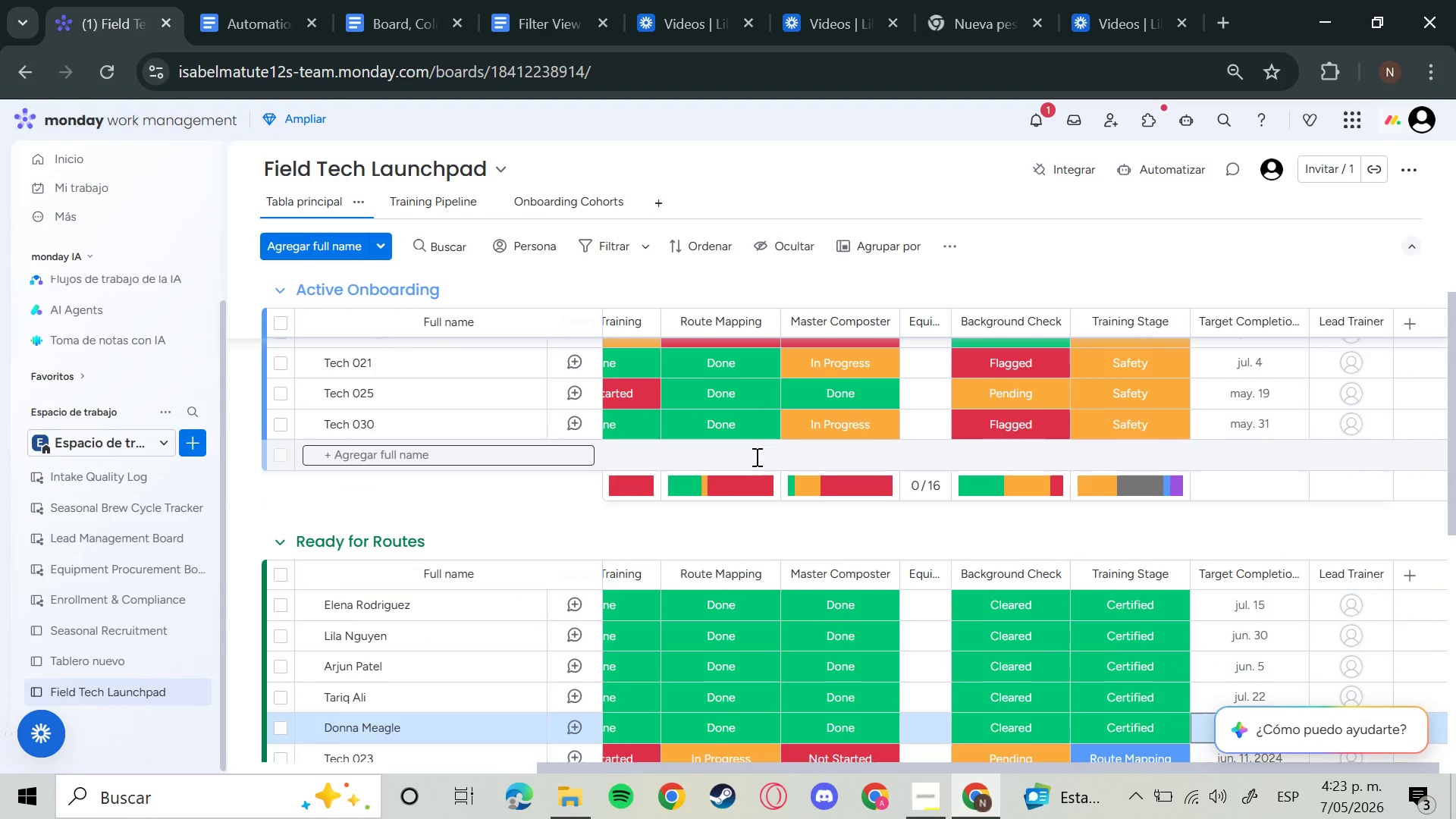 
key(ArrowDown)
 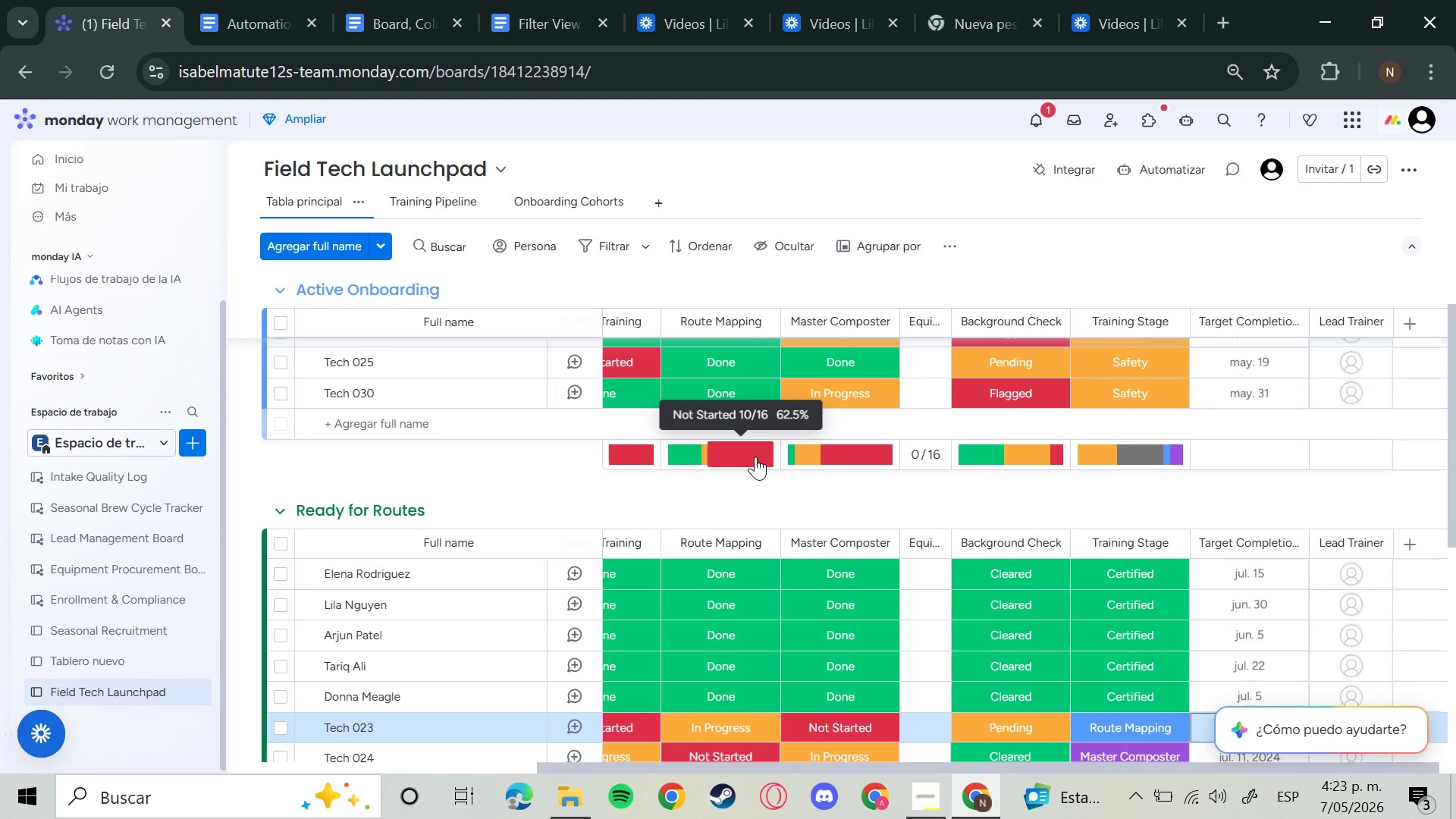 
key(Enter)
 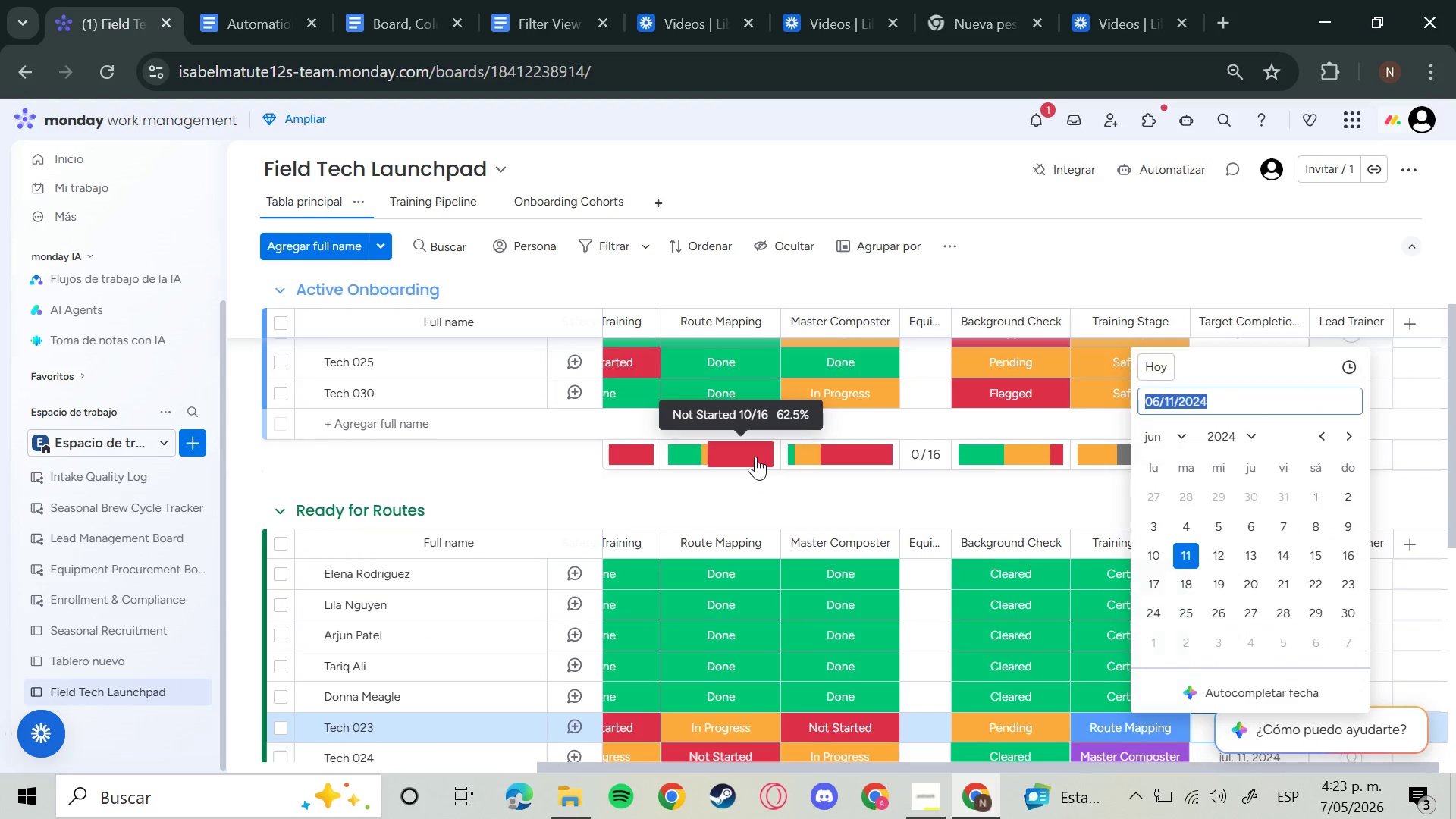 
key(ArrowRight)
 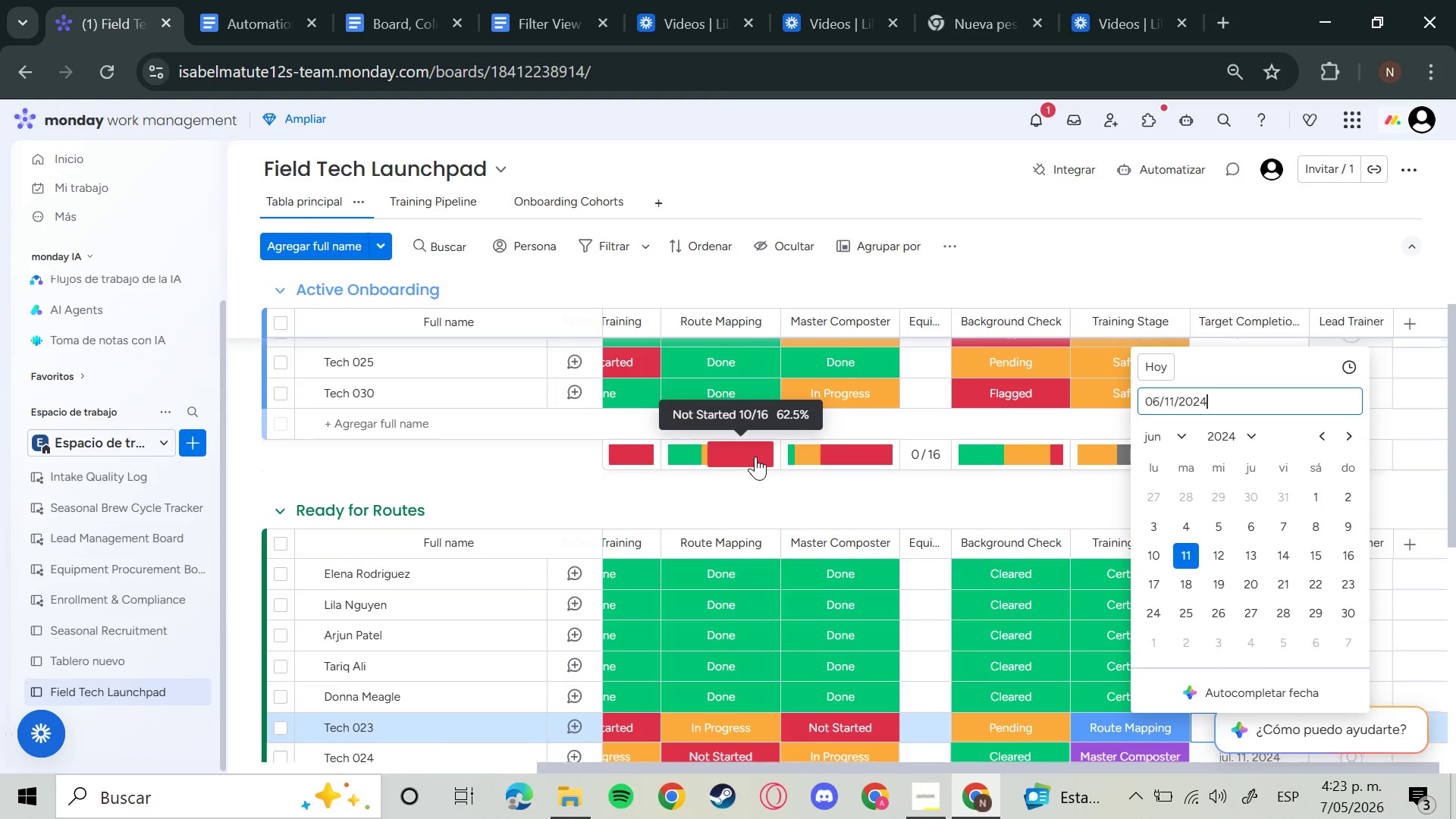 
key(Backspace)
 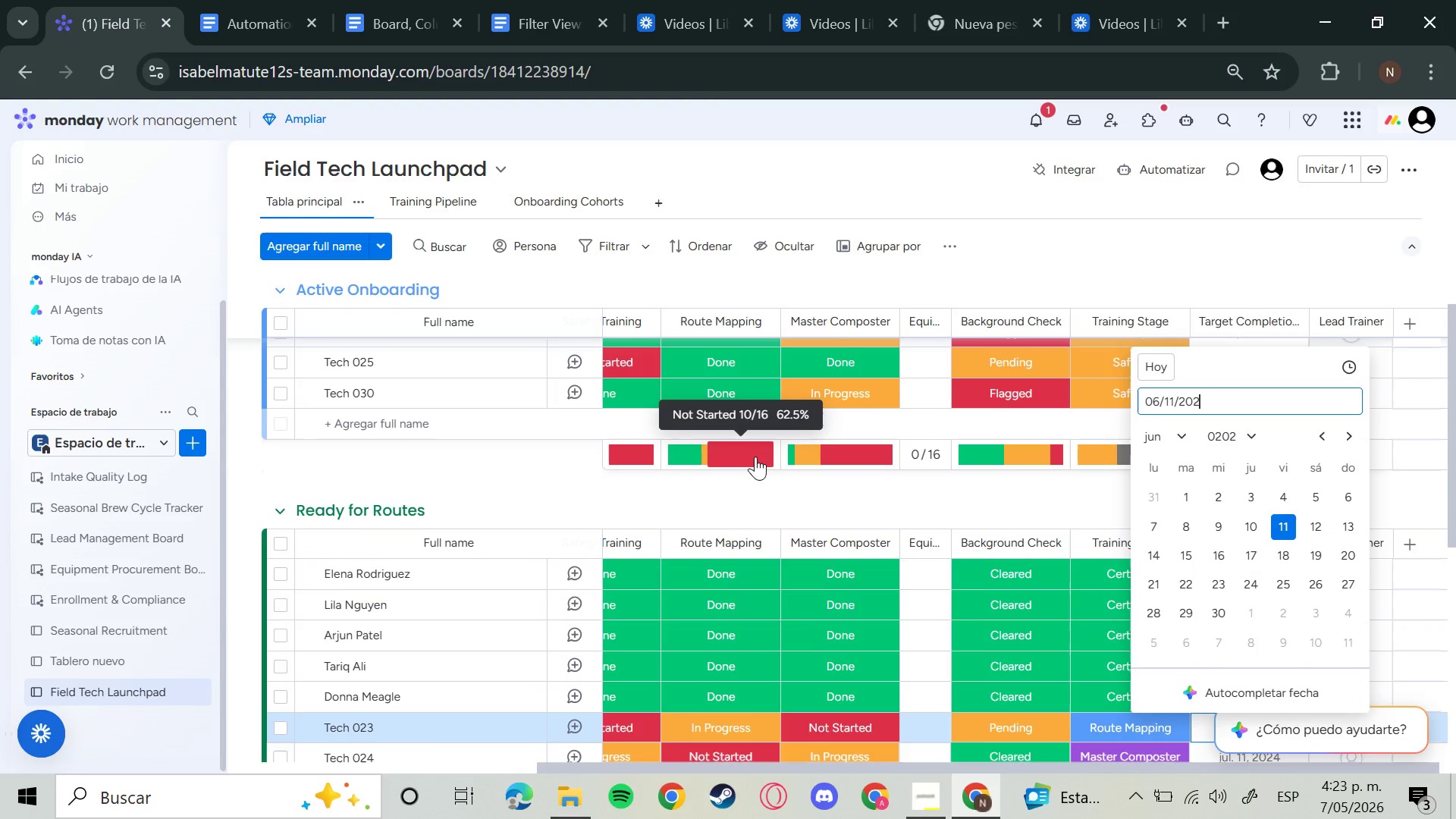 
key(6)
 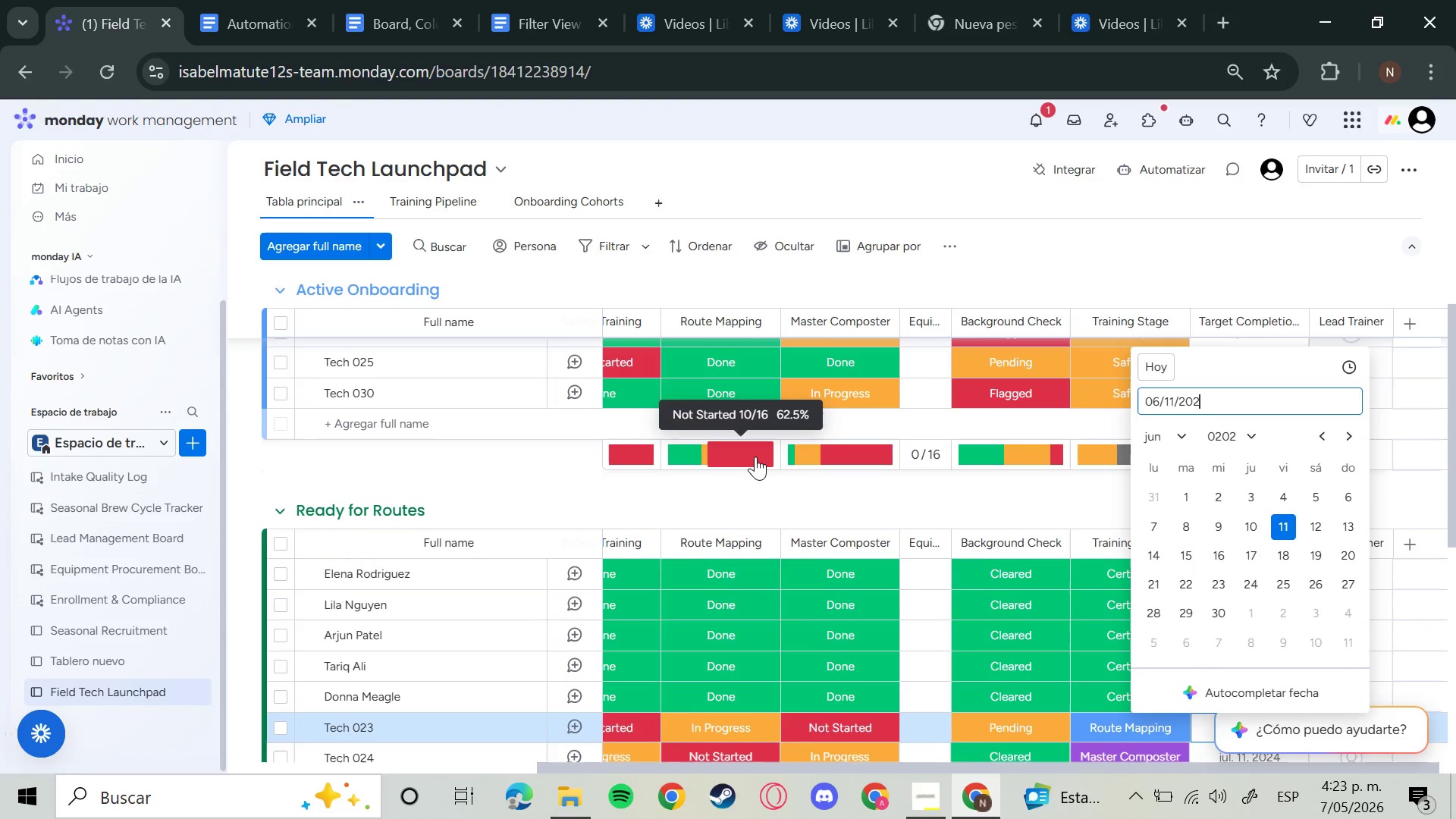 
key(Enter)
 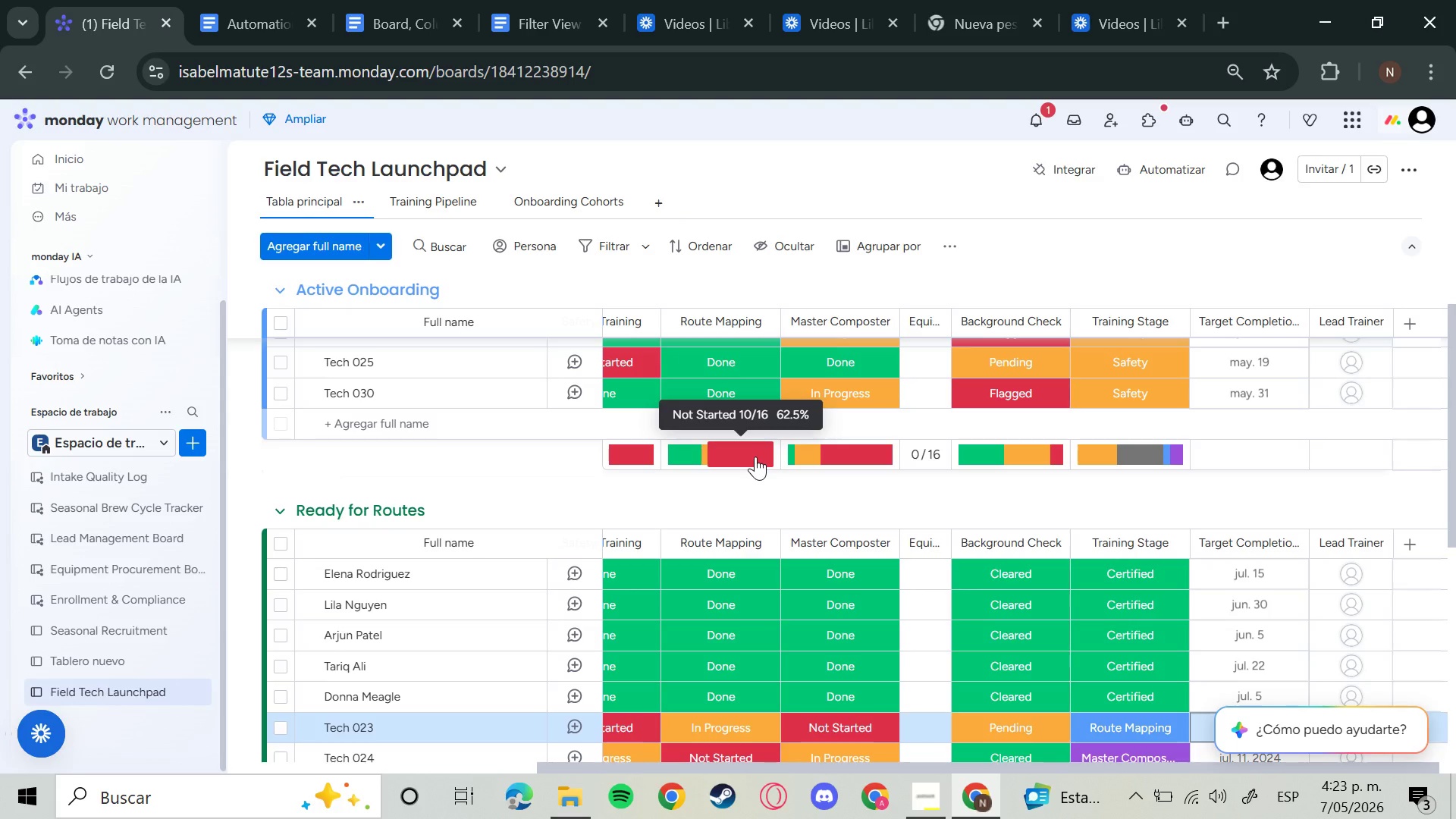 
key(ArrowDown)
 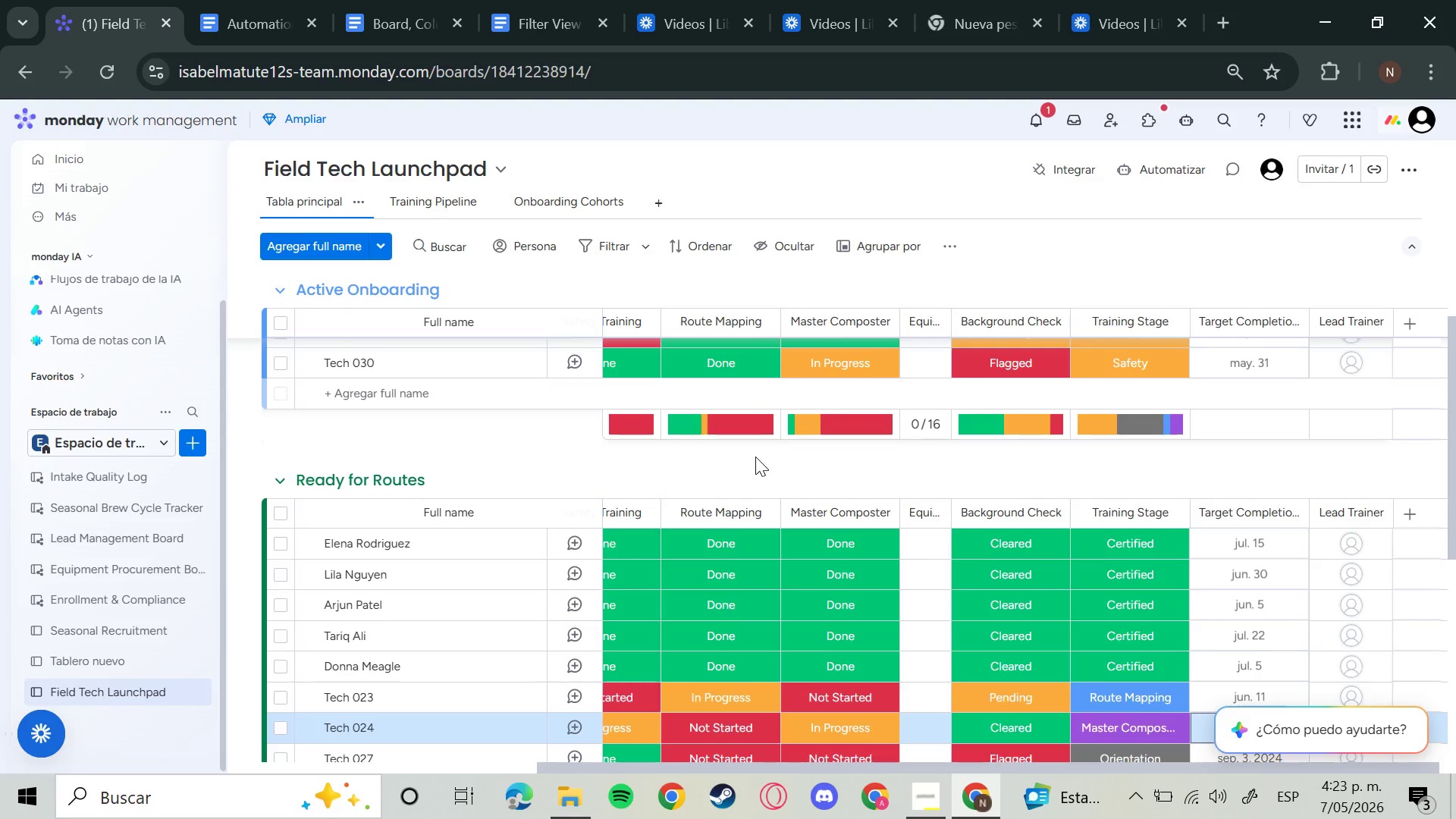 
key(Enter)
 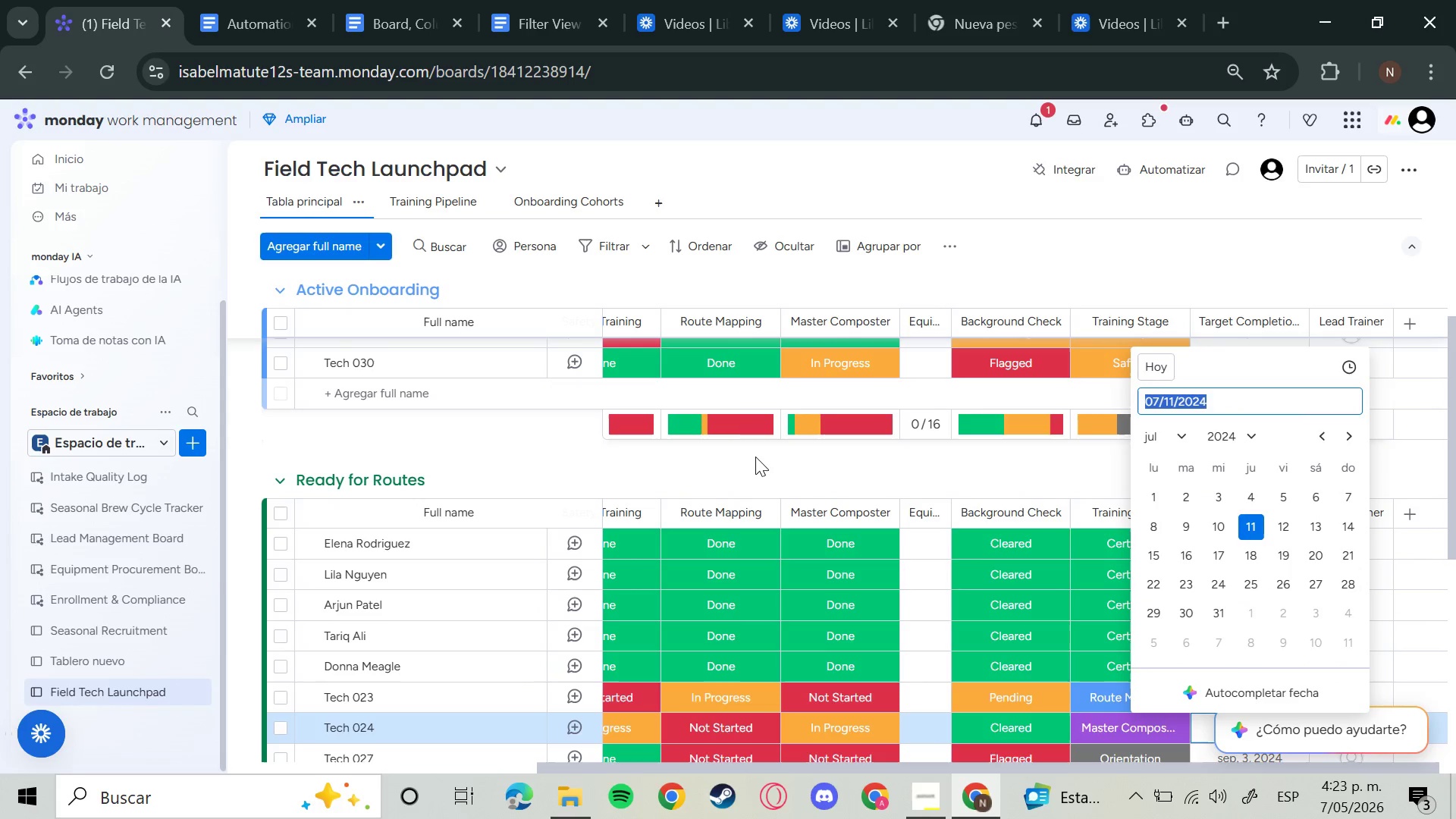 
key(ArrowRight)
 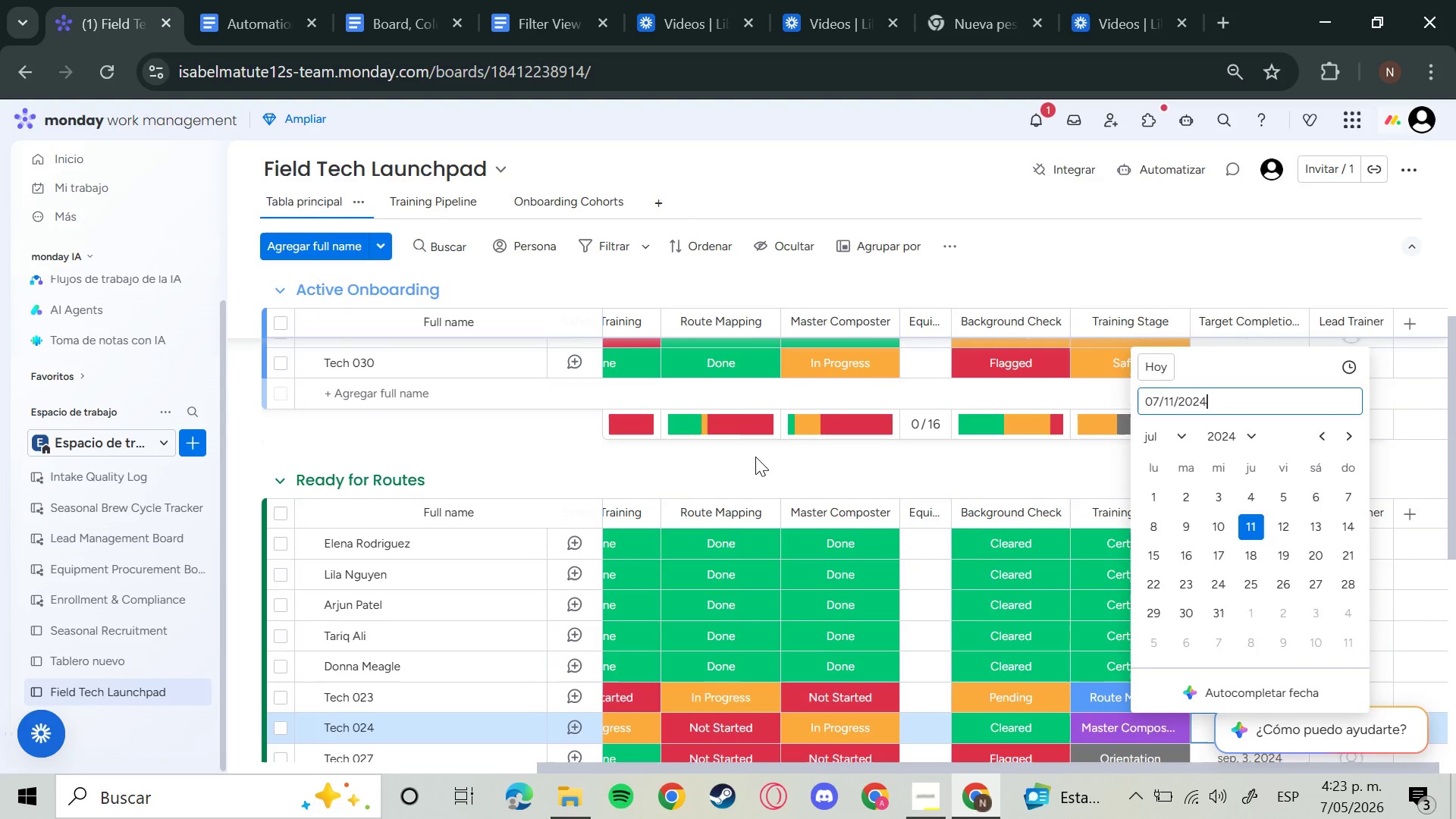 
key(Backspace)
 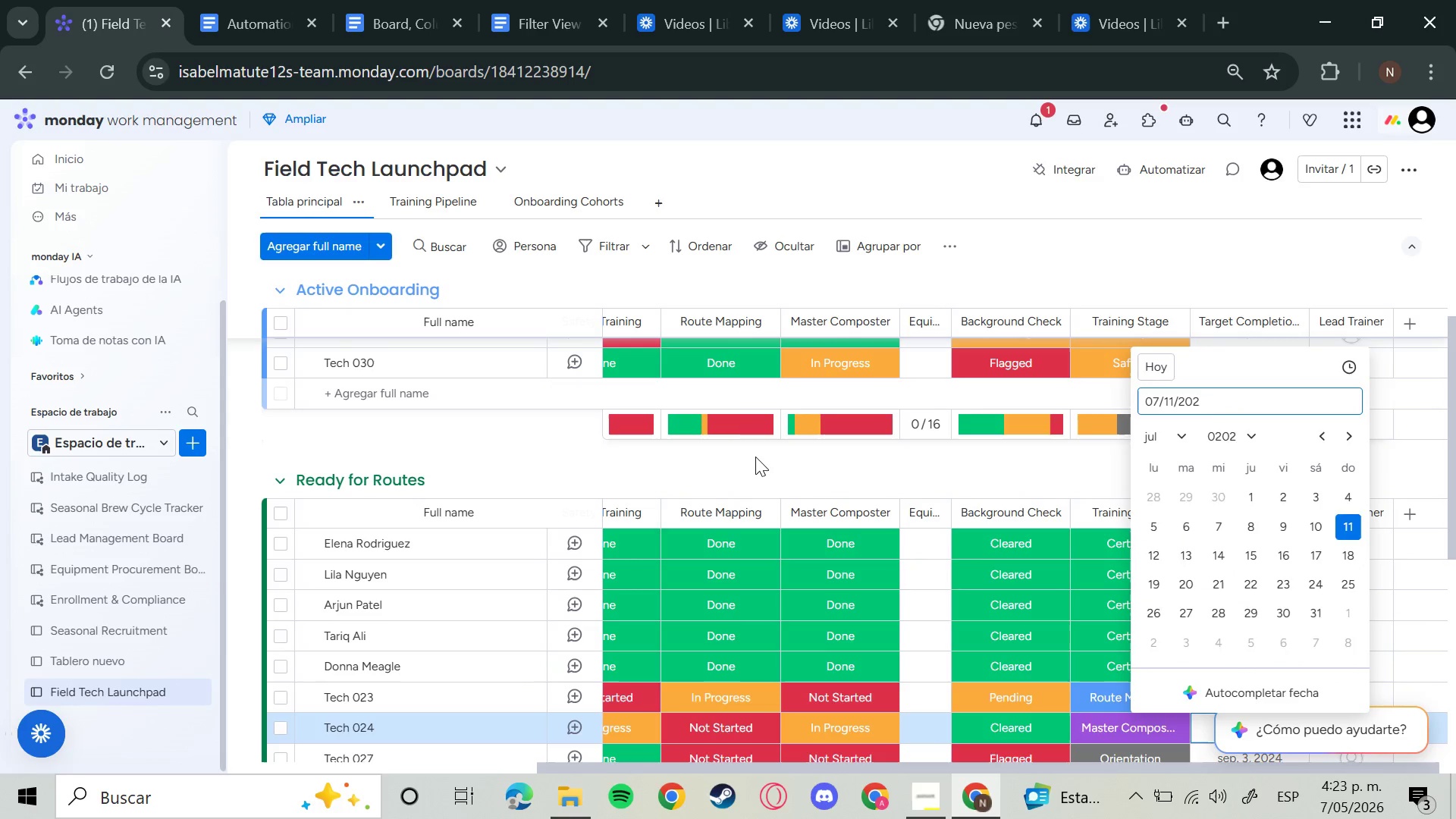 
key(6)
 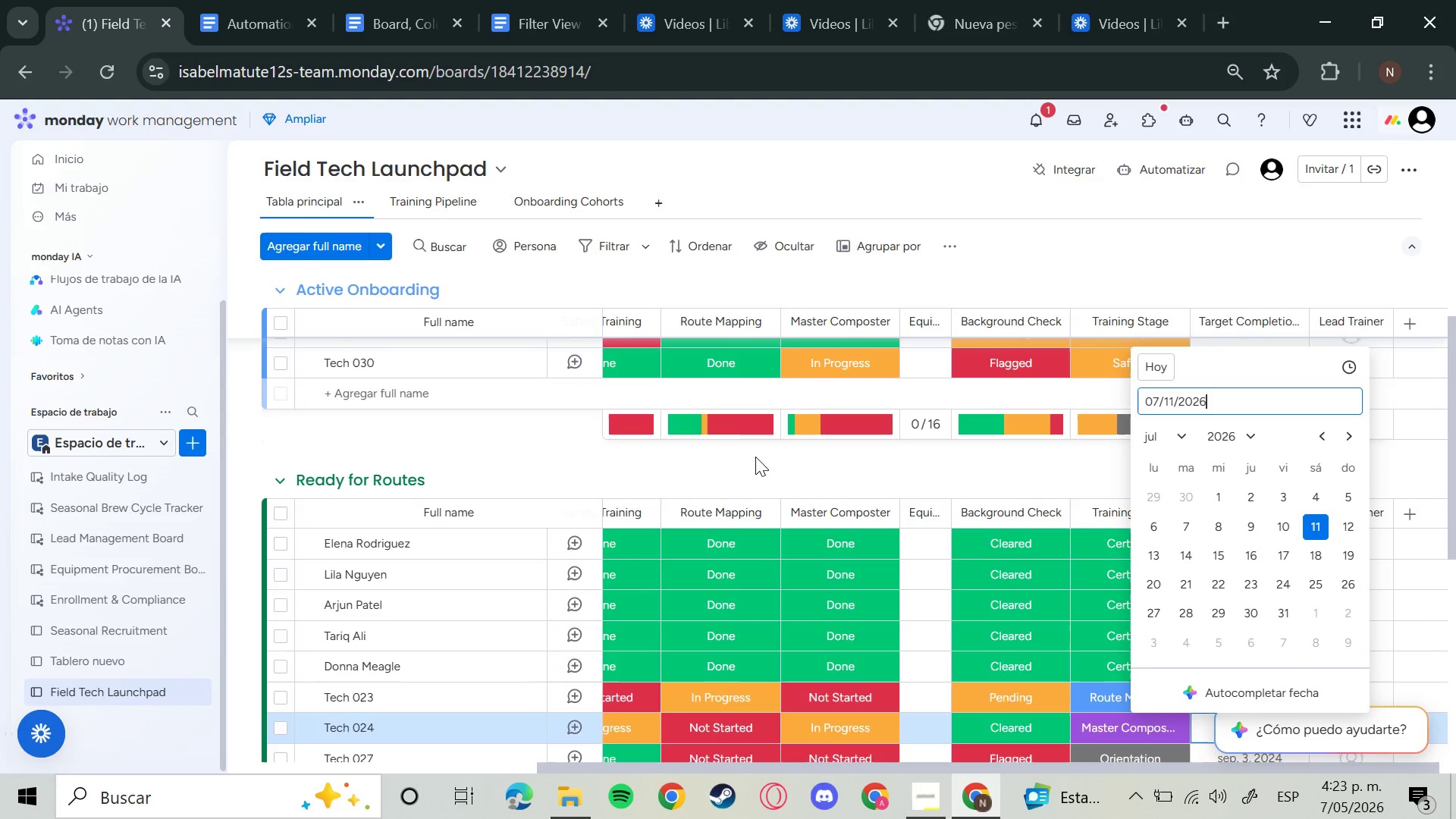 
key(Enter)
 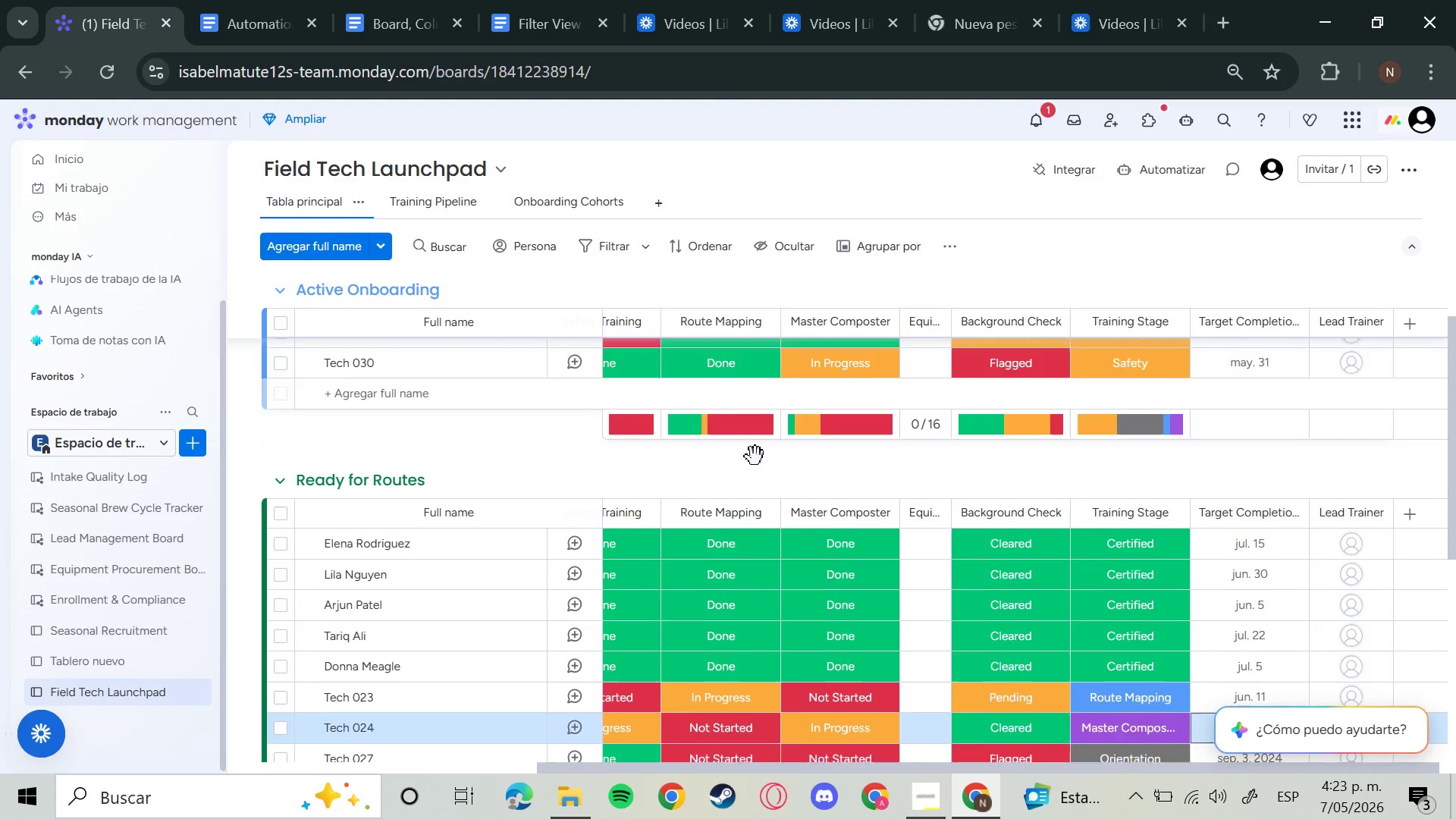 
key(ArrowDown)
 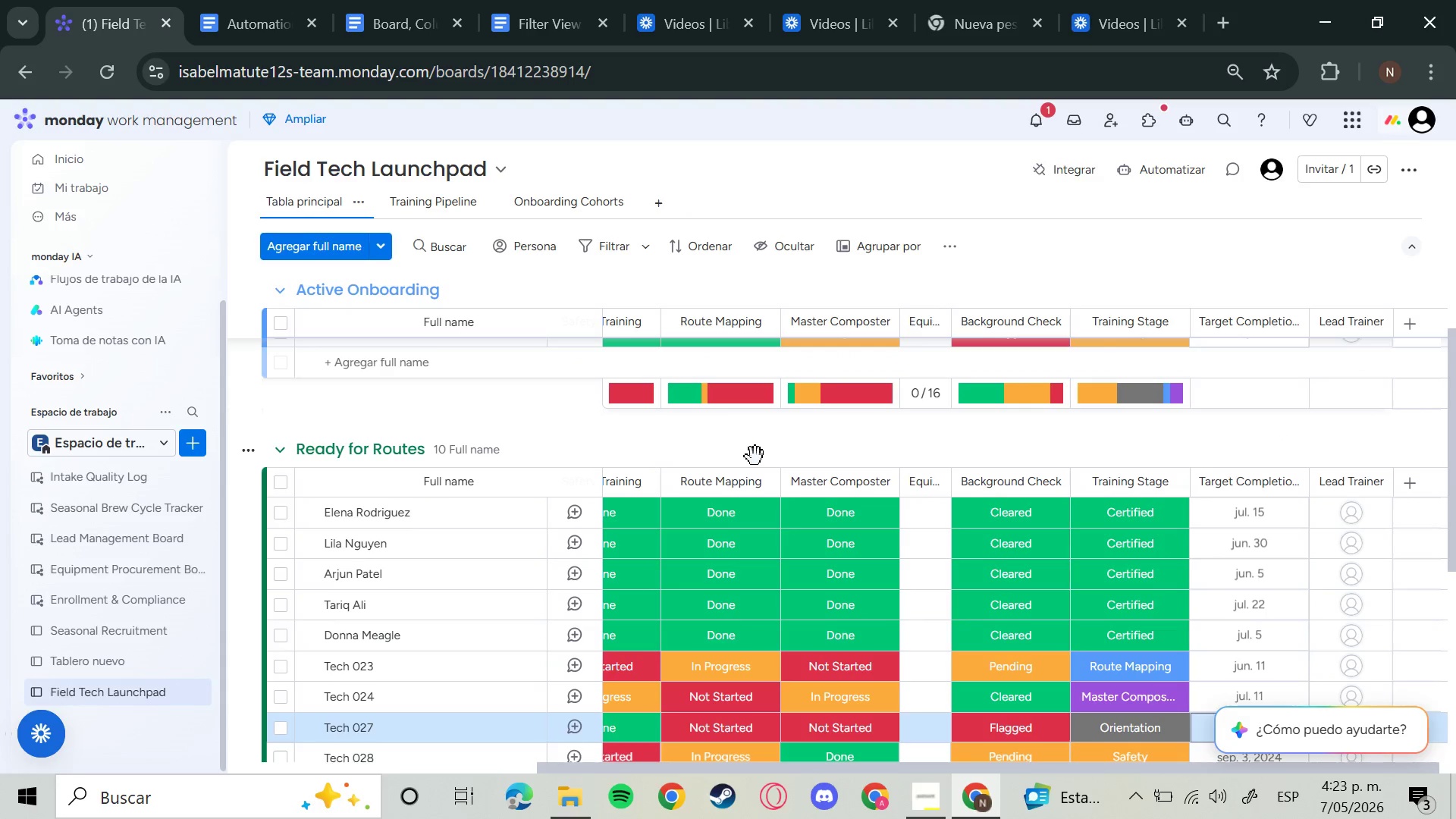 
key(Enter)
 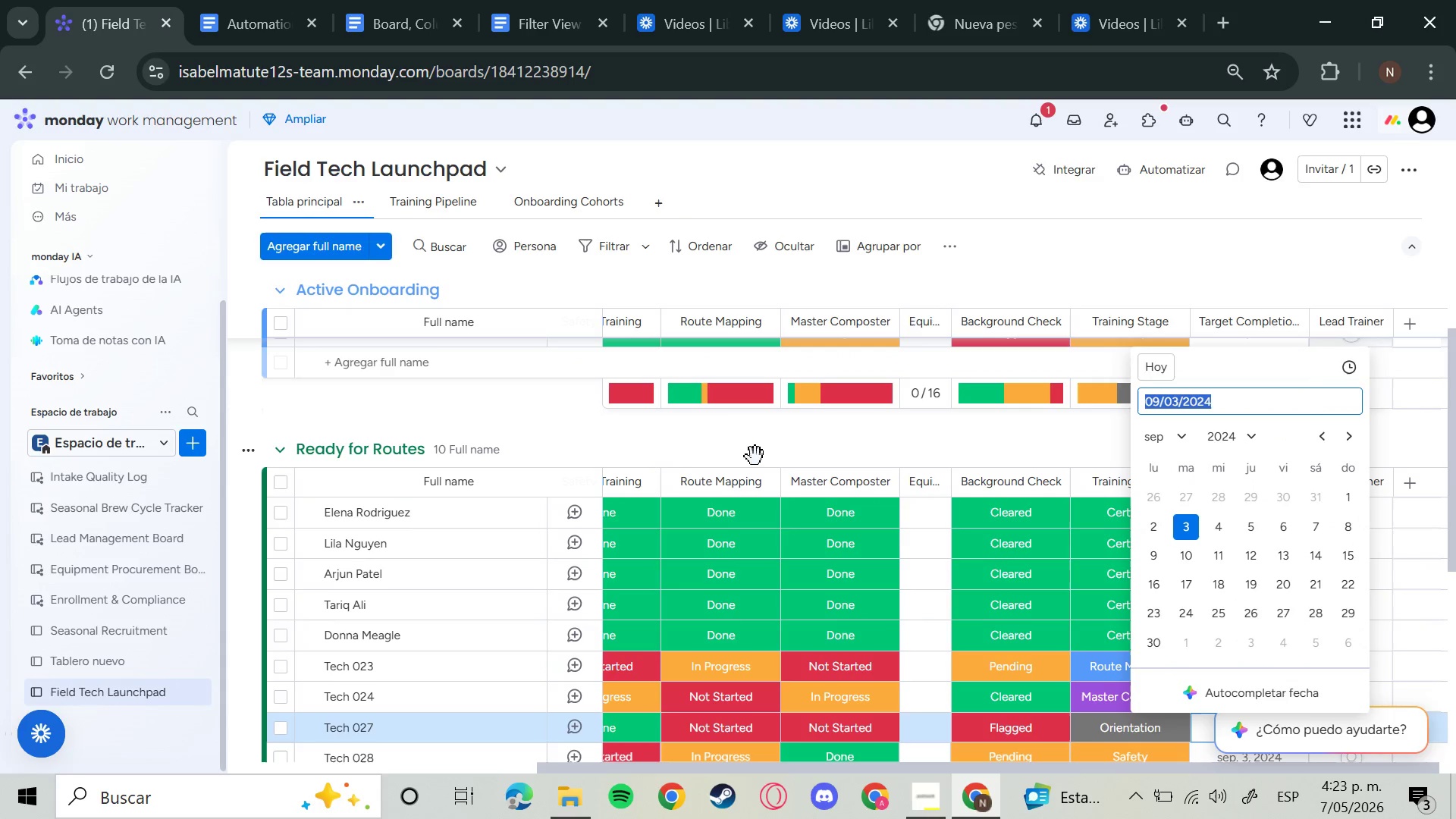 
key(ArrowRight)
 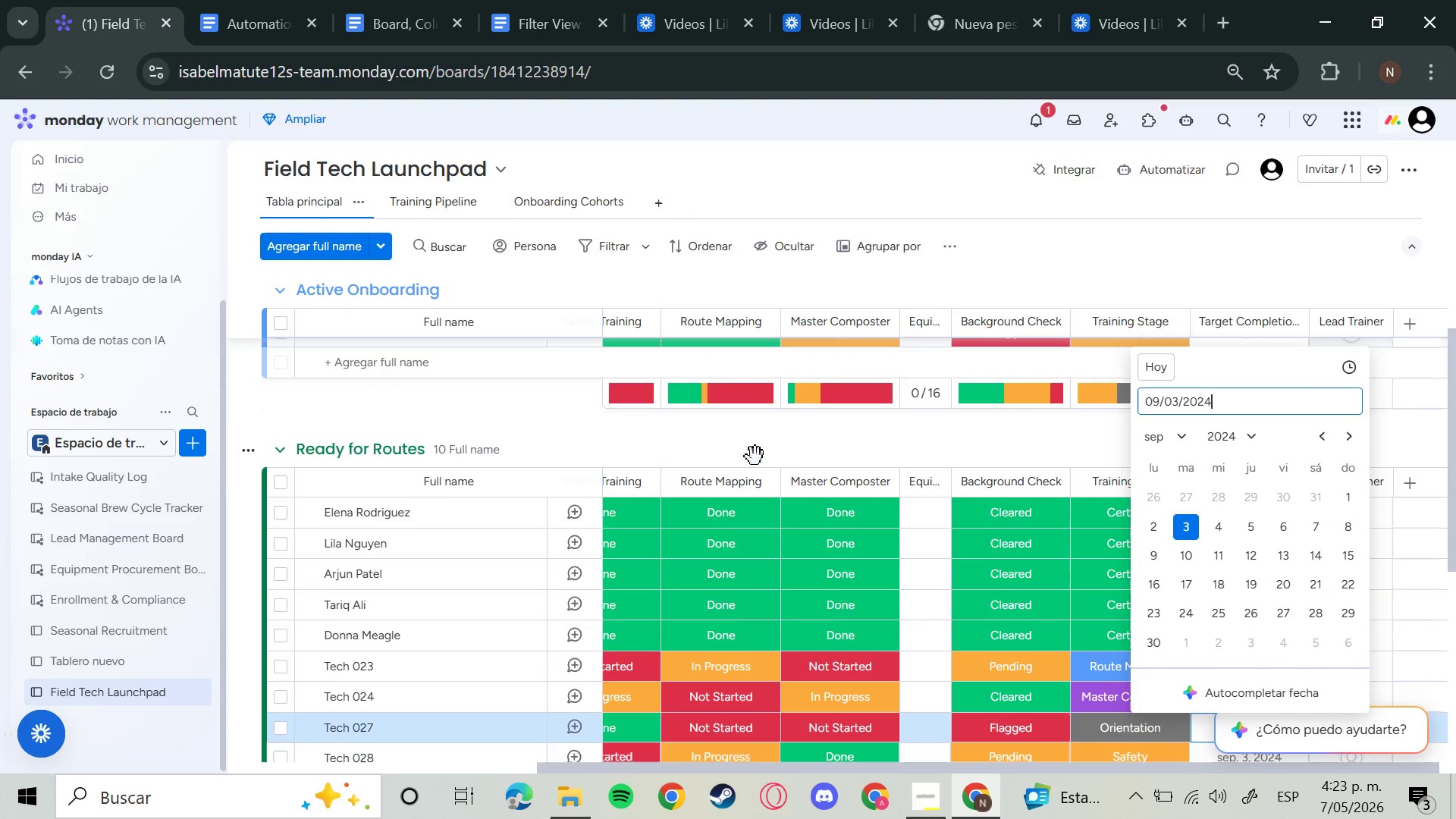 
key(Backspace)
 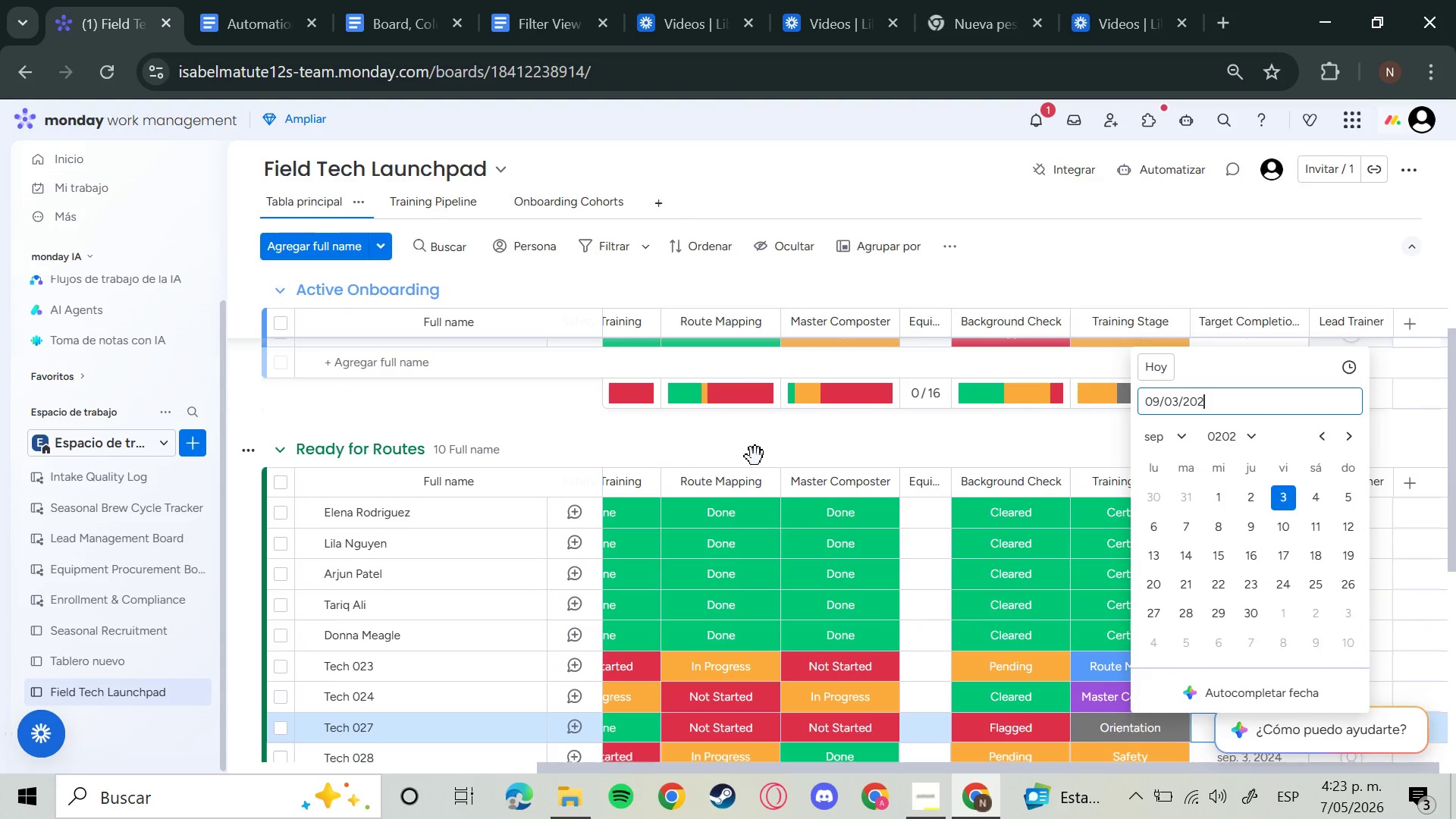 
key(6)
 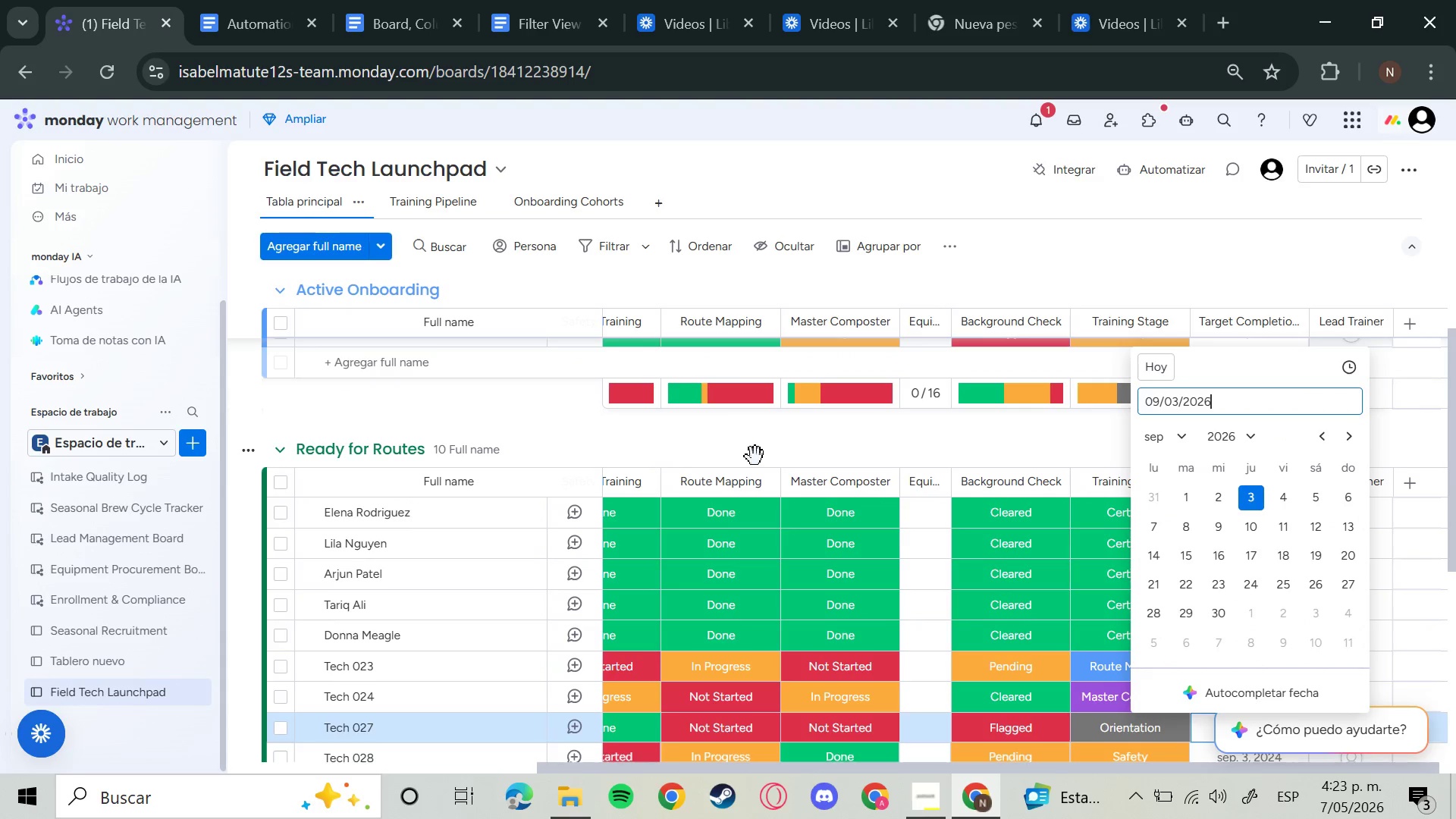 
key(Enter)
 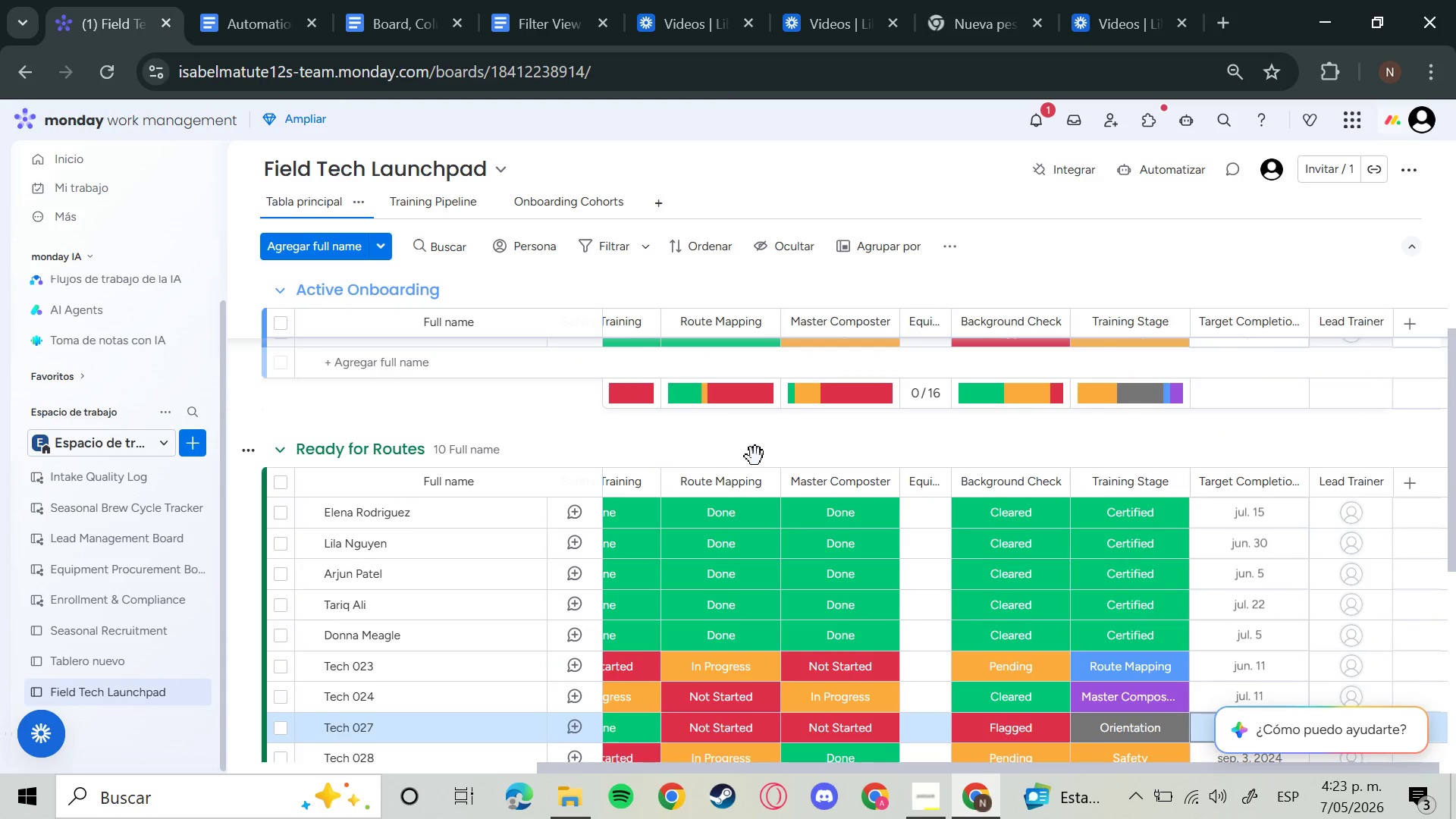 
key(ArrowDown)
 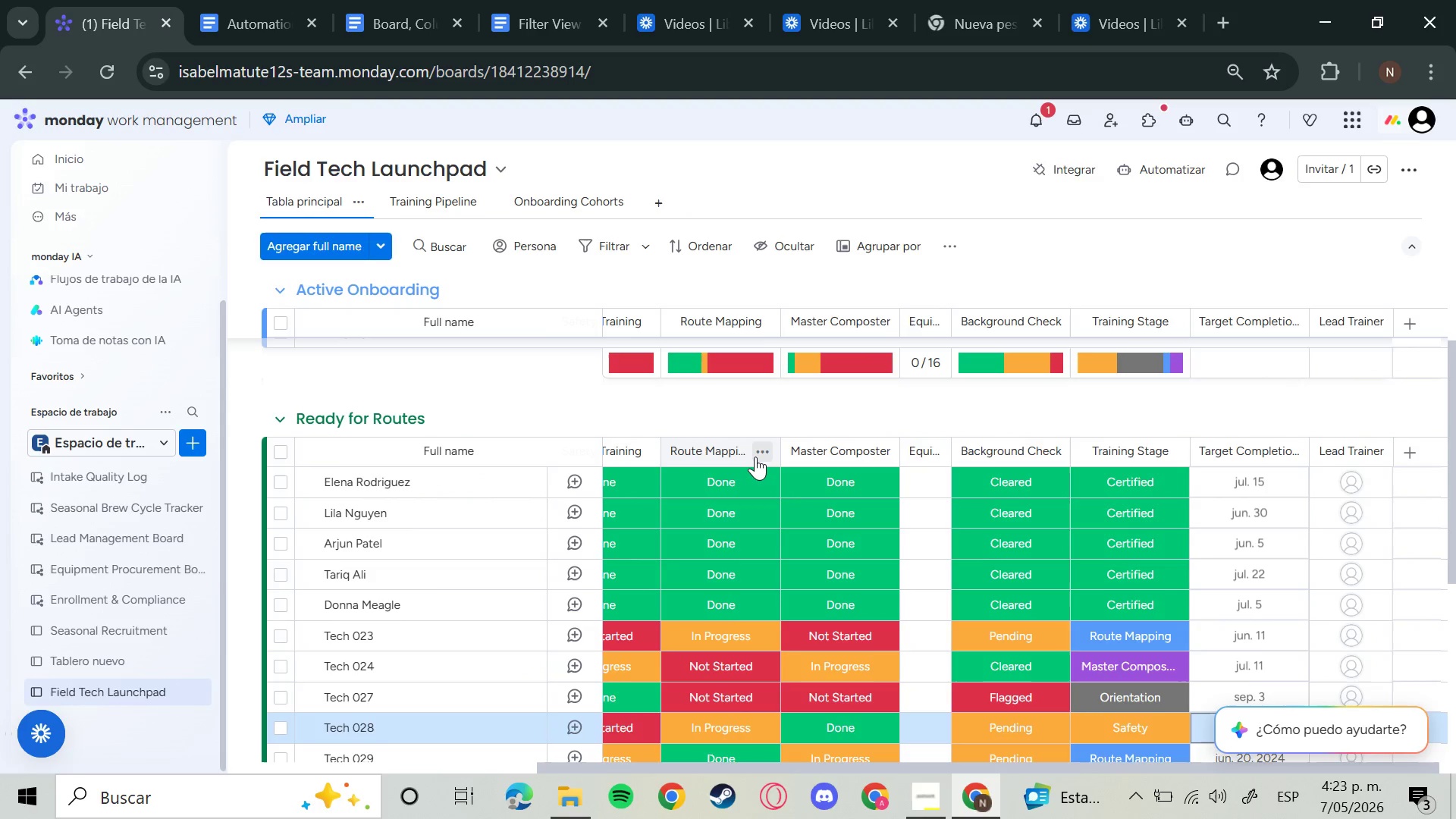 
key(Enter)
 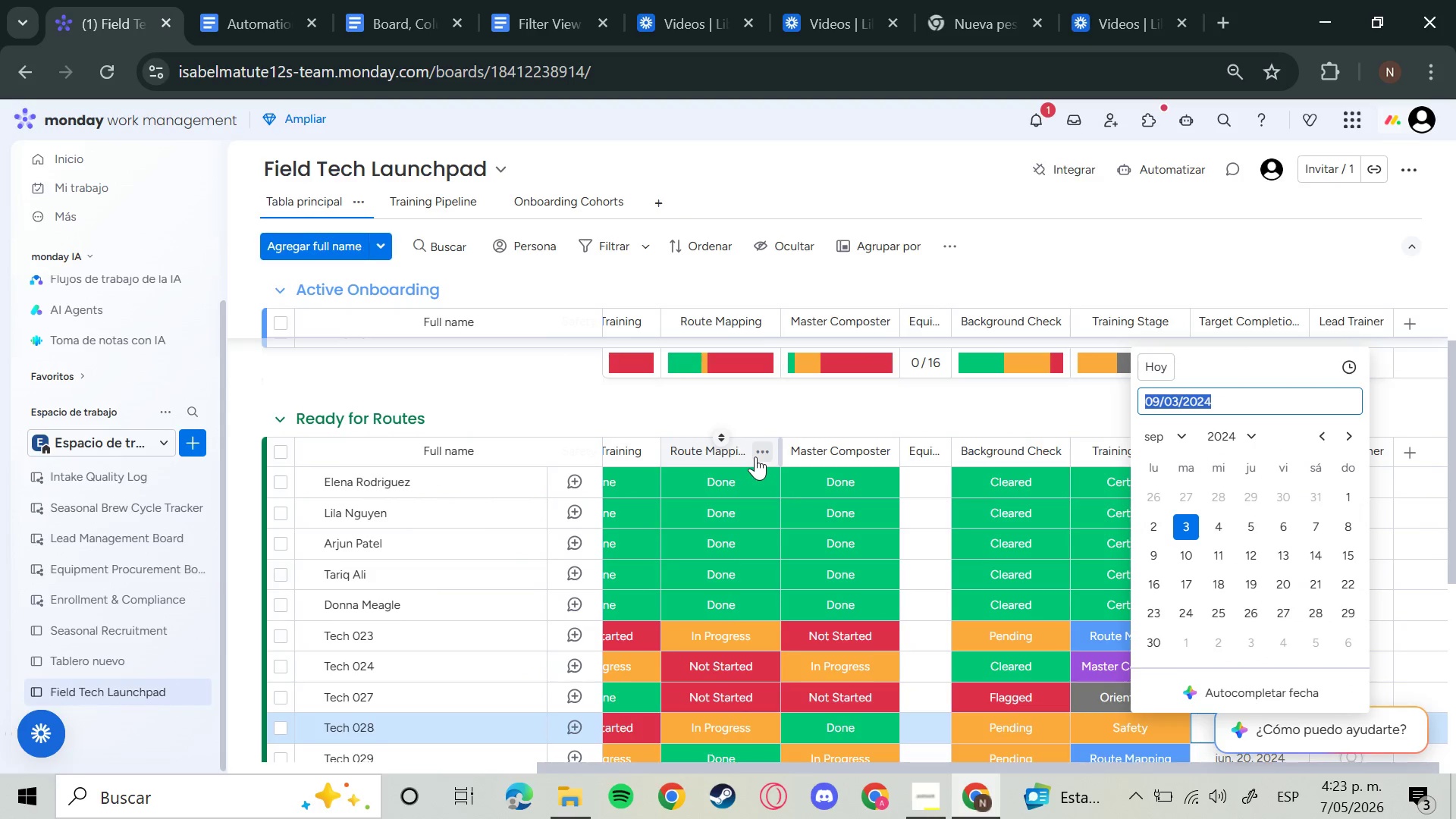 
key(ArrowRight)
 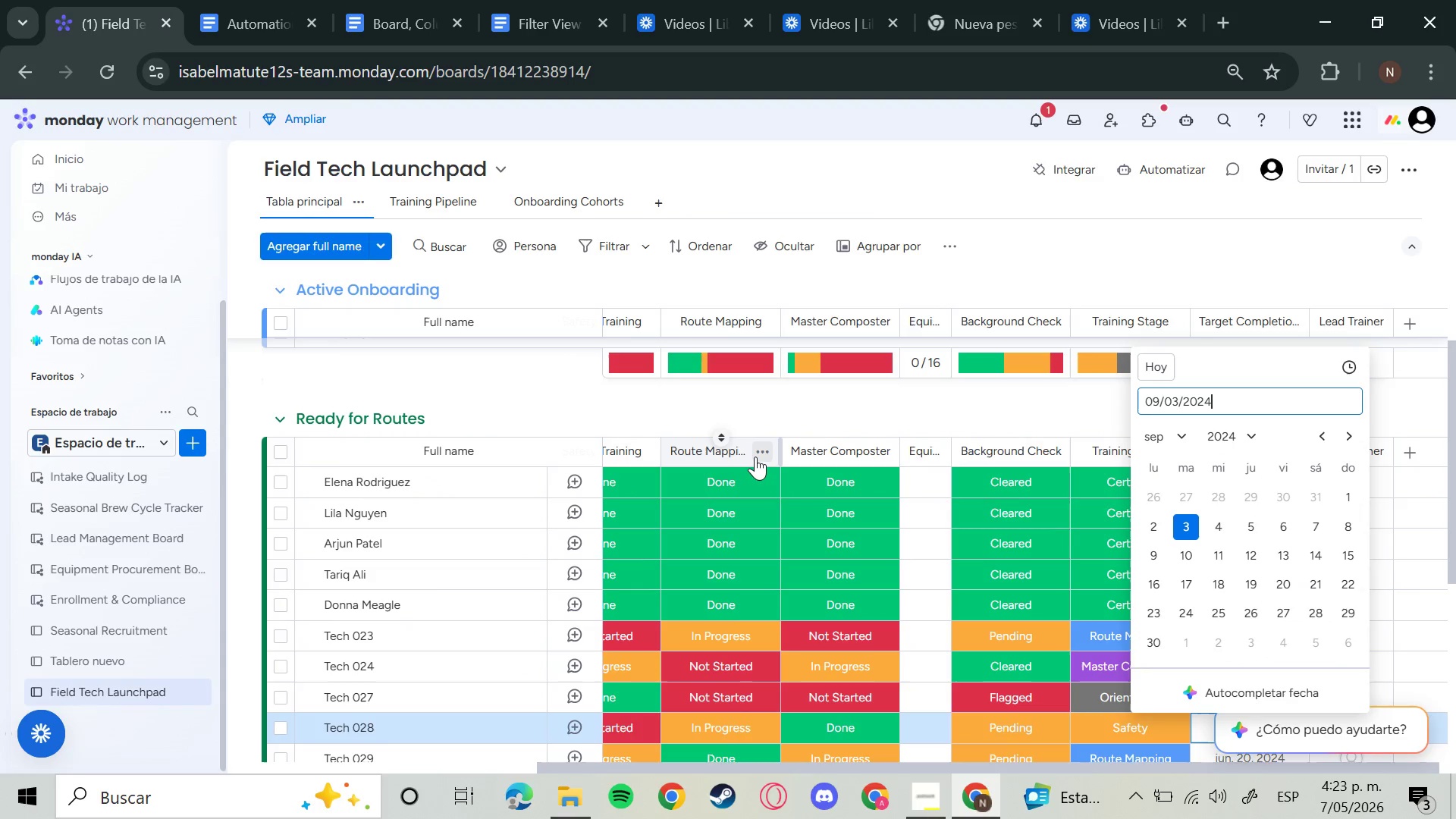 
key(Backspace)
 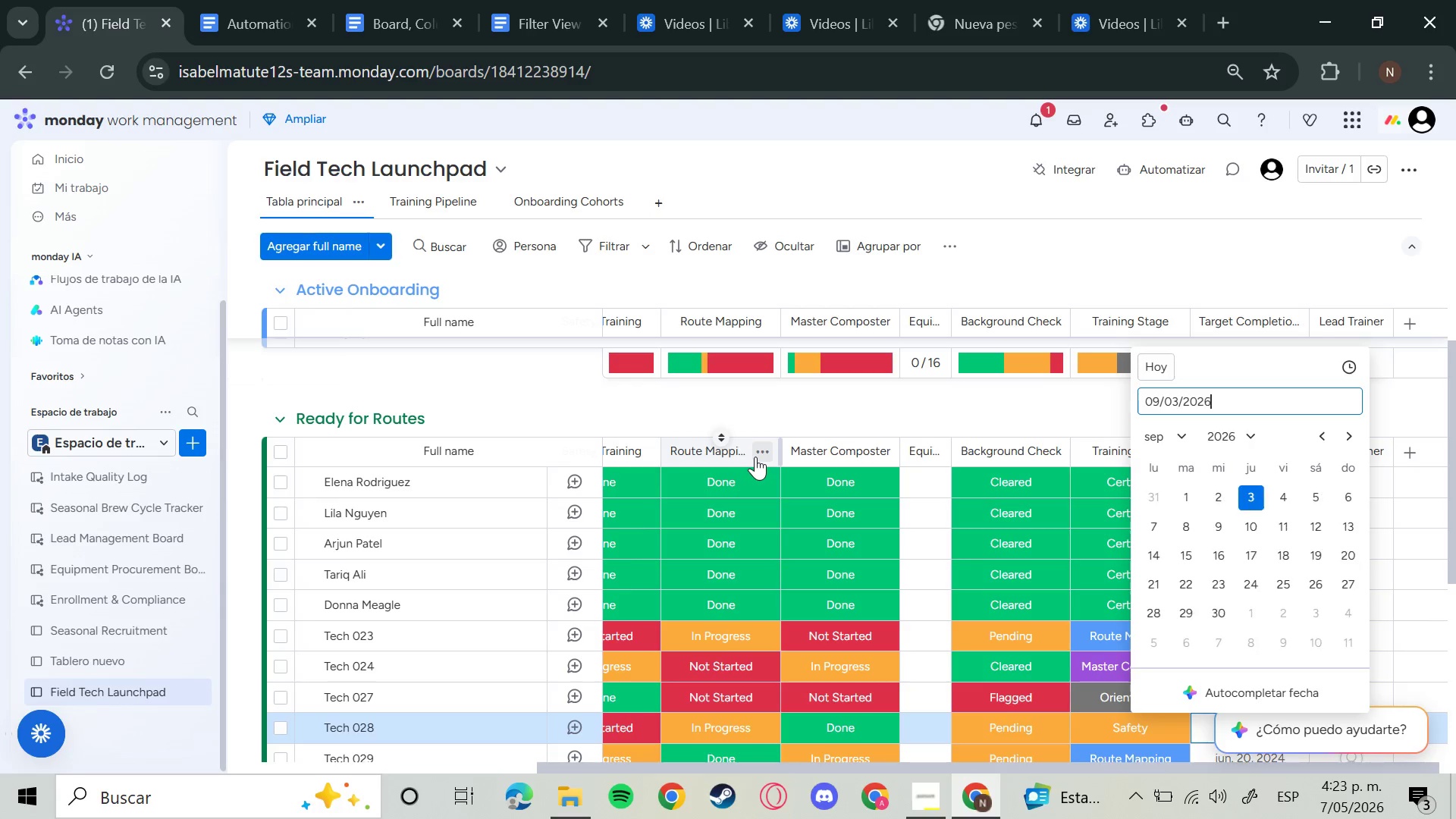 
key(6)
 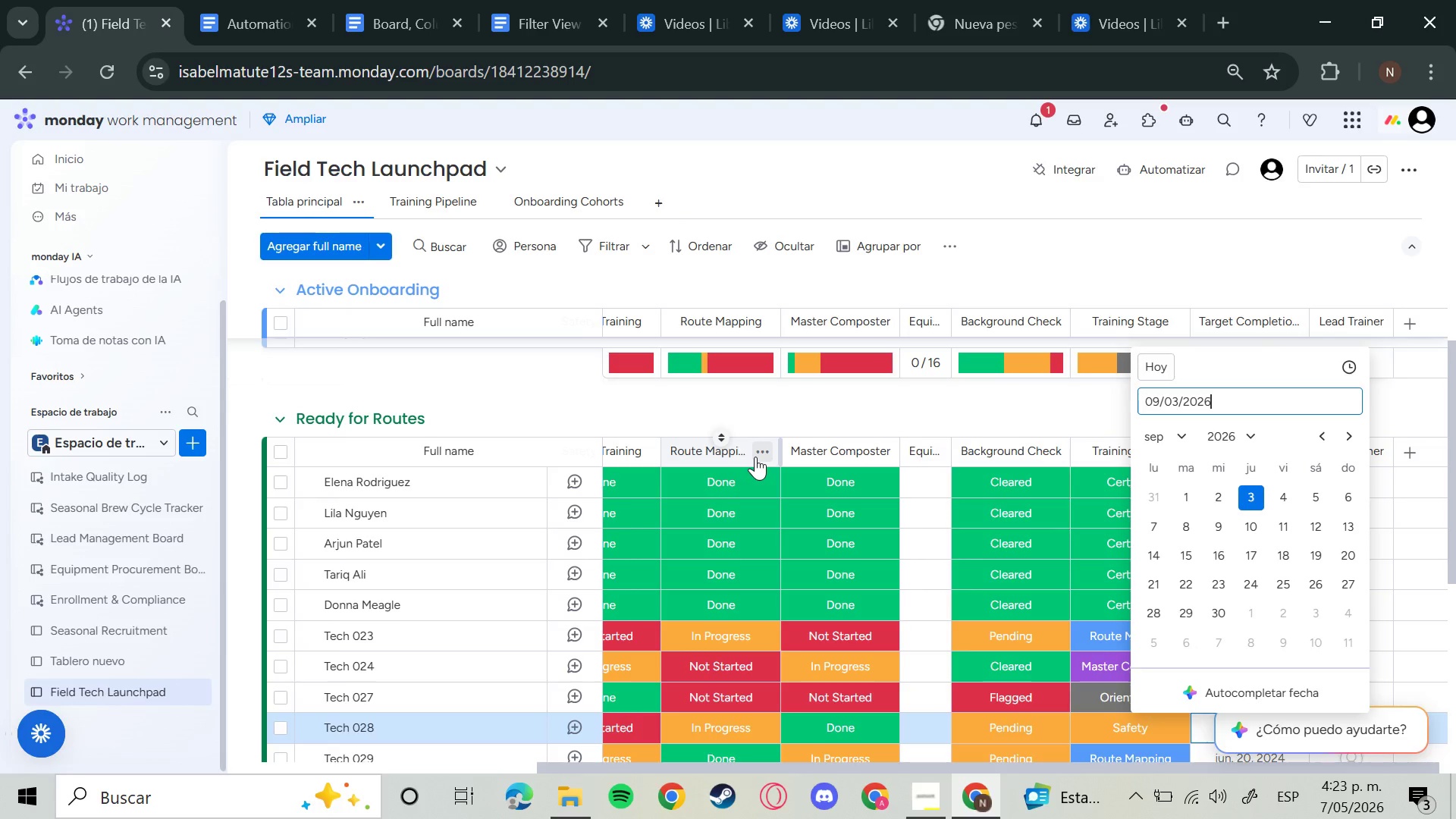 
key(Enter)
 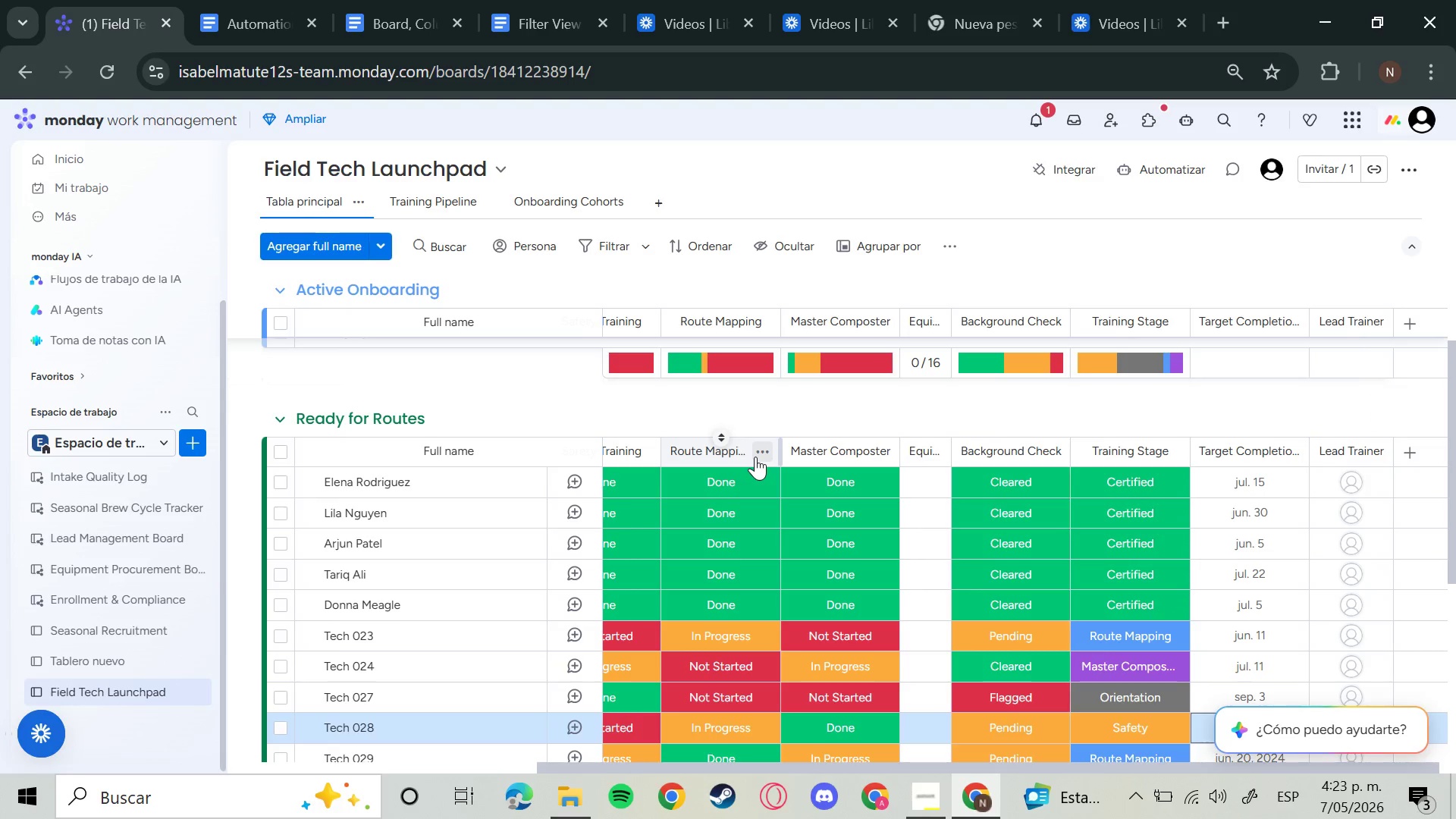 
key(ArrowDown)
 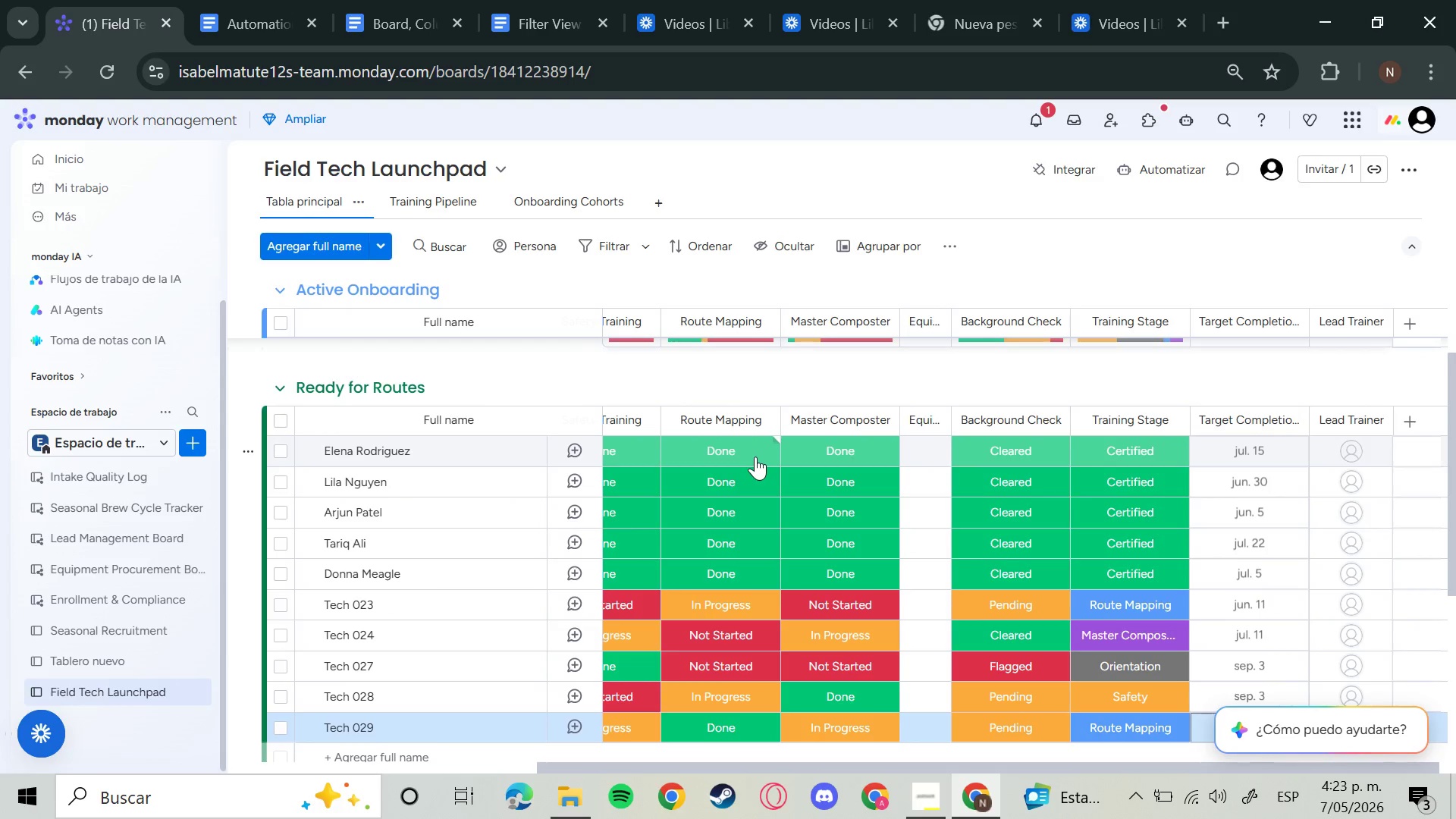 
key(Enter)
 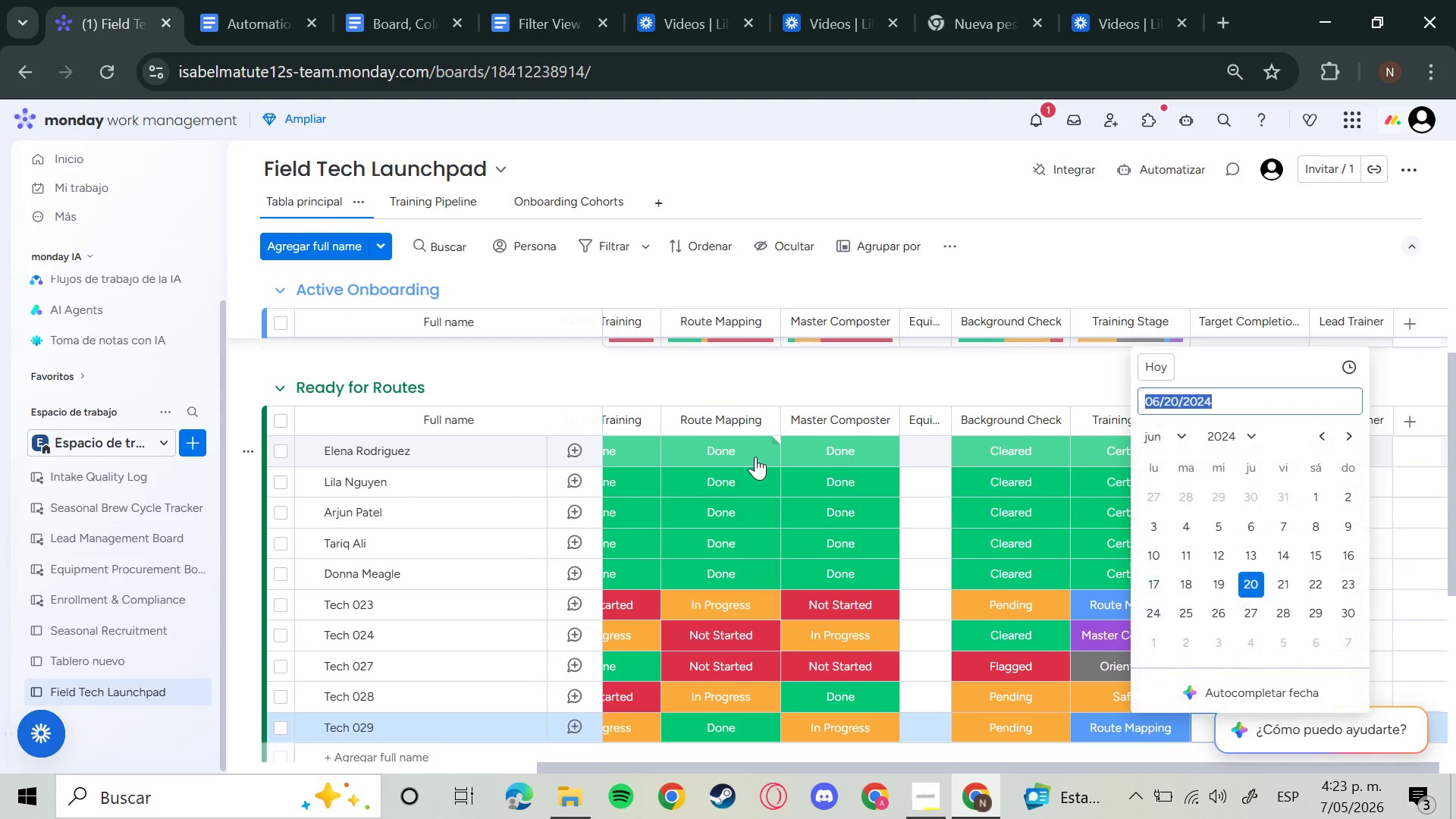 
key(ArrowRight)
 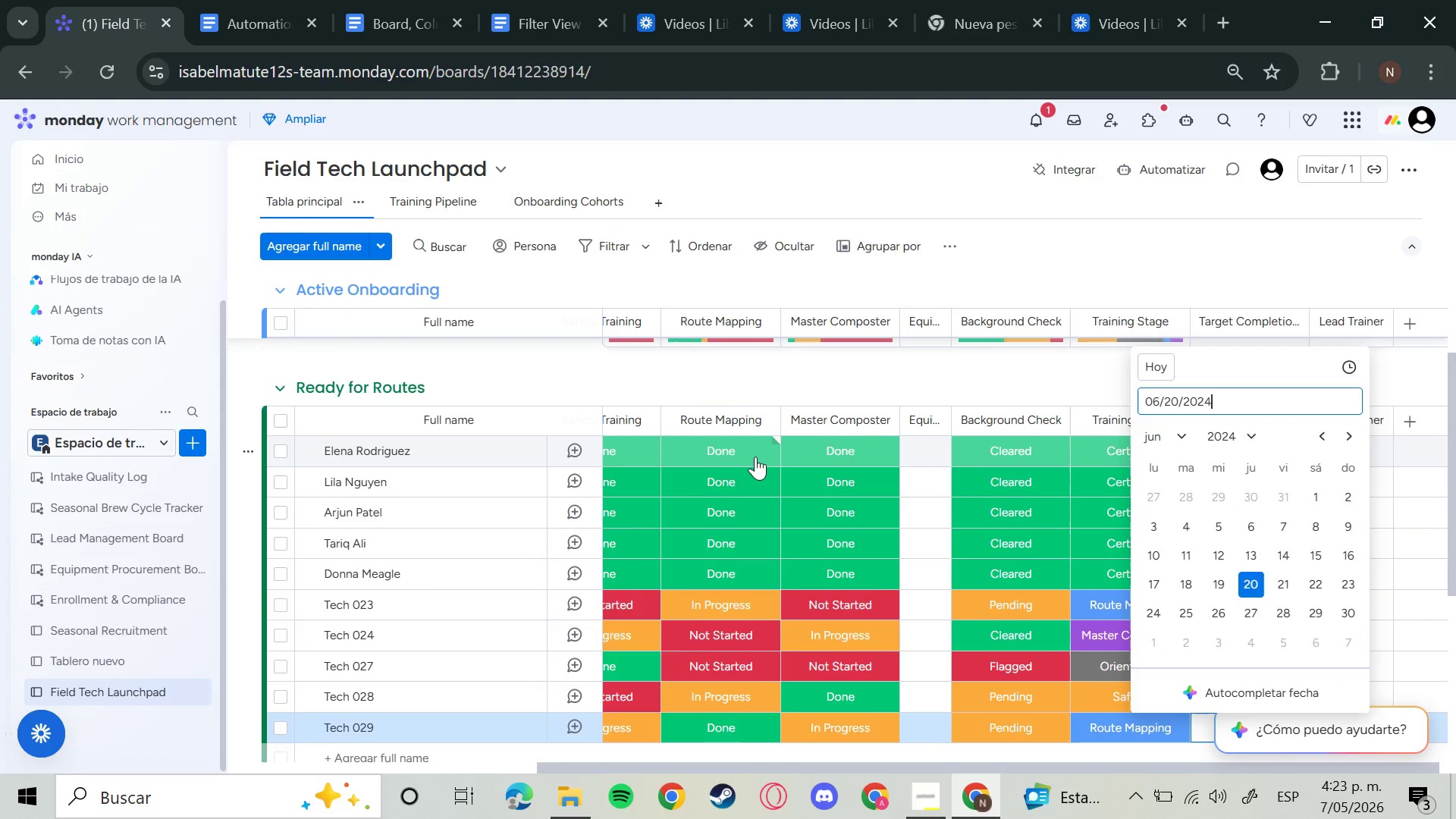 
key(Backspace)
 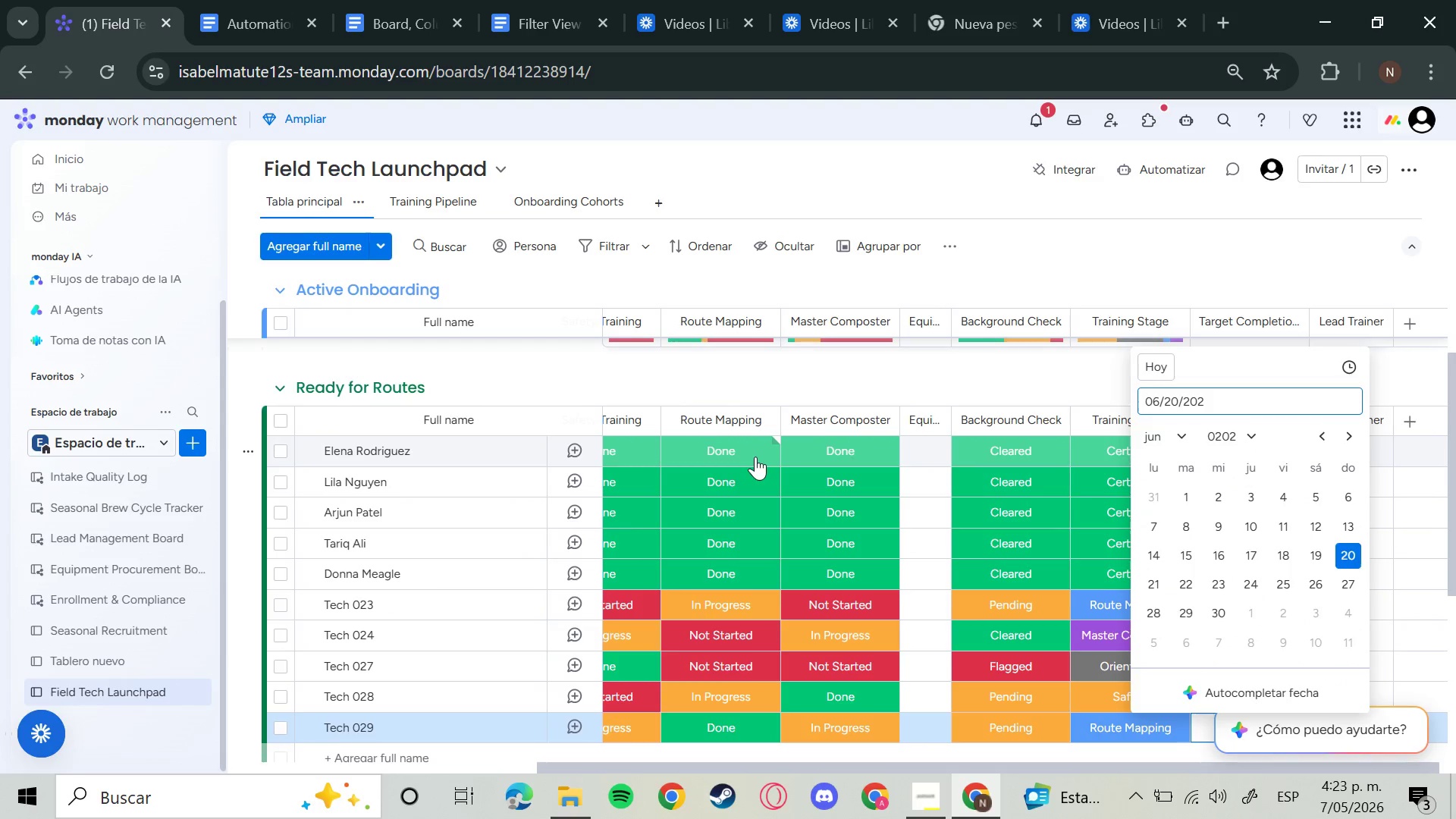 
key(6)
 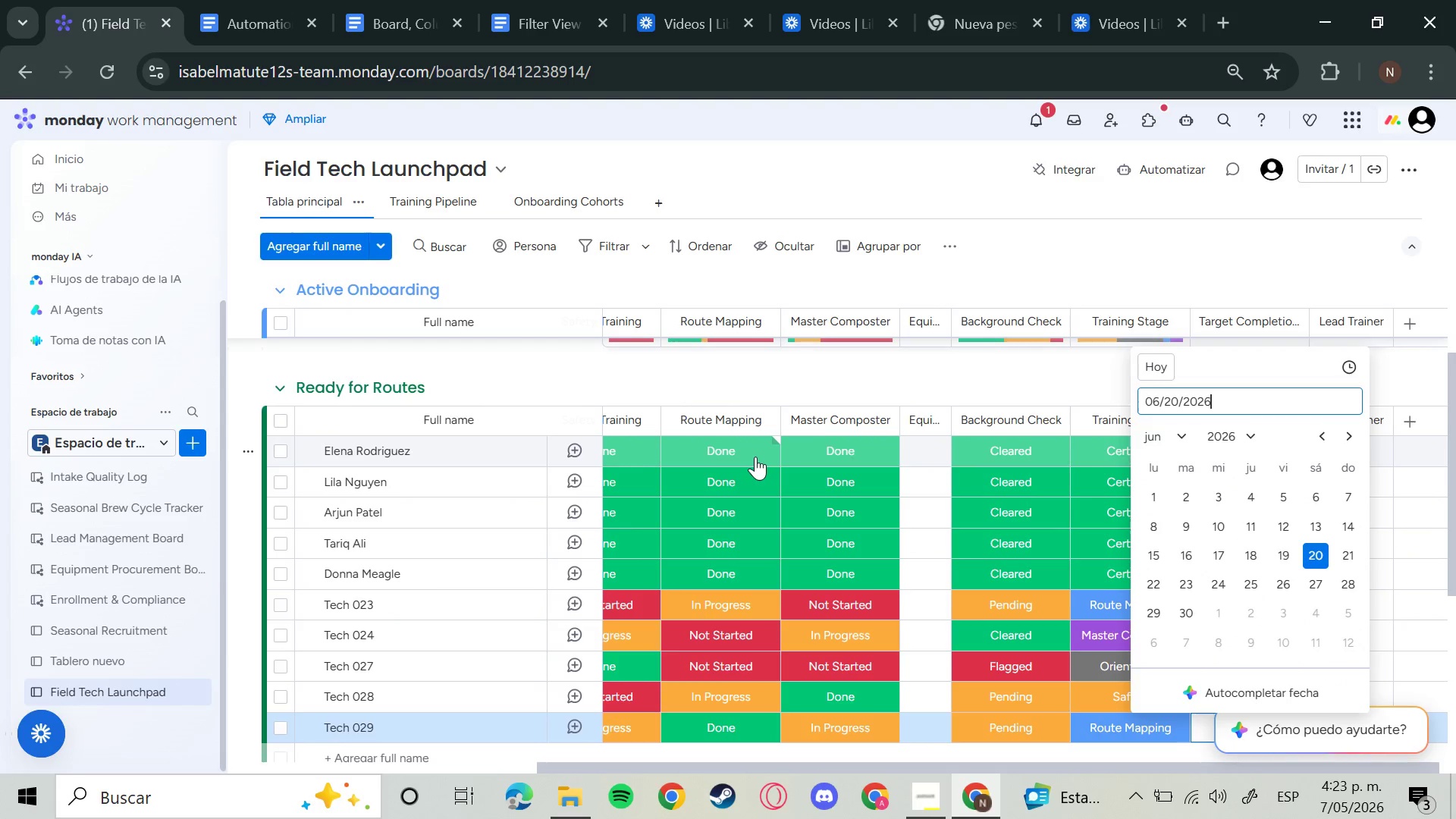 
key(Enter)
 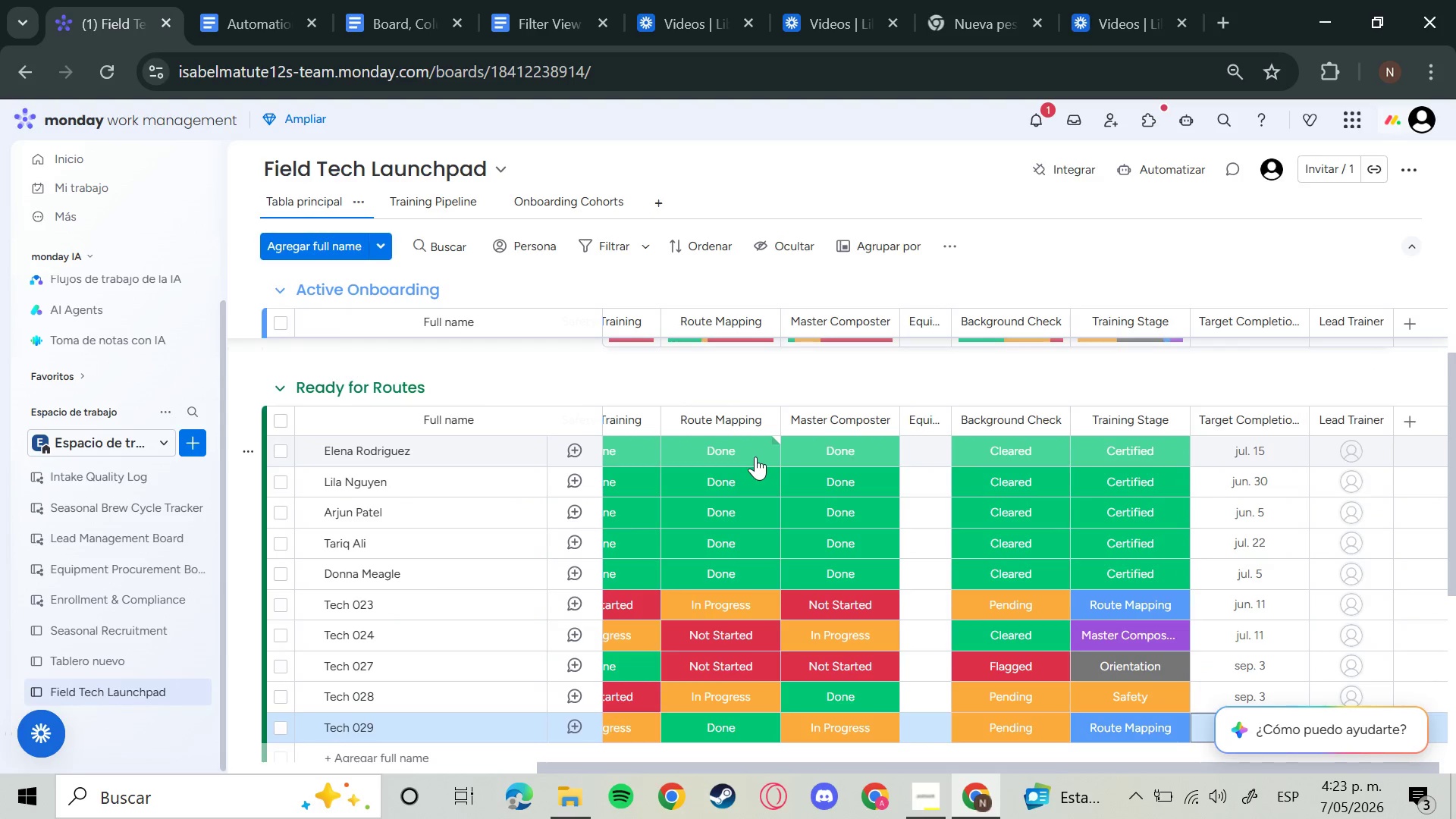 
key(ArrowDown)
 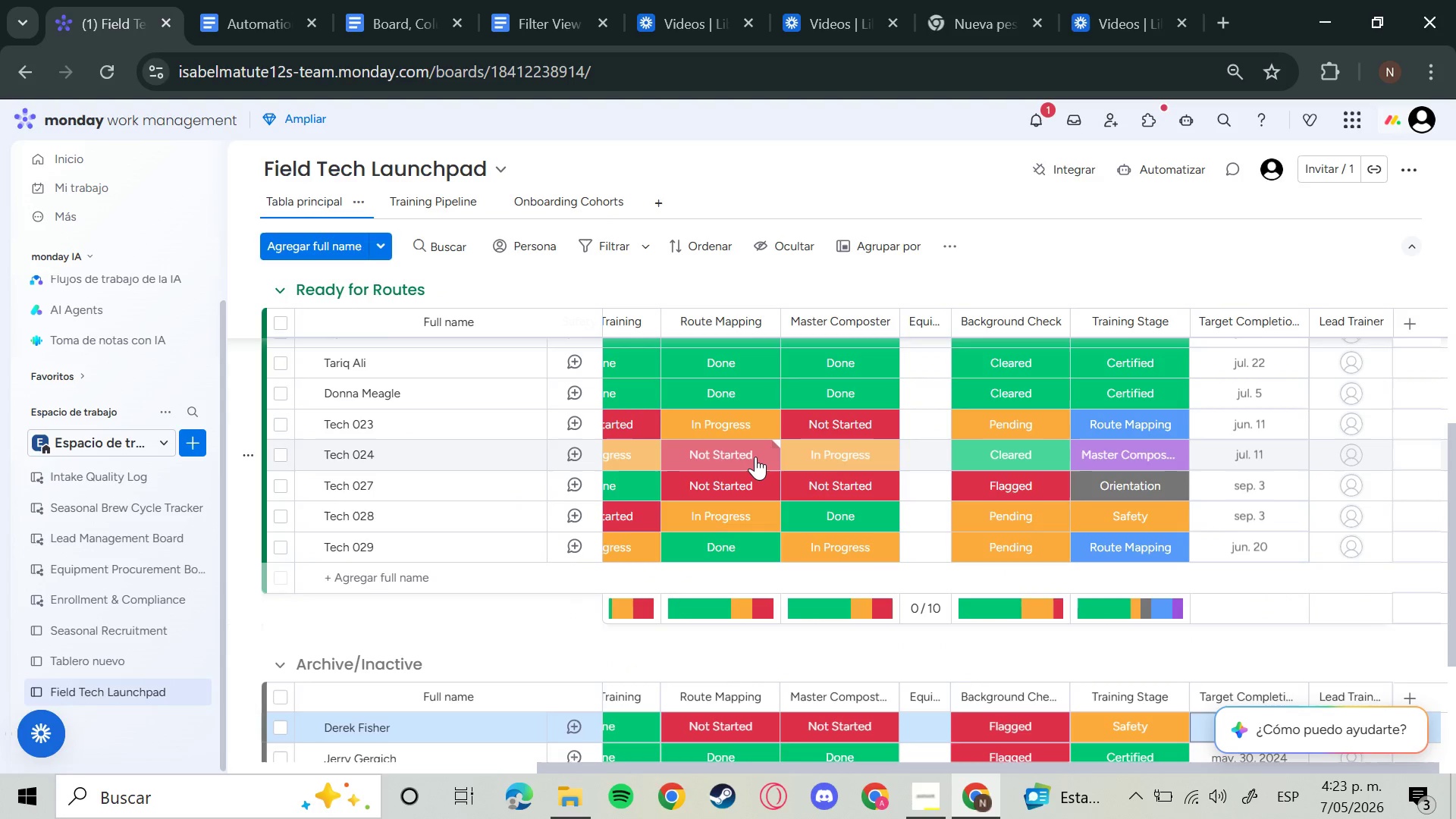 
key(Enter)
 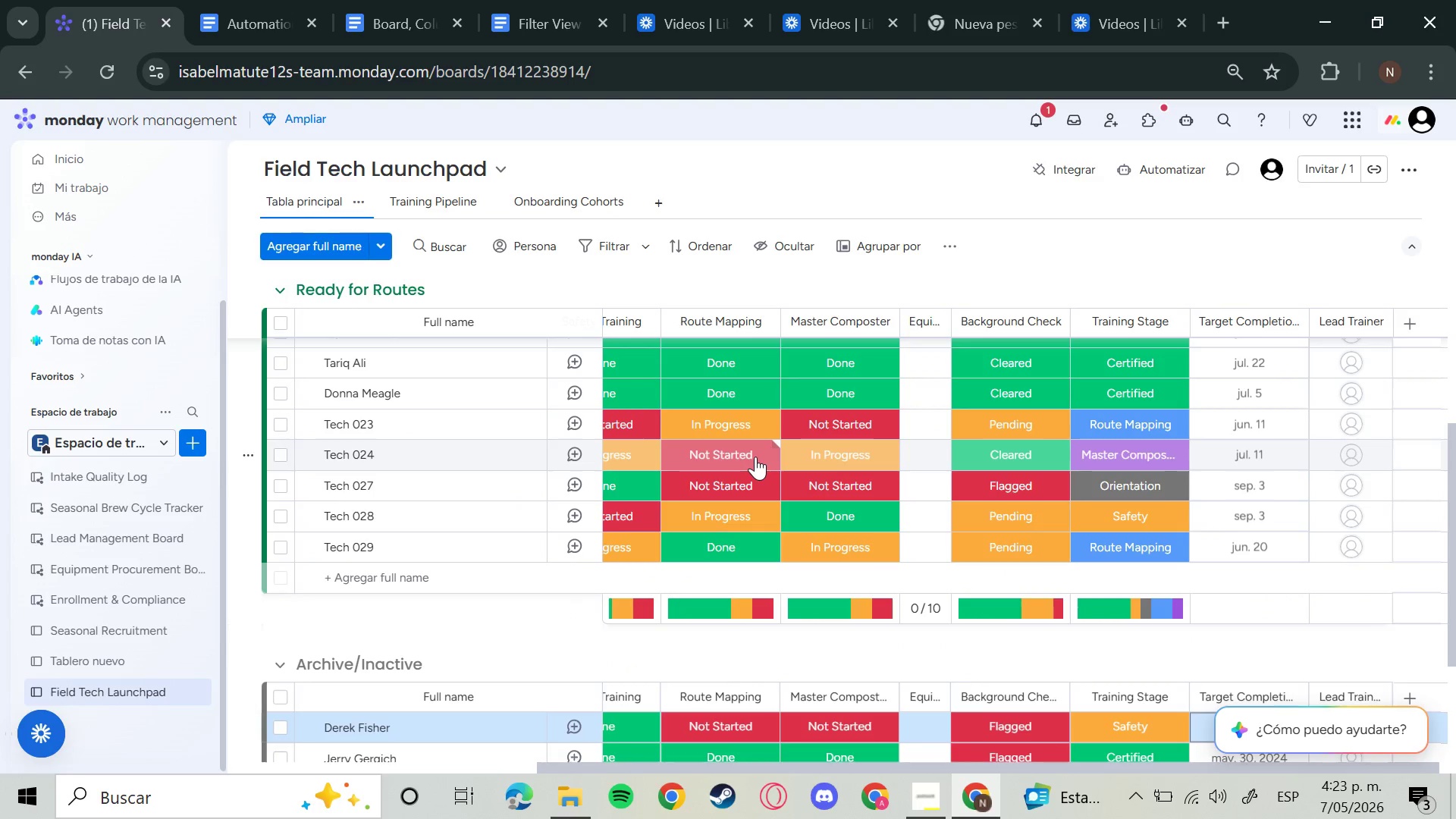 
key(ArrowRight)
 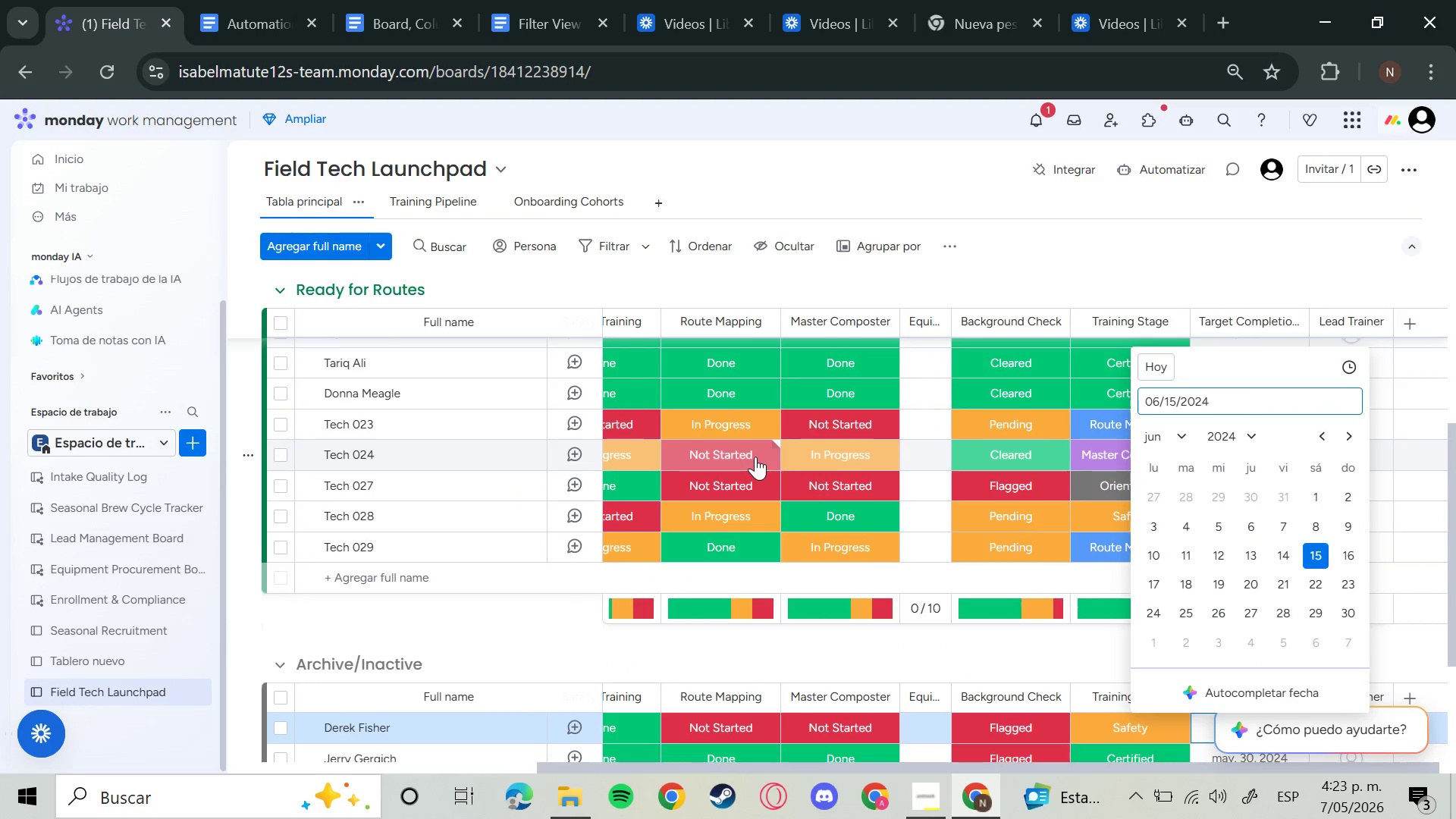 
key(Backspace)
 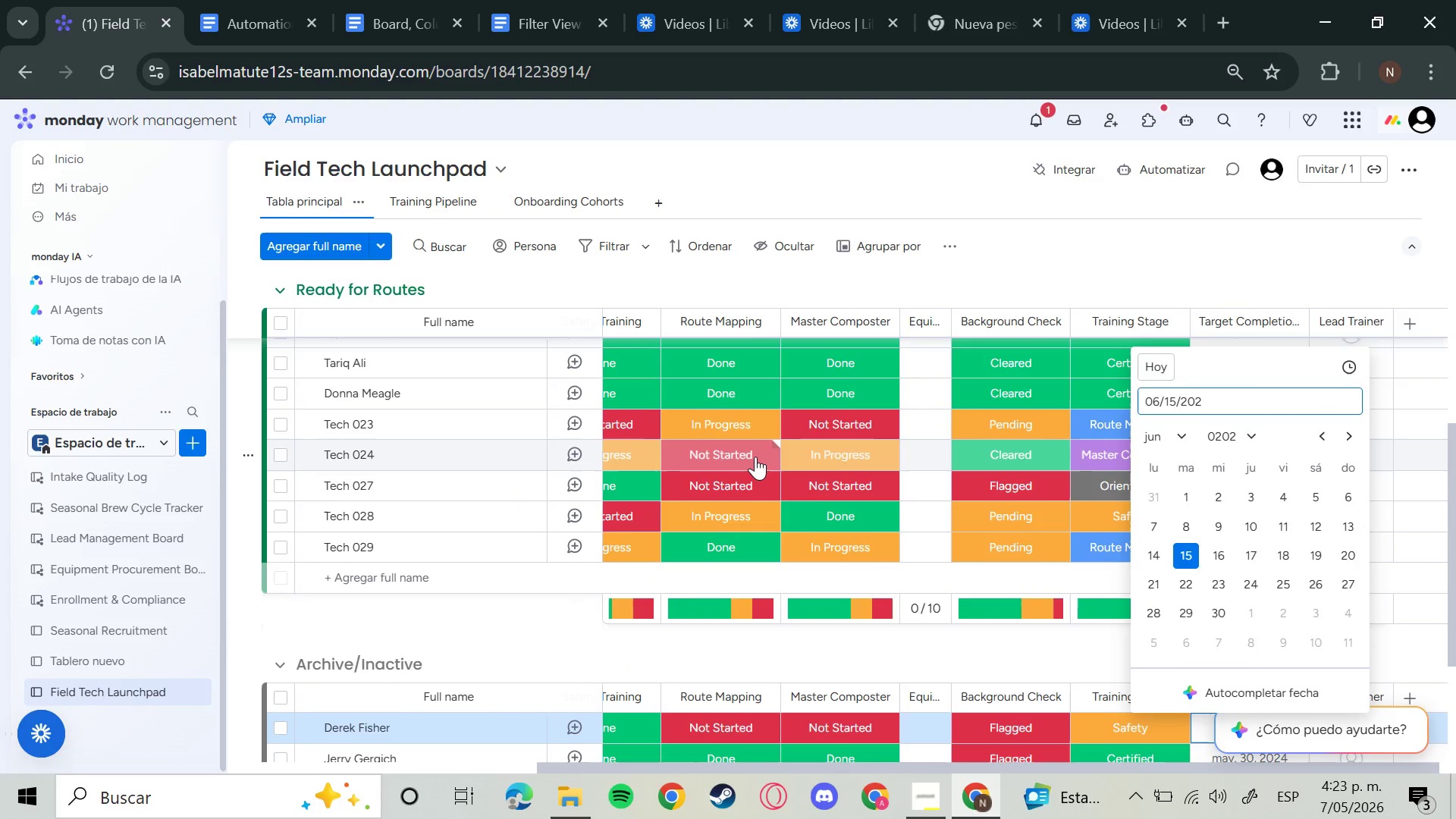 
key(6)
 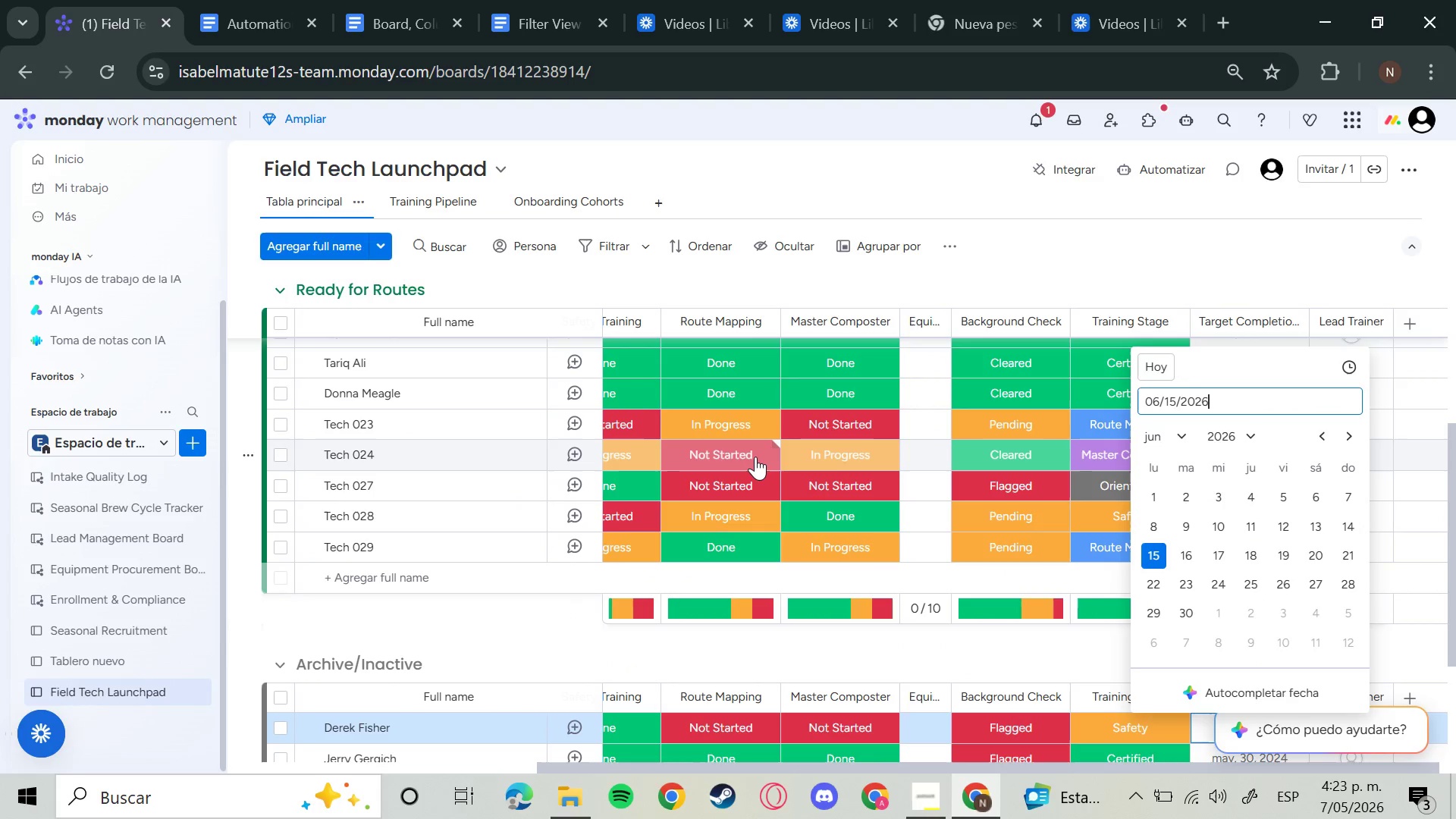 
key(Enter)
 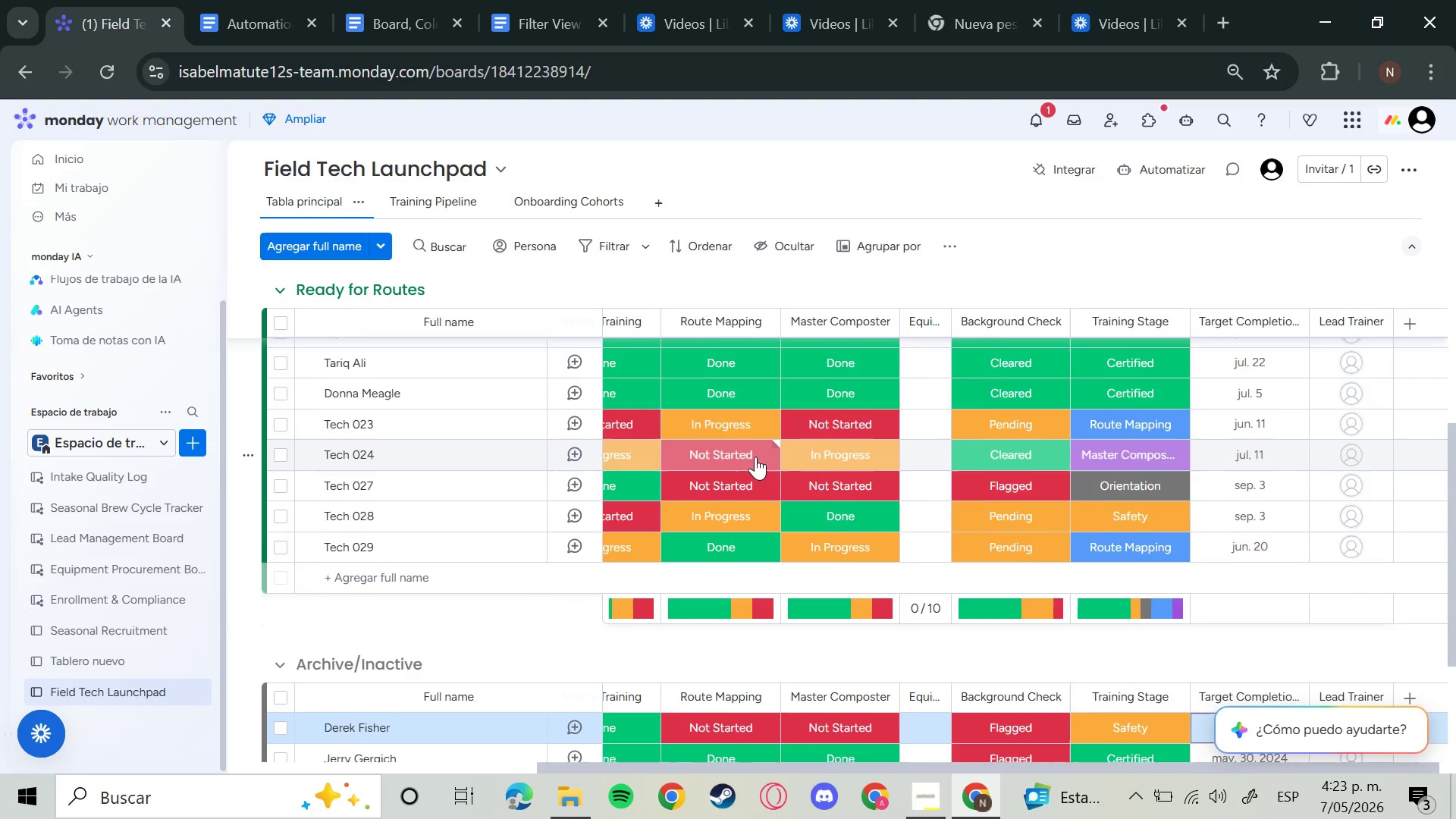 
key(ArrowDown)
 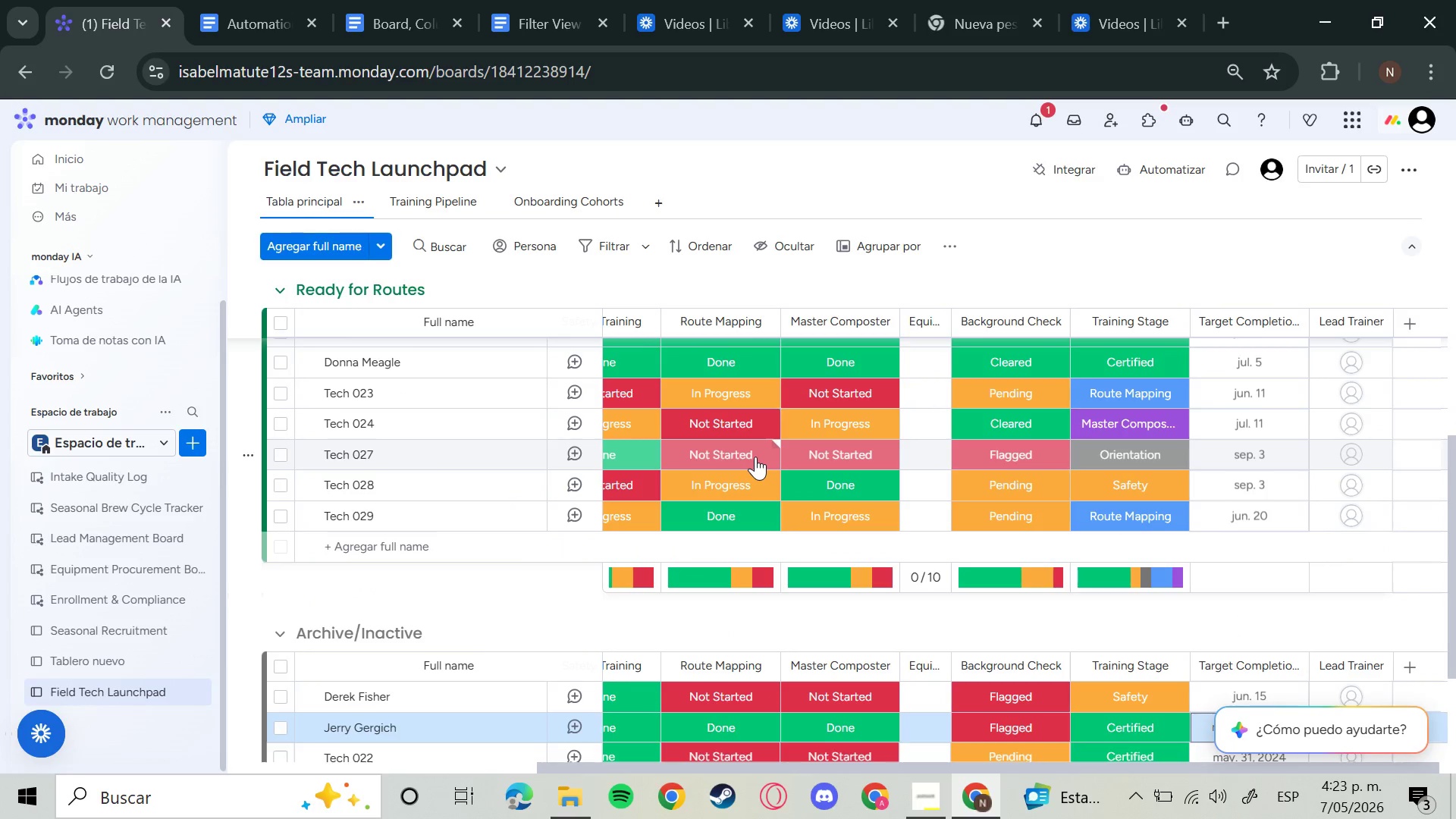 
key(Enter)
 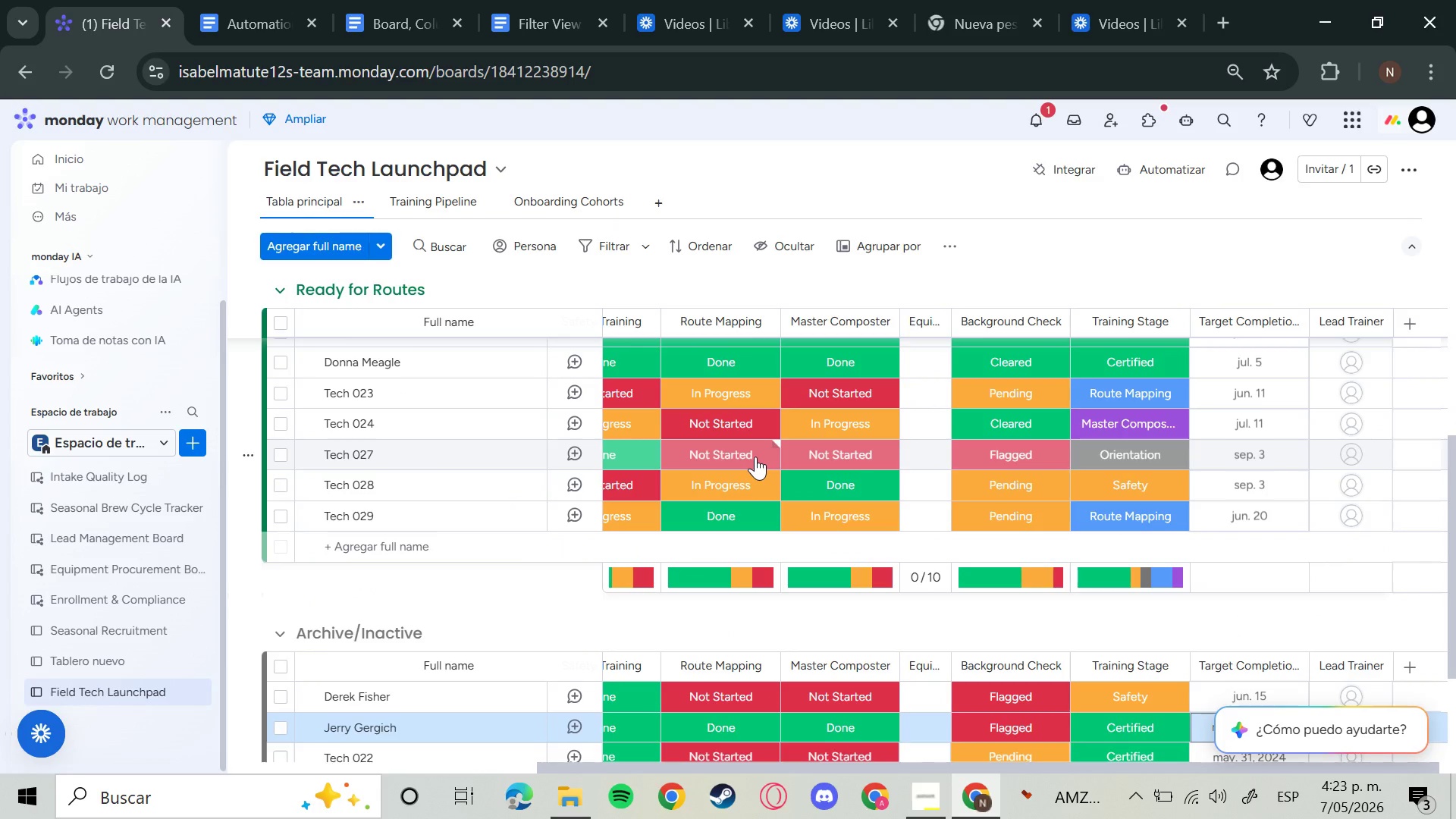 
key(ArrowRight)
 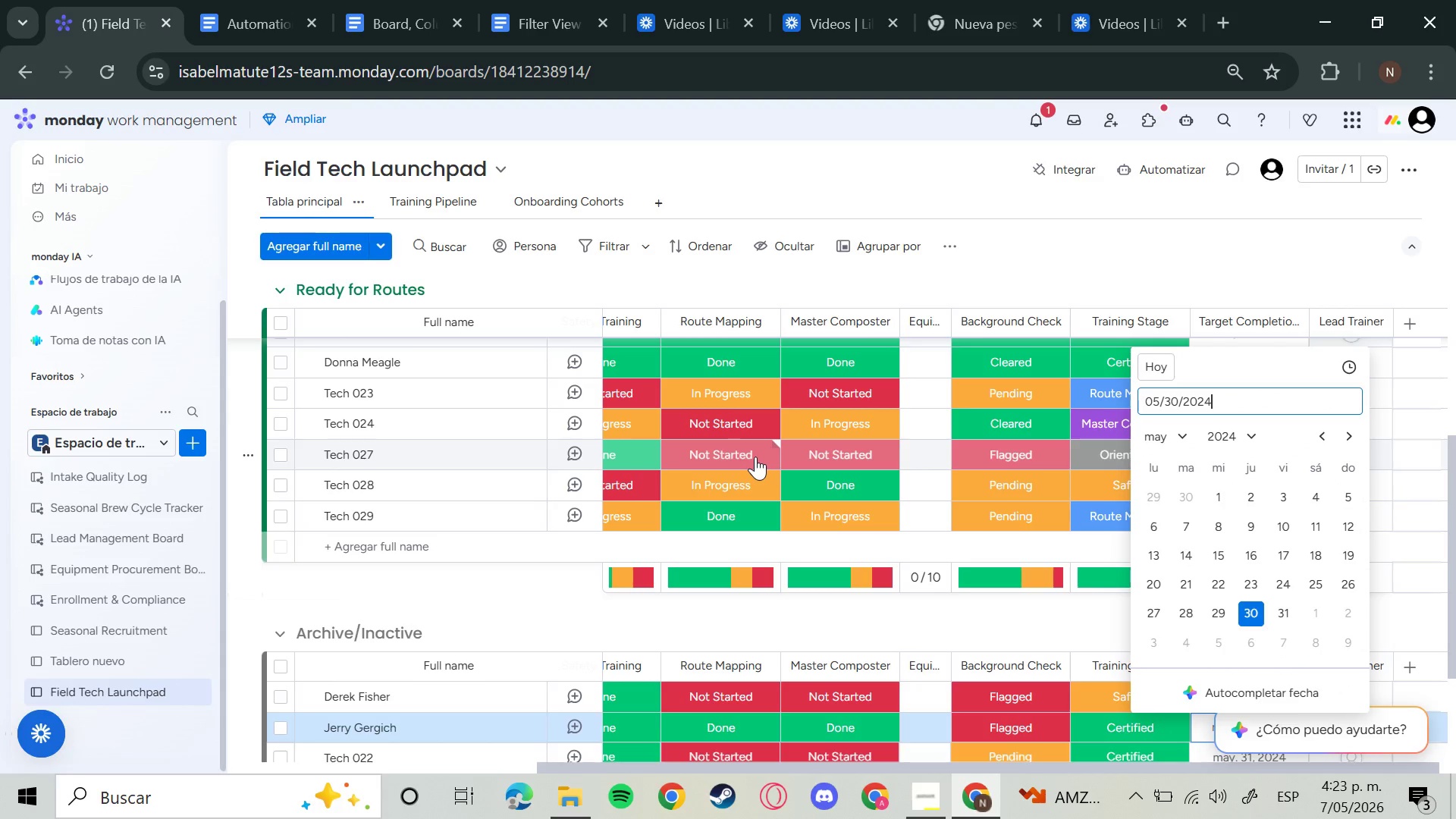 
key(Backspace)
 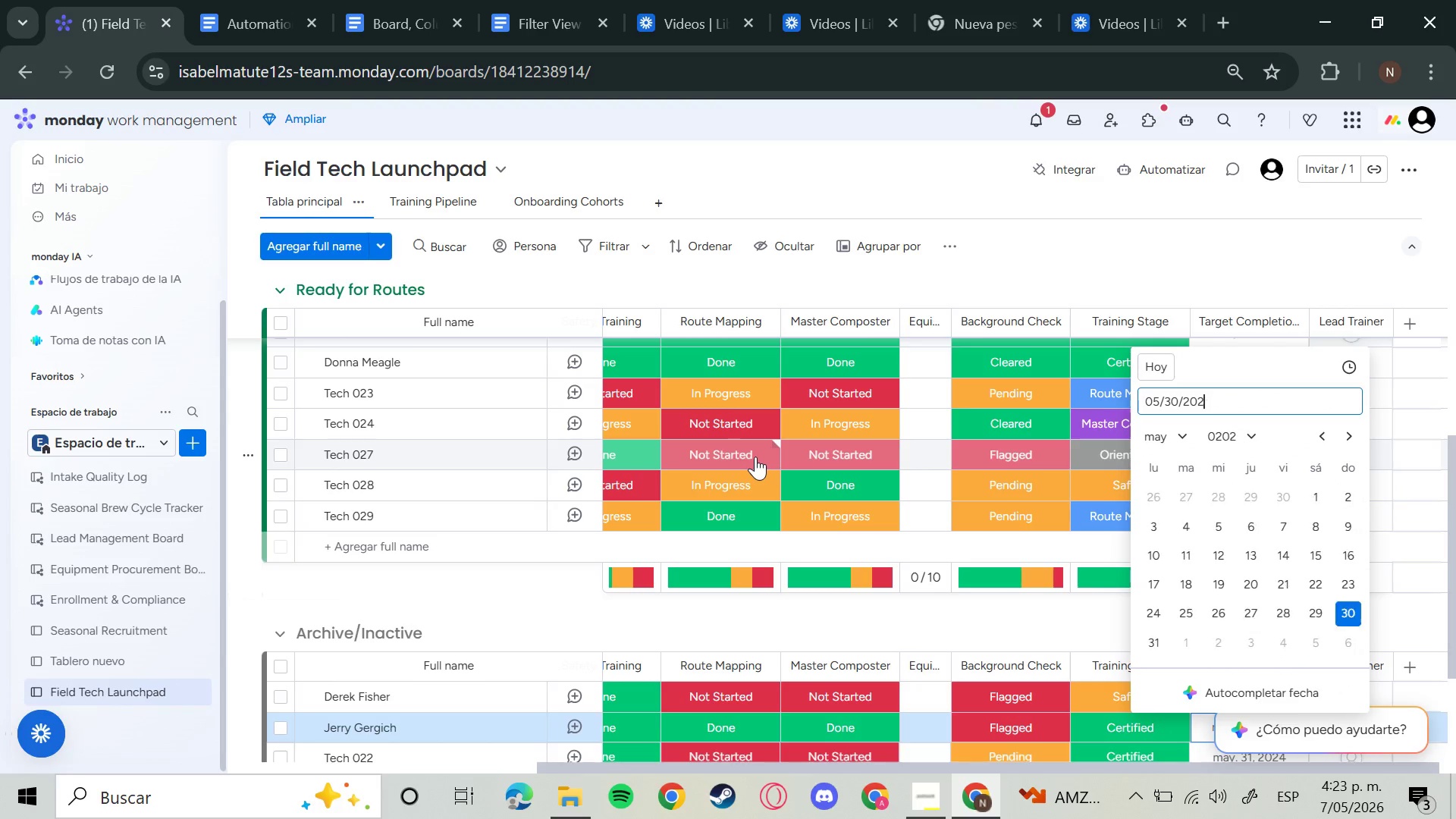 
key(6)
 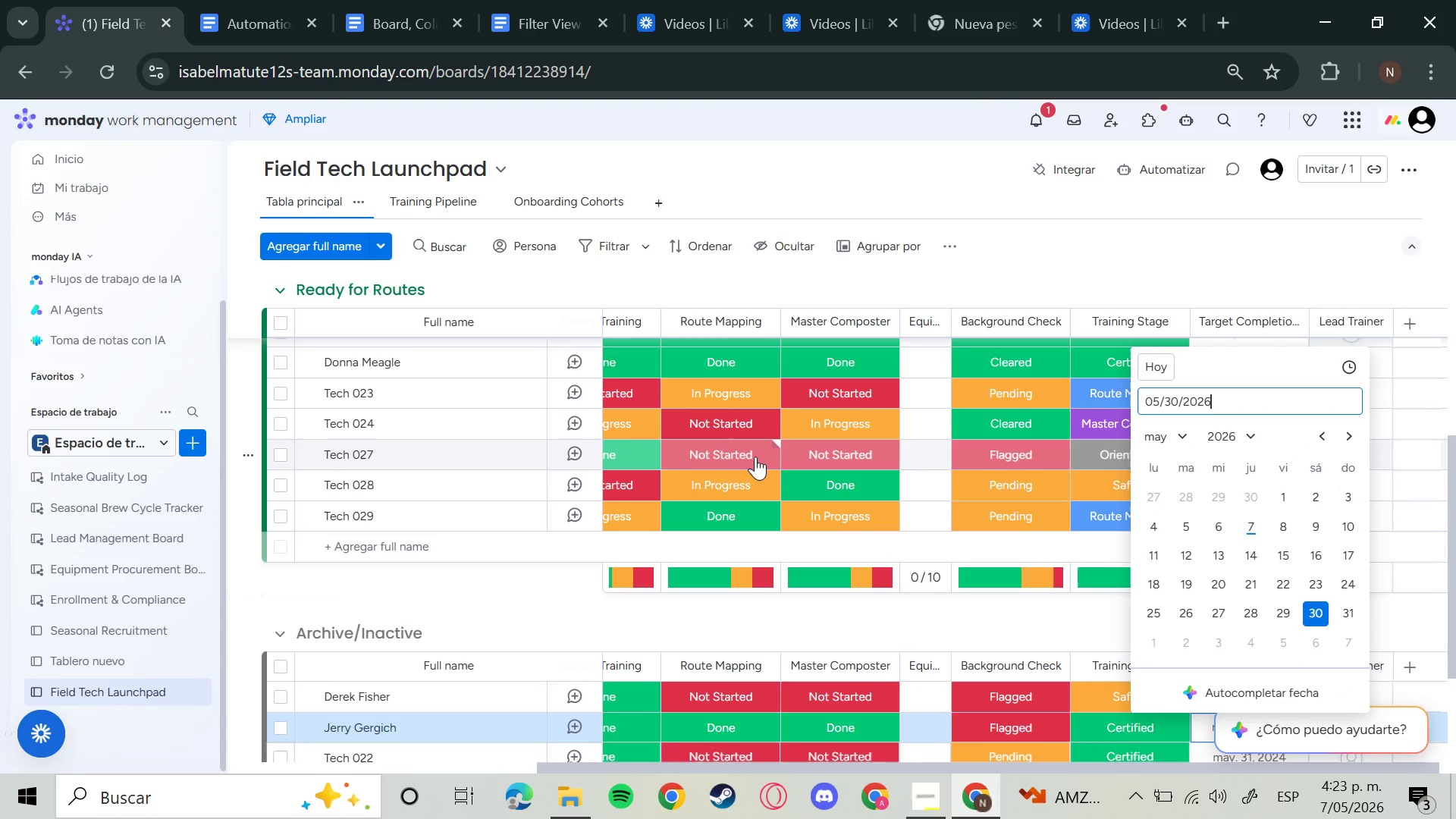 
key(Enter)
 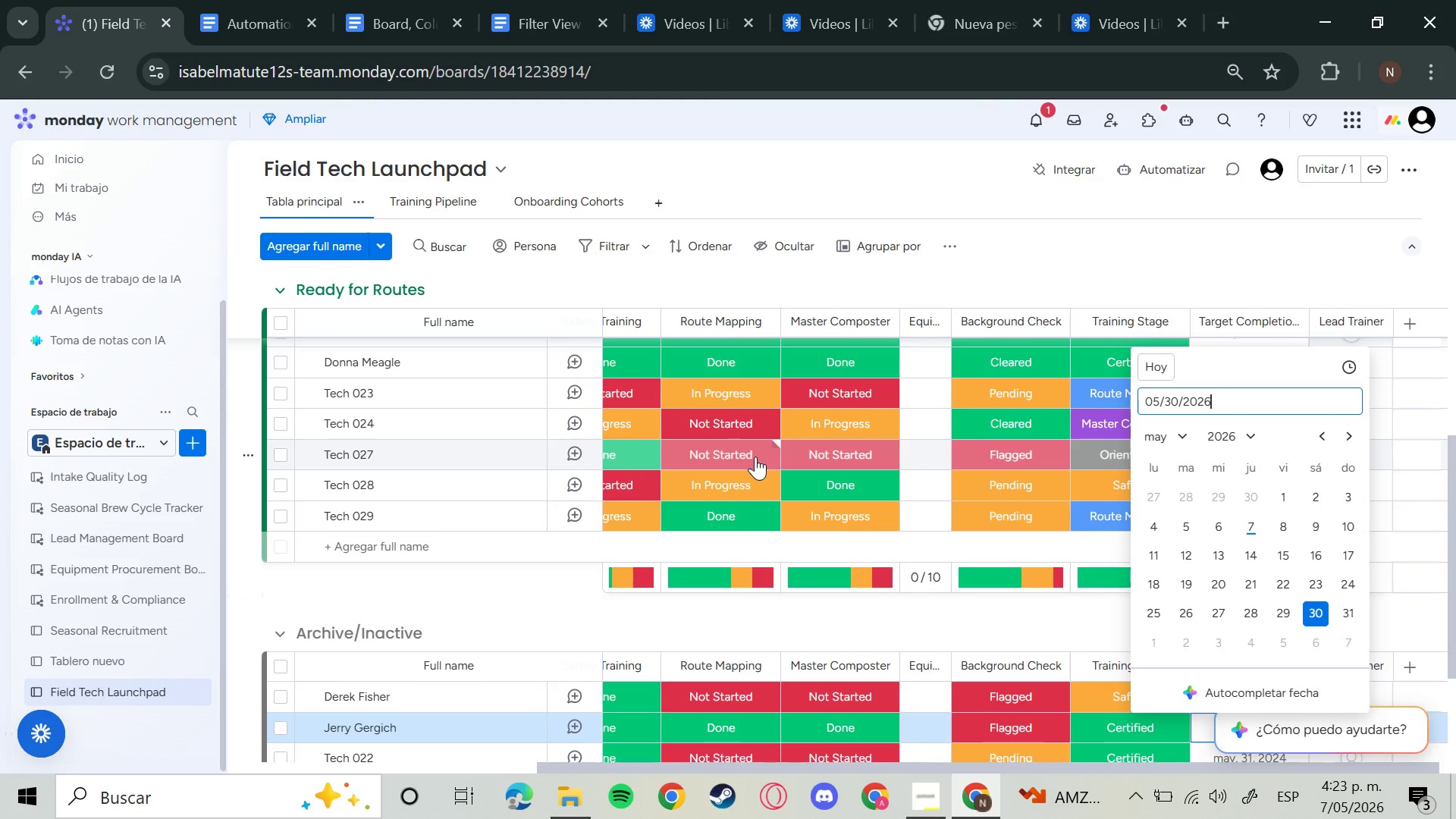 
key(ArrowDown)
 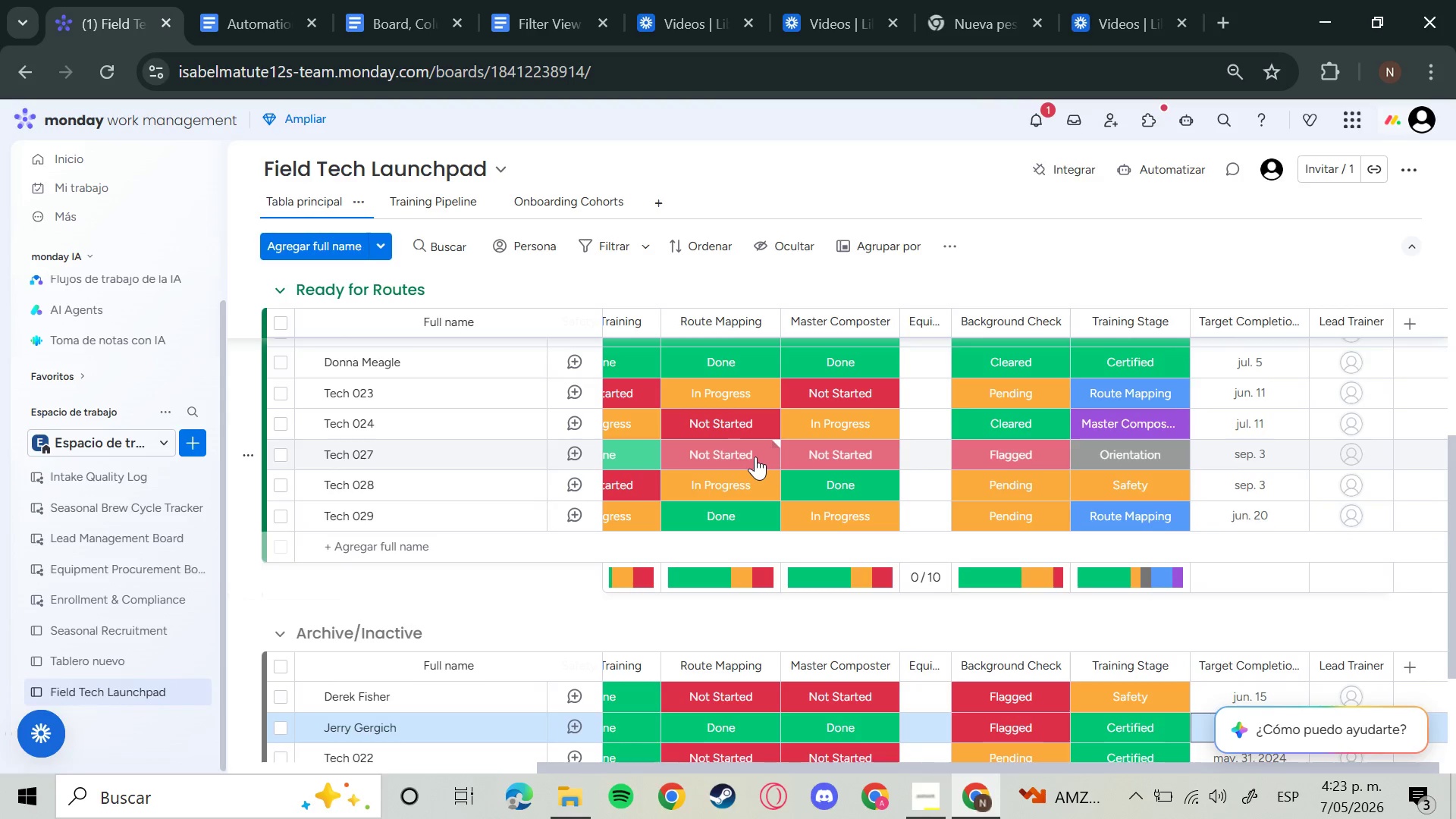 
key(ArrowDown)
 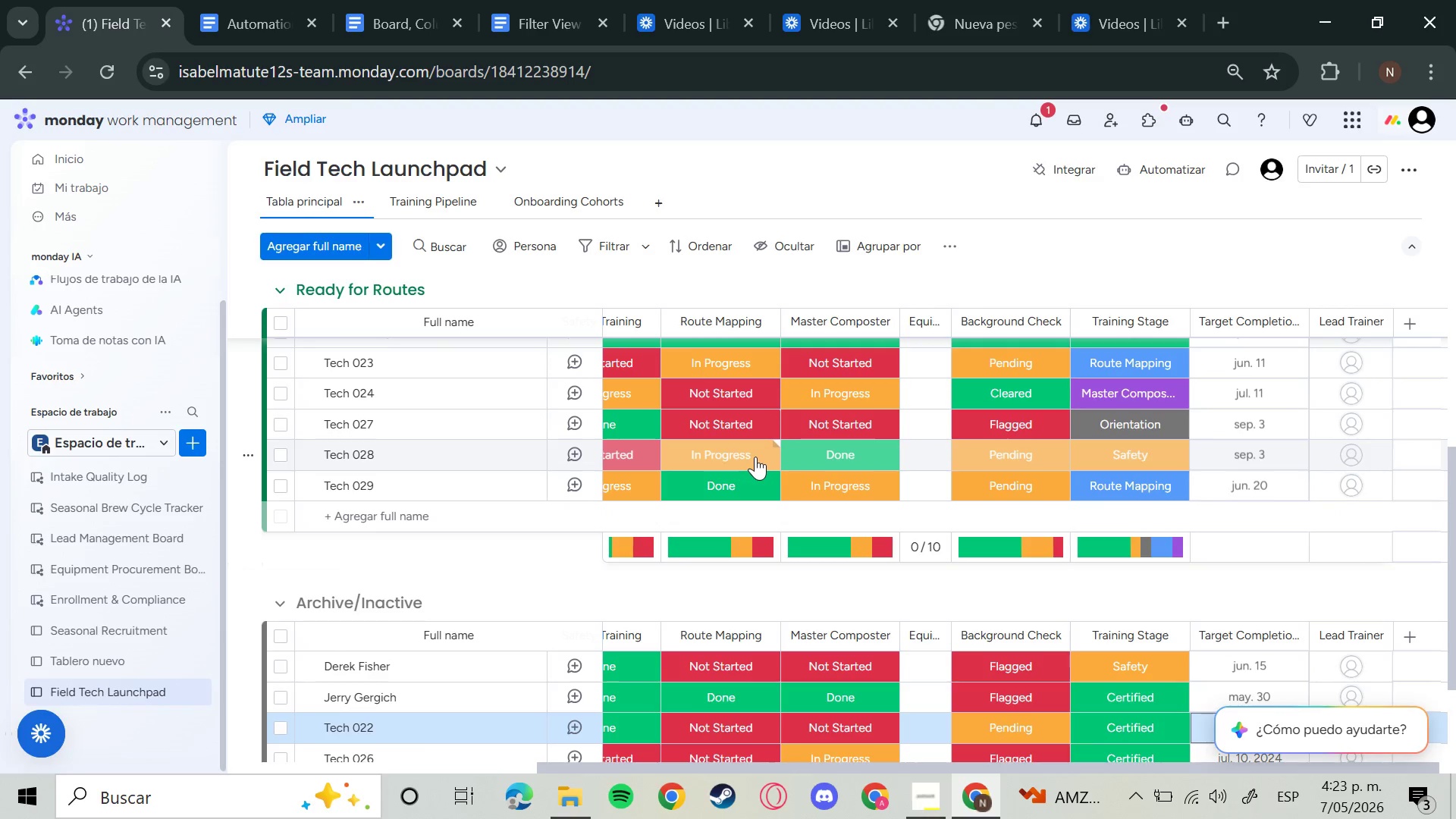 
key(Enter)
 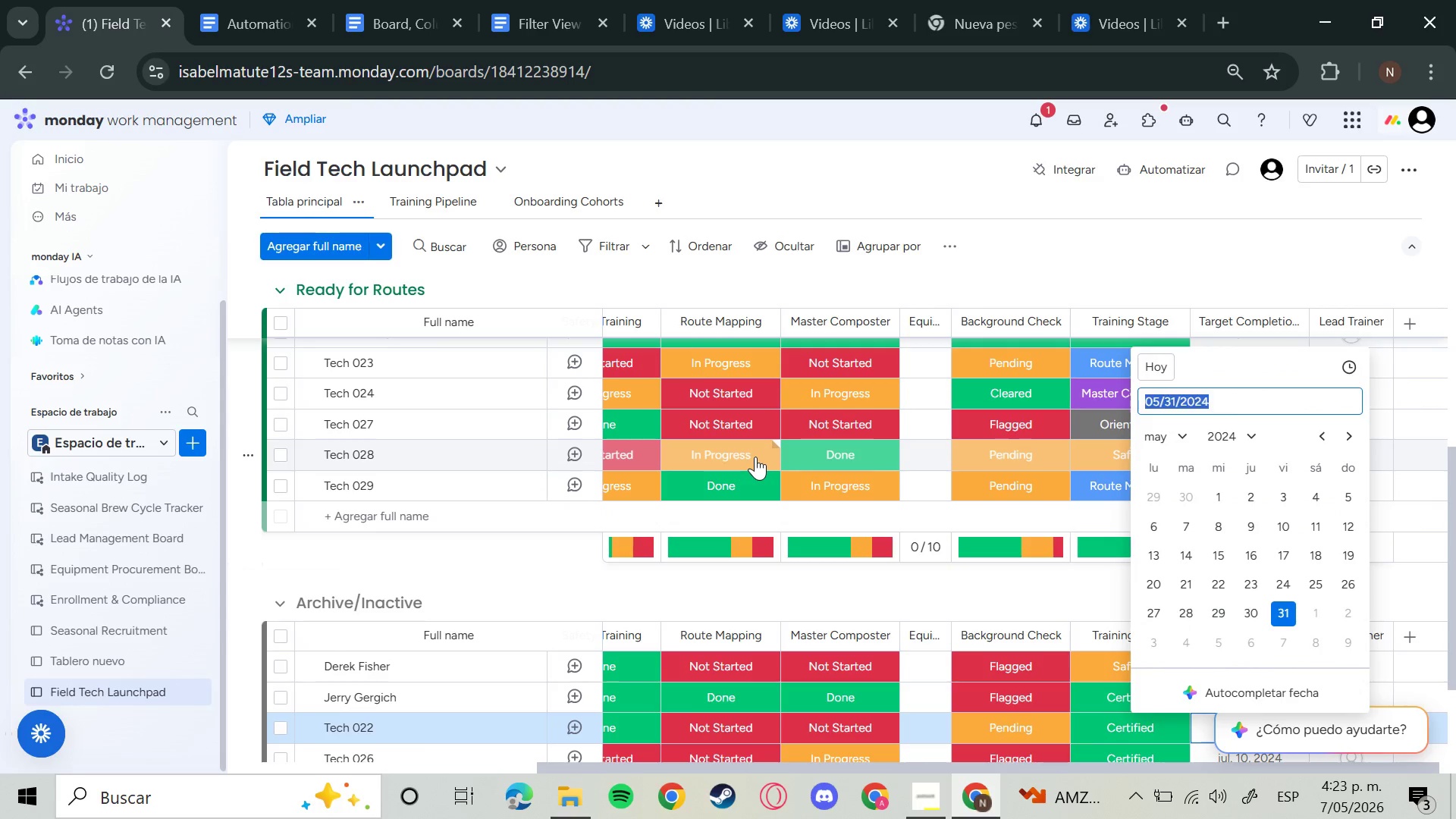 
key(ArrowRight)
 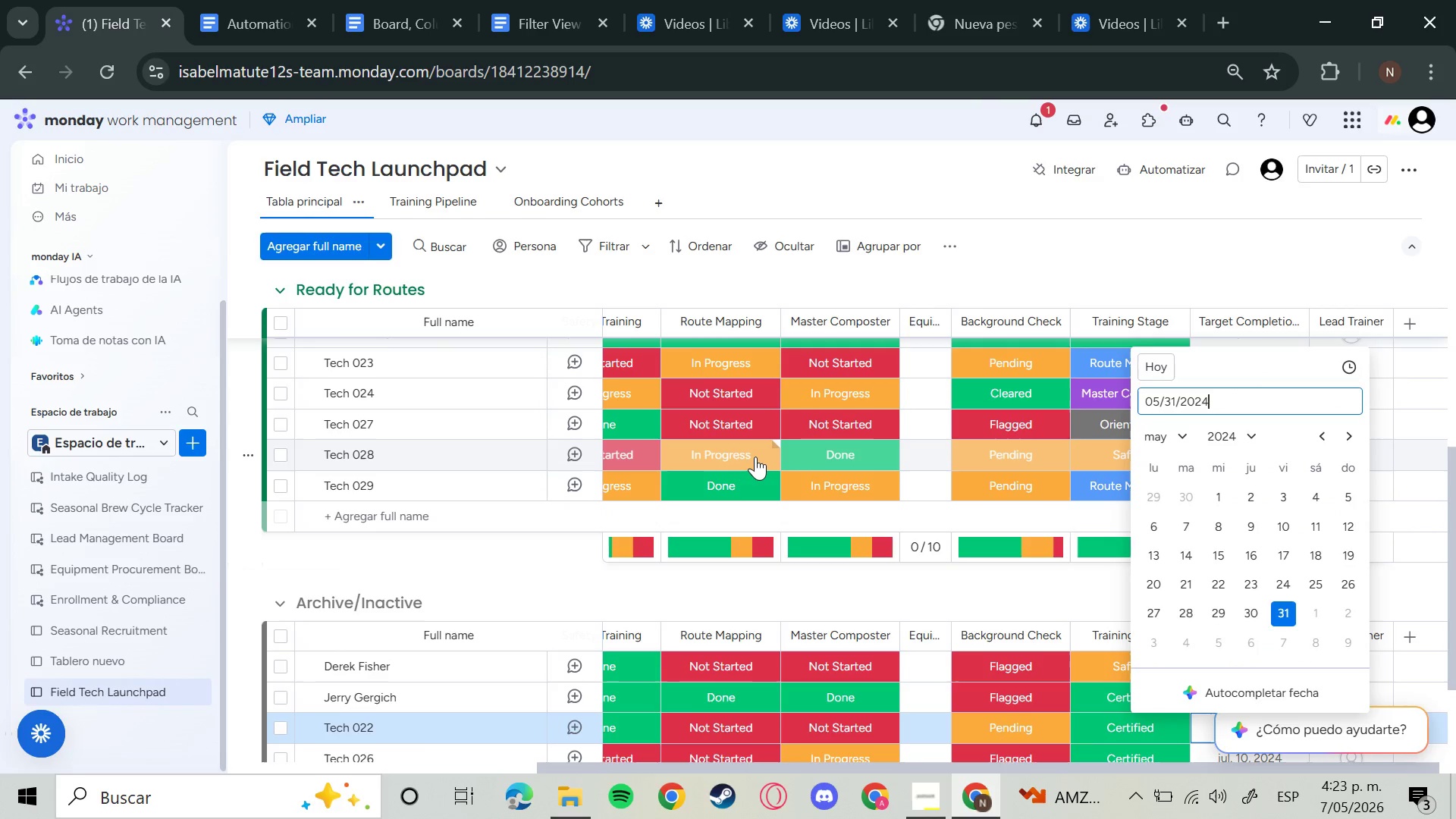 
key(Backspace)
 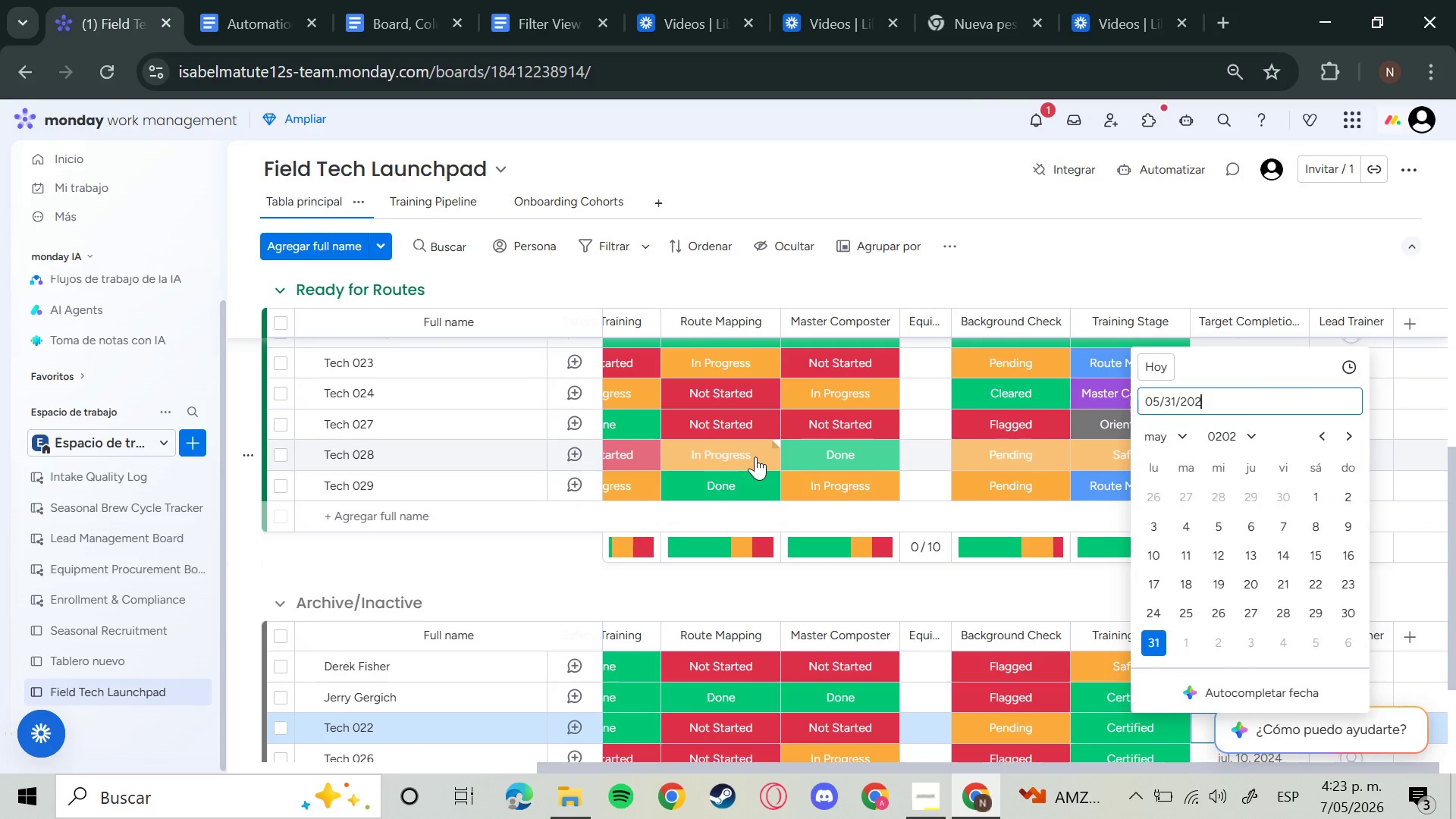 
key(6)
 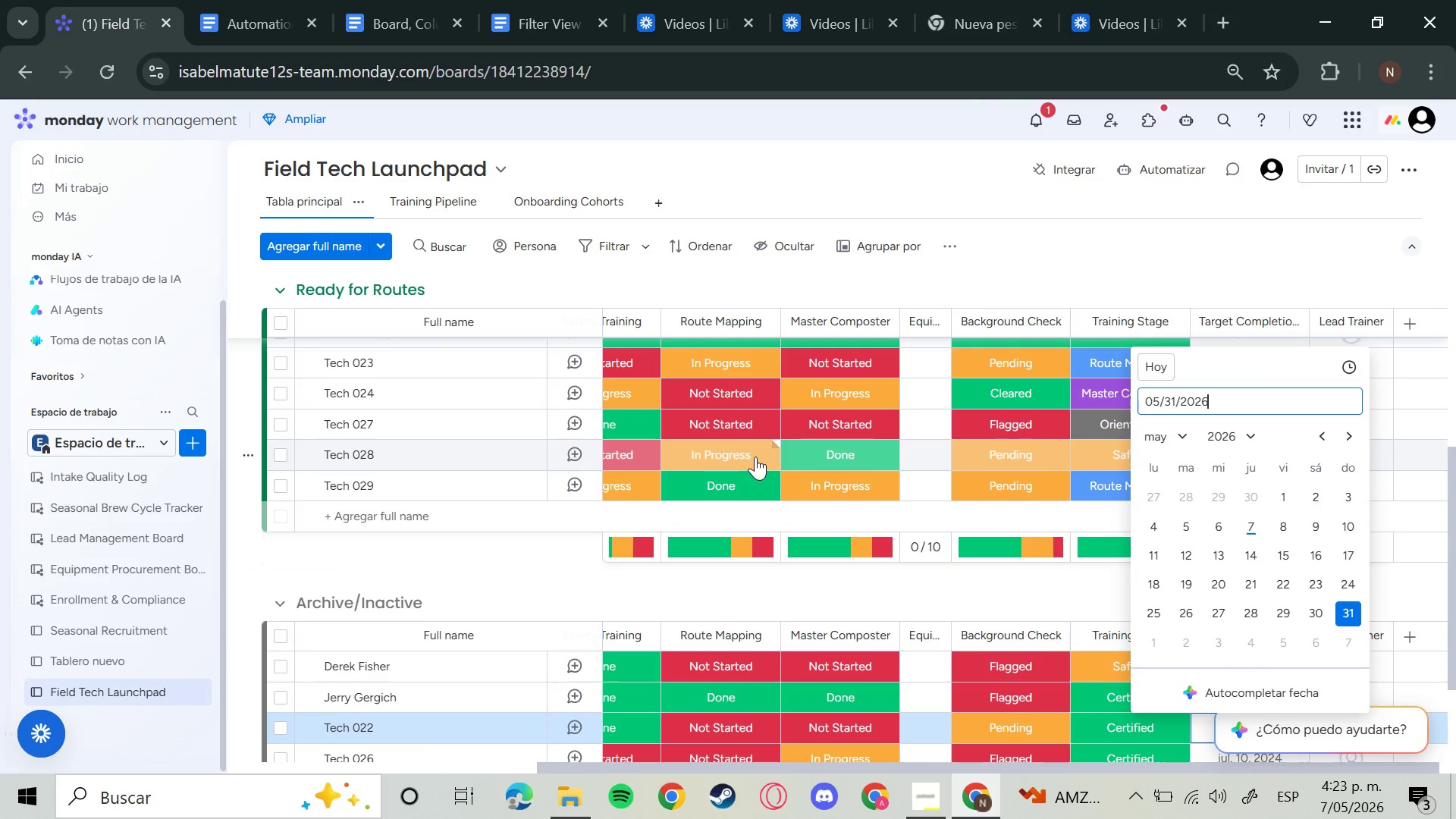 
key(Enter)
 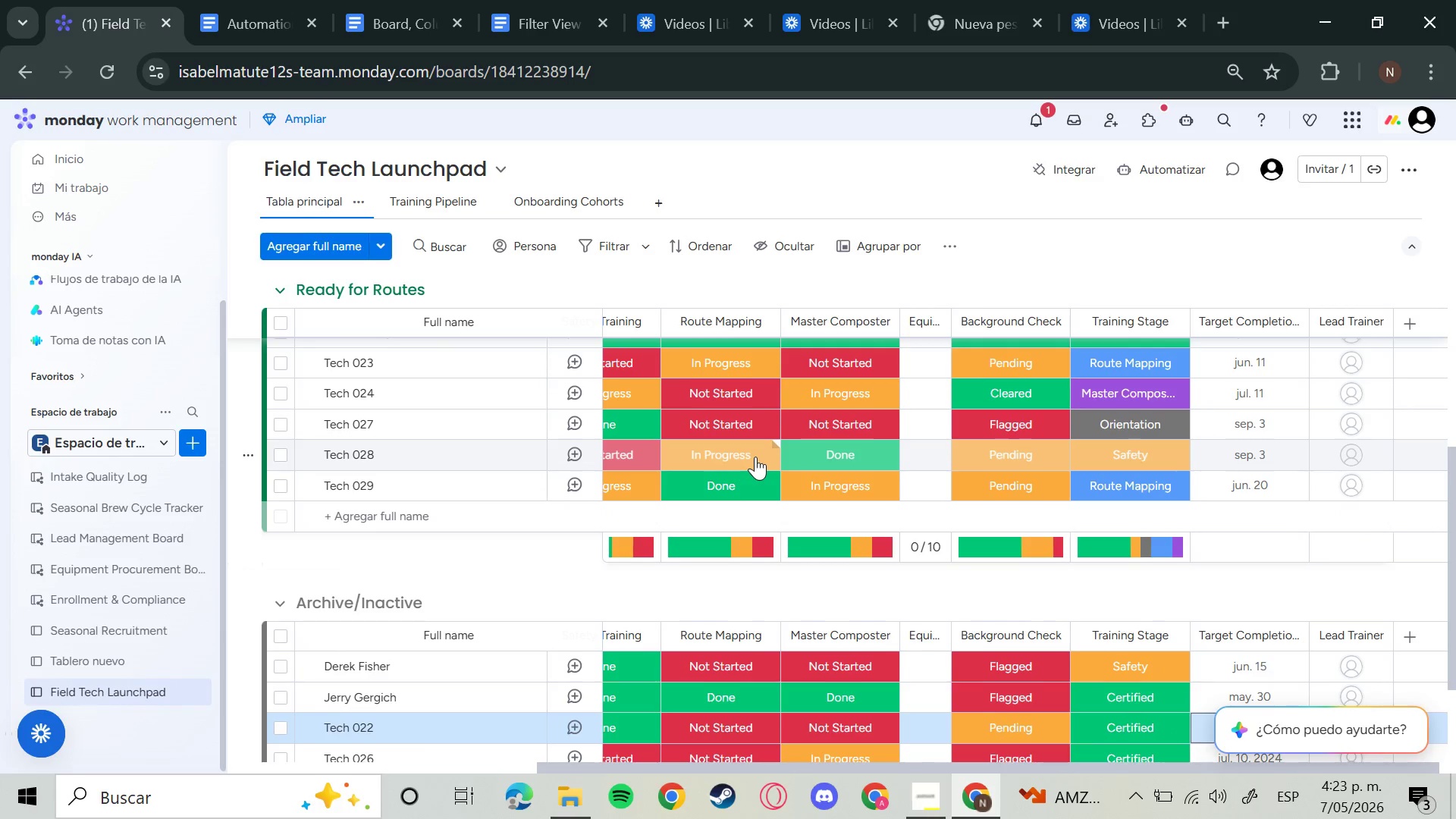 
key(ArrowDown)
 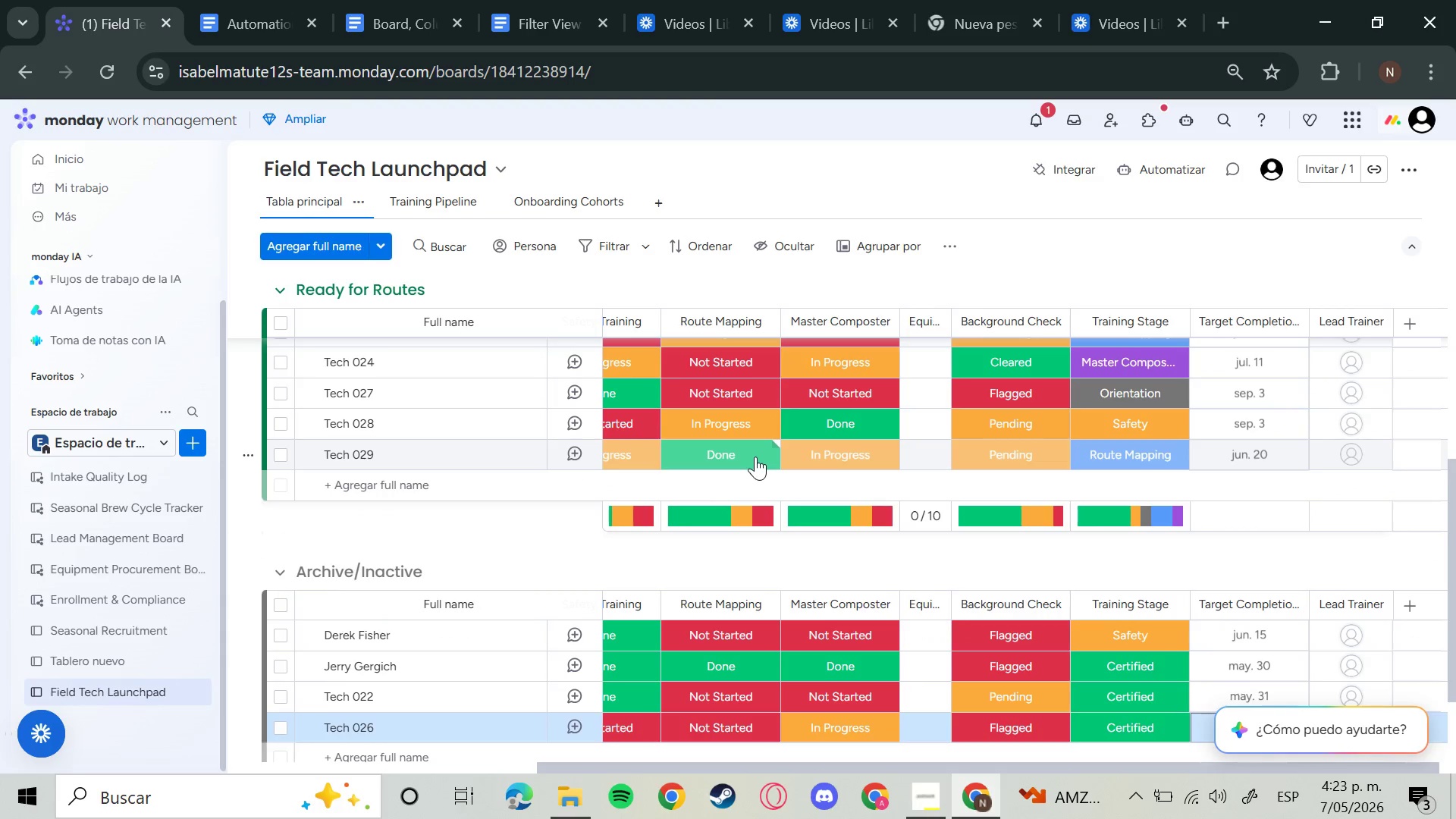 
key(Enter)
 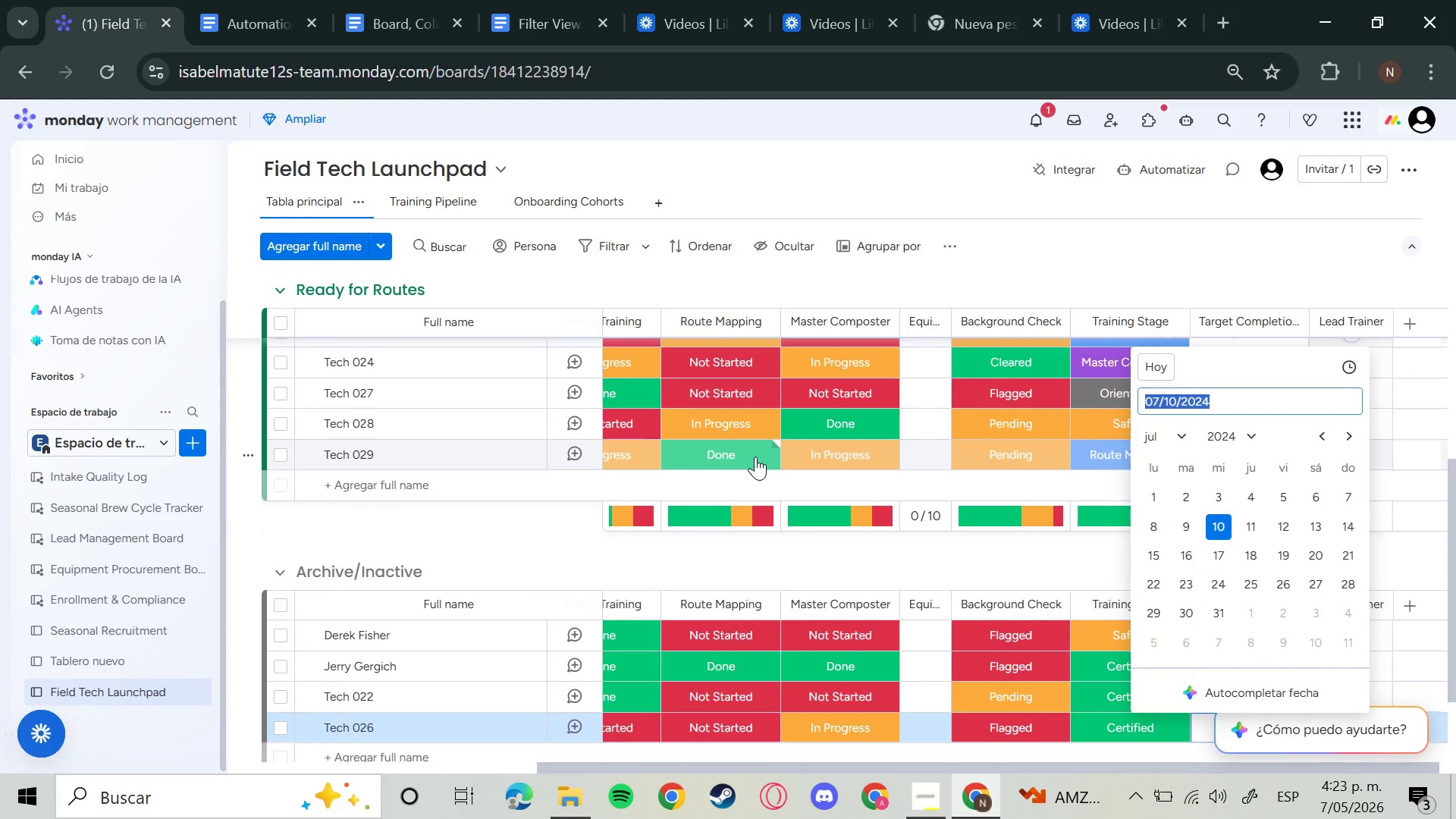 
key(ArrowRight)
 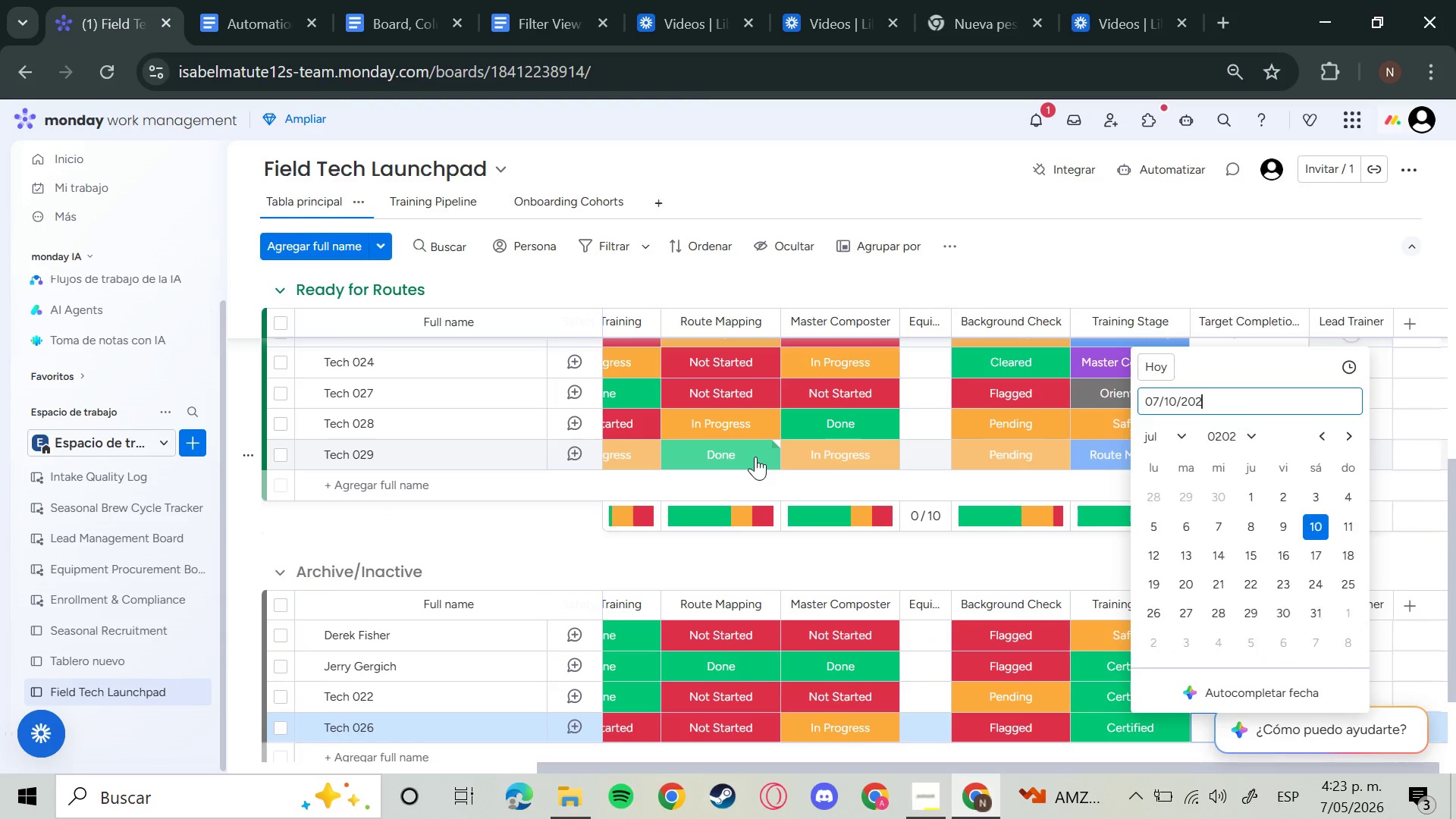 
key(Backspace)
 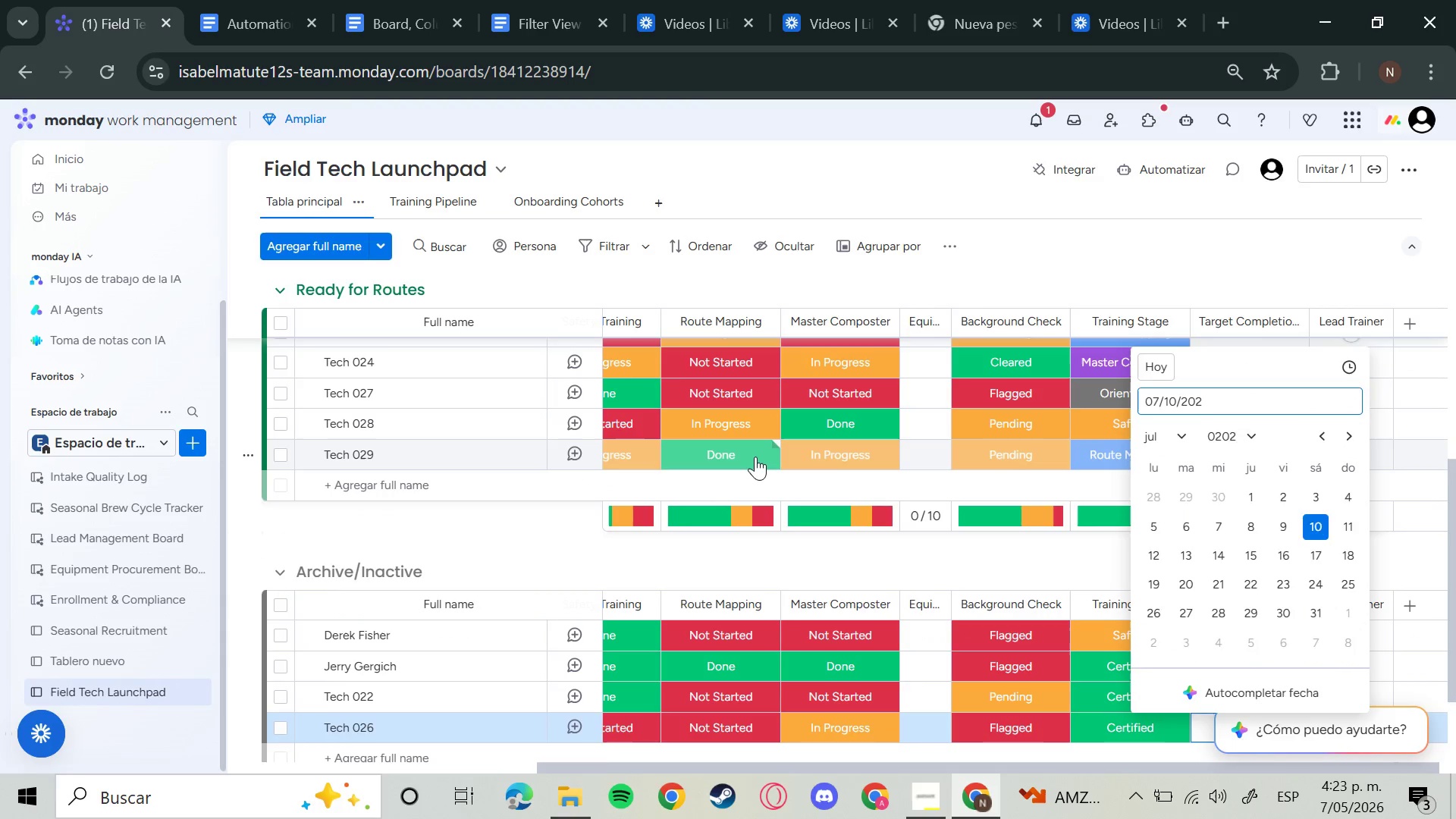 
key(6)
 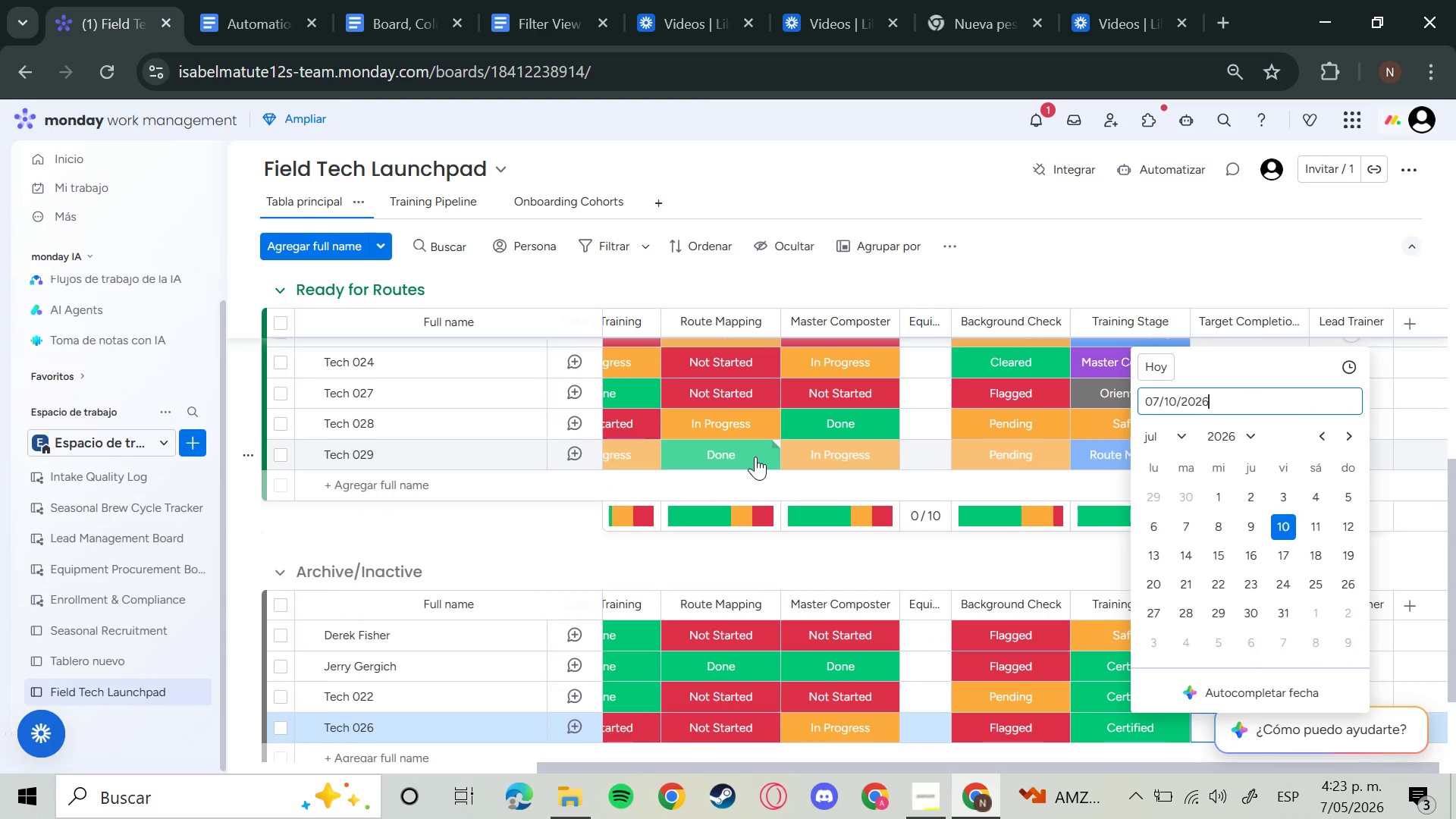 
key(Enter)
 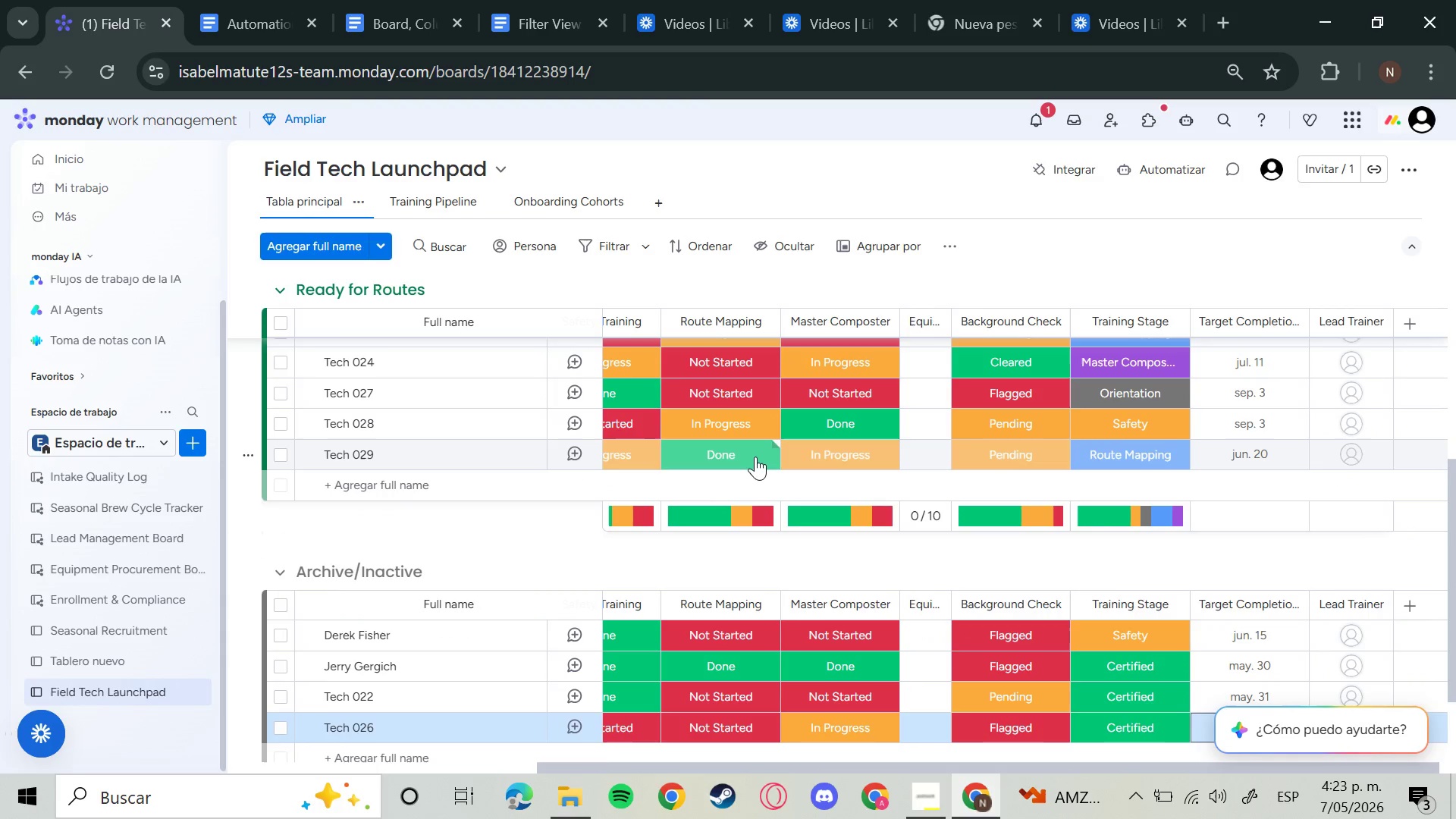 
key(ArrowRight)
 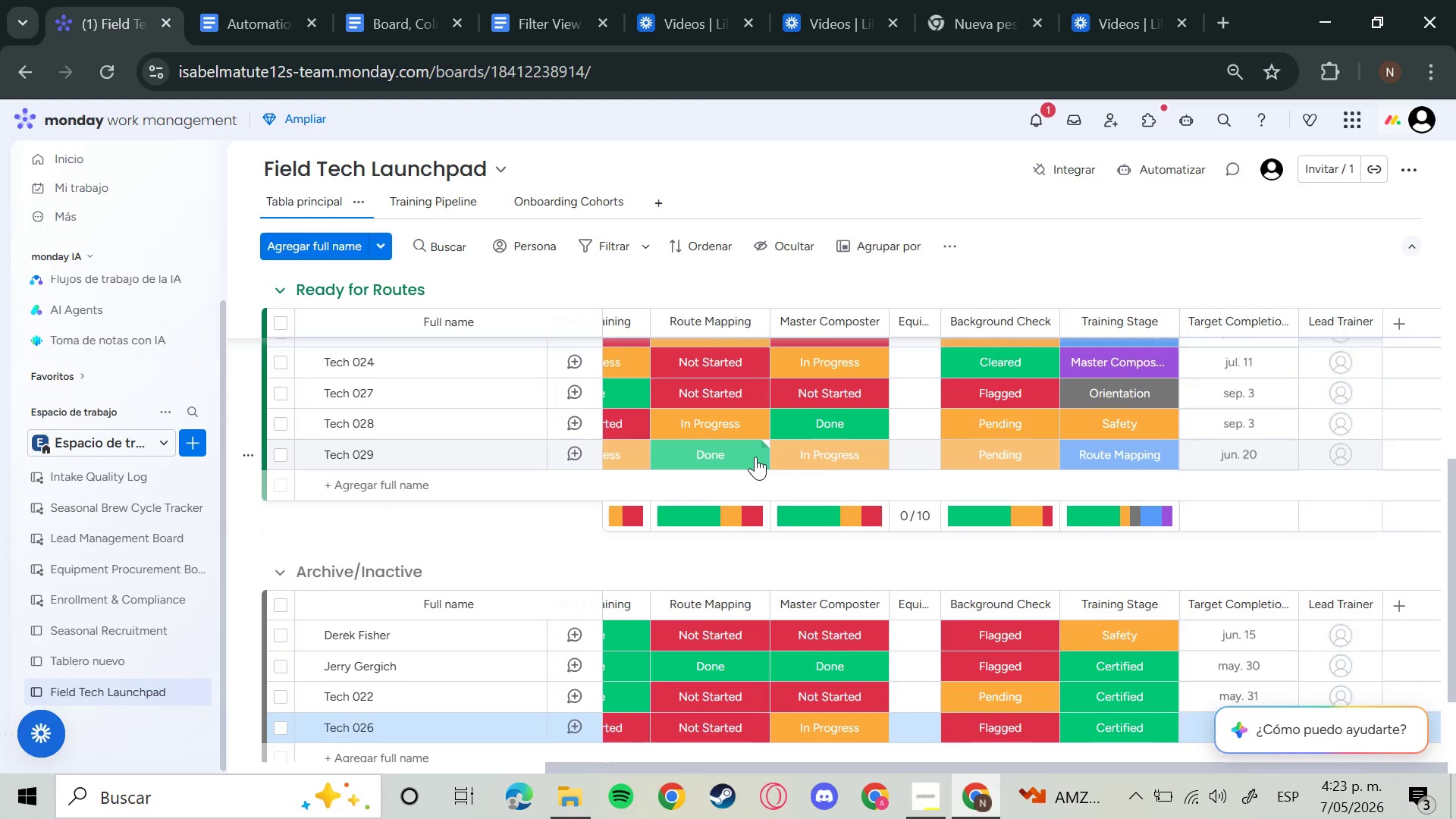 
hold_key(key=ArrowUp, duration=1.5)
 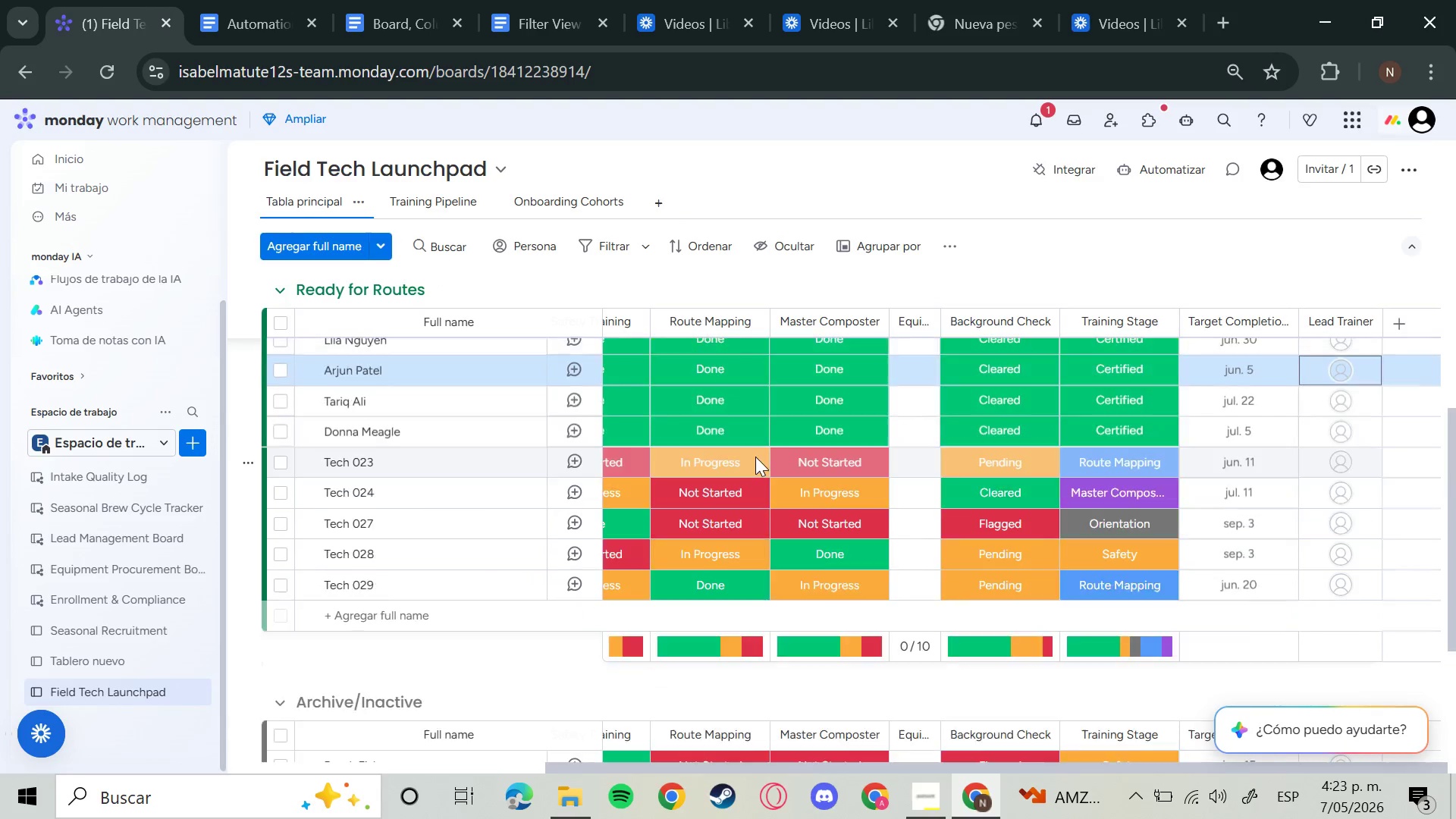 
hold_key(key=ArrowUp, duration=0.61)
 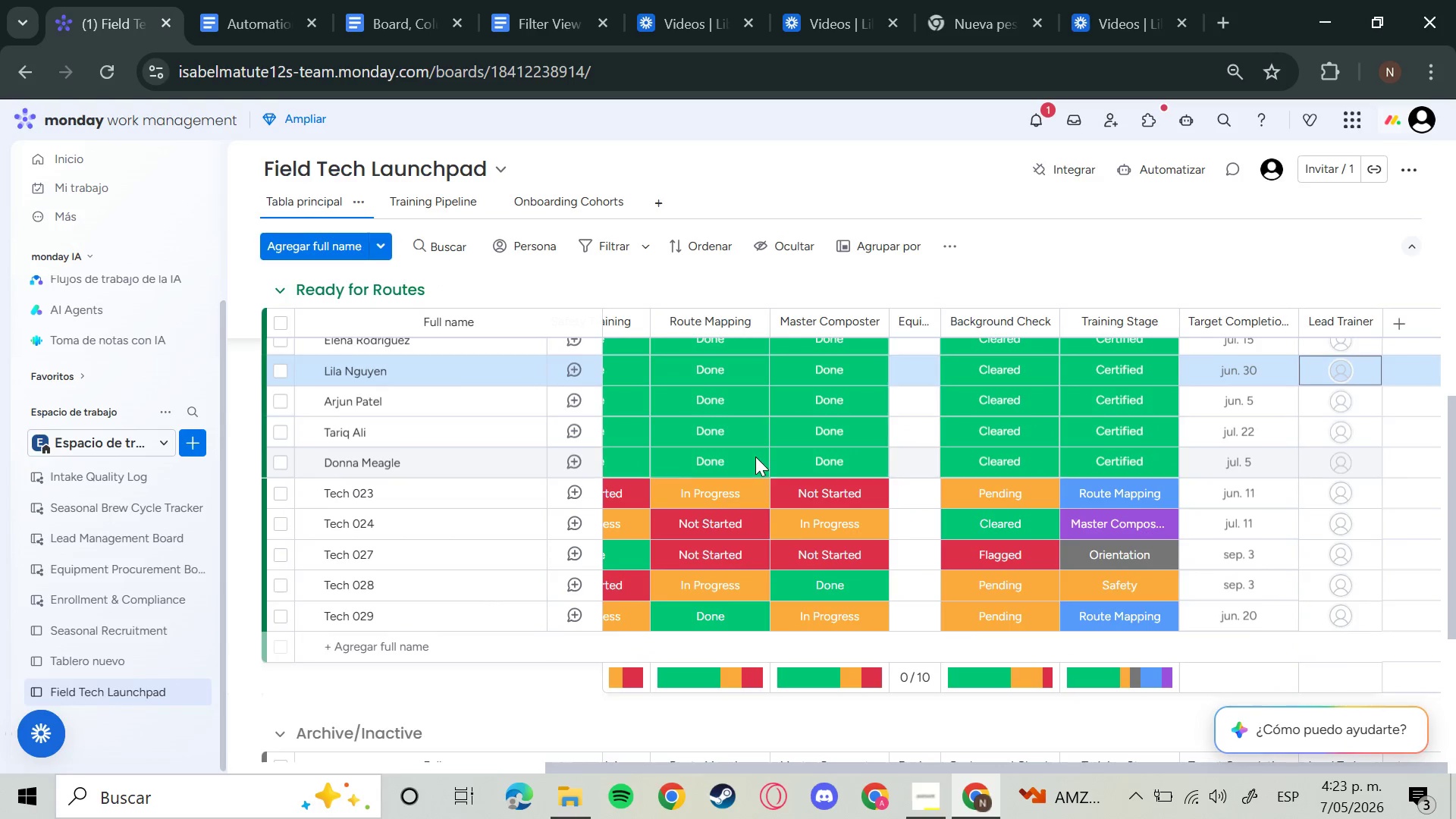 
hold_key(key=ArrowDown, duration=1.45)
 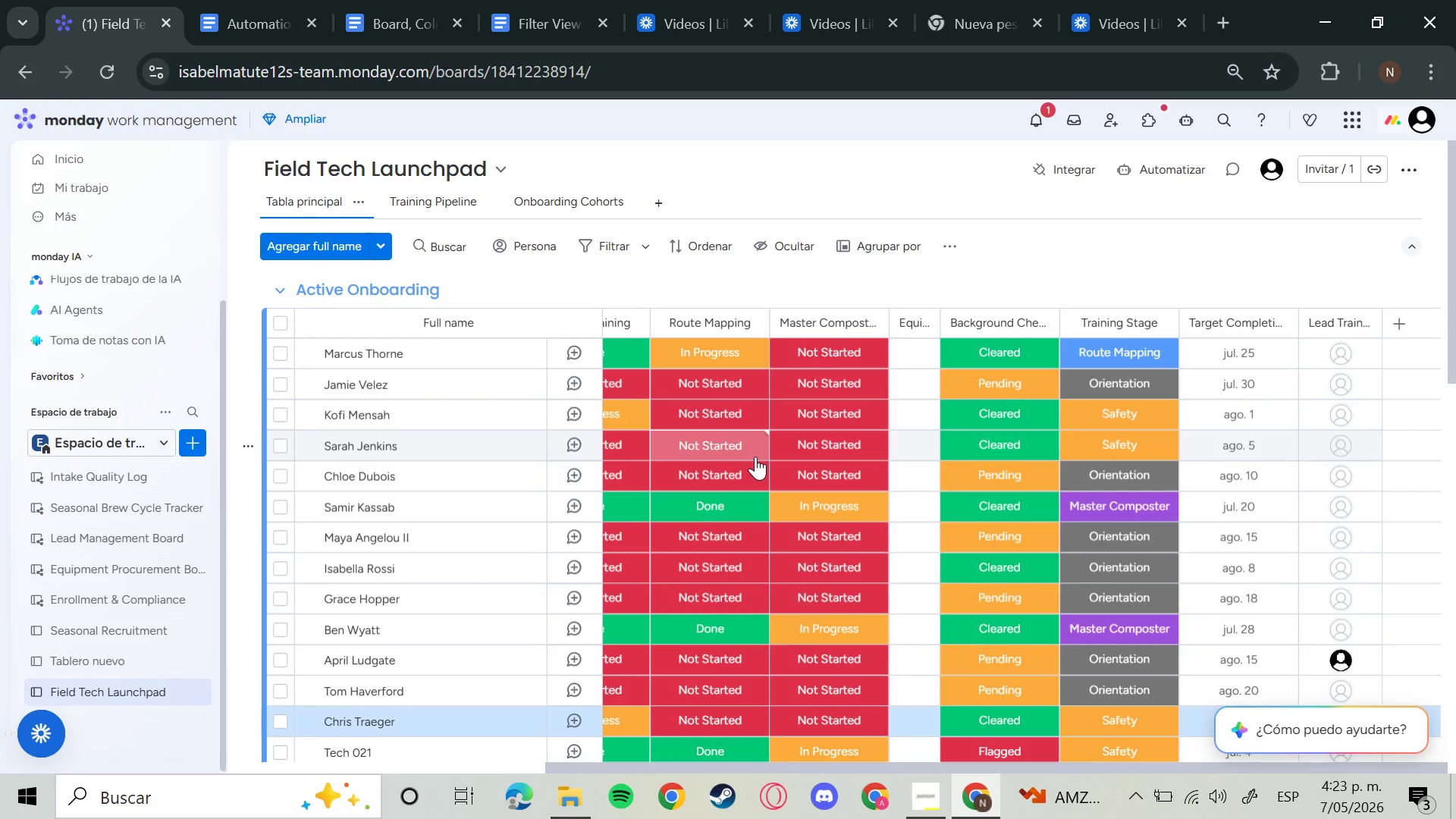 
key(ArrowDown)
 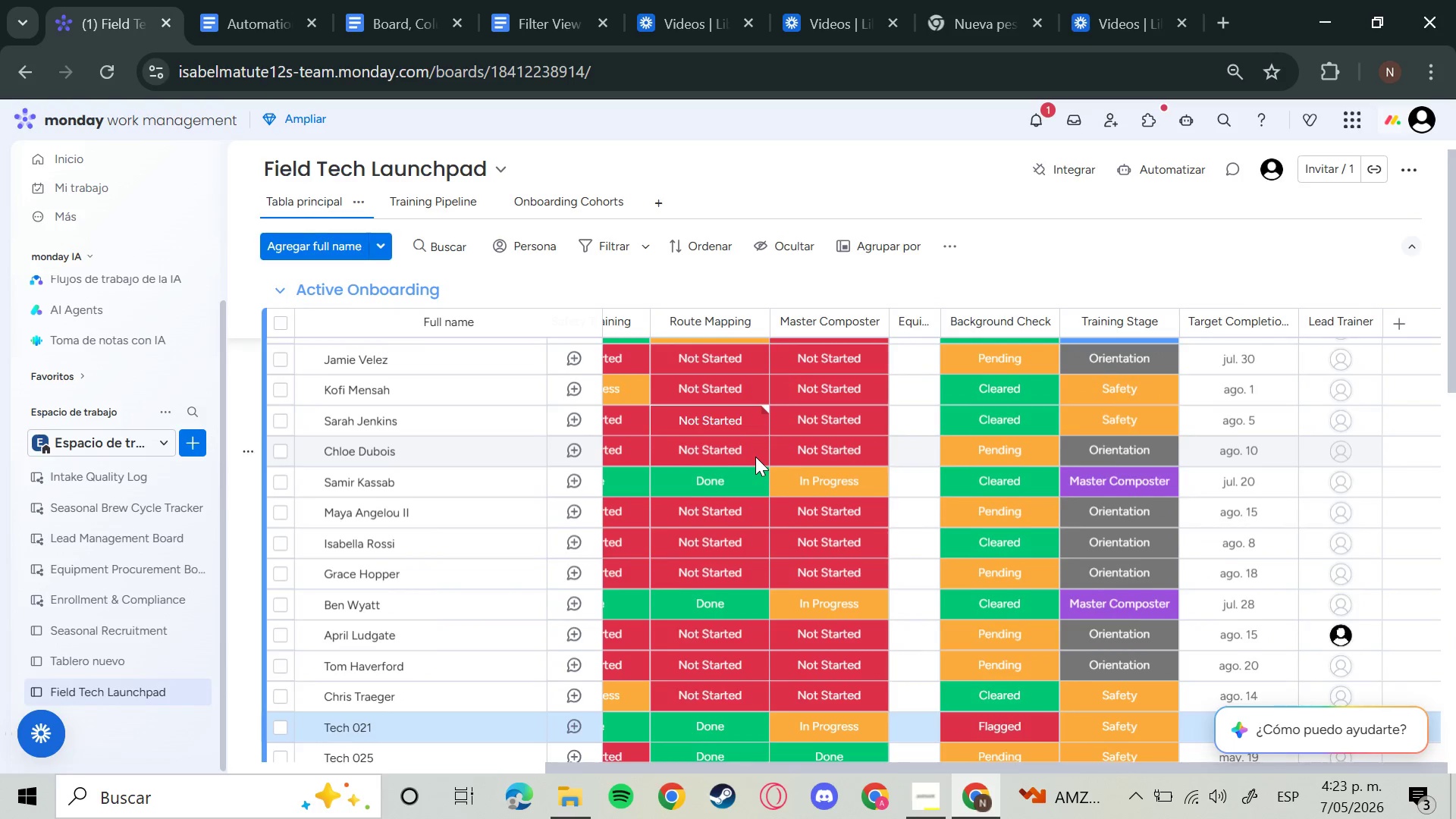 
key(ArrowDown)
 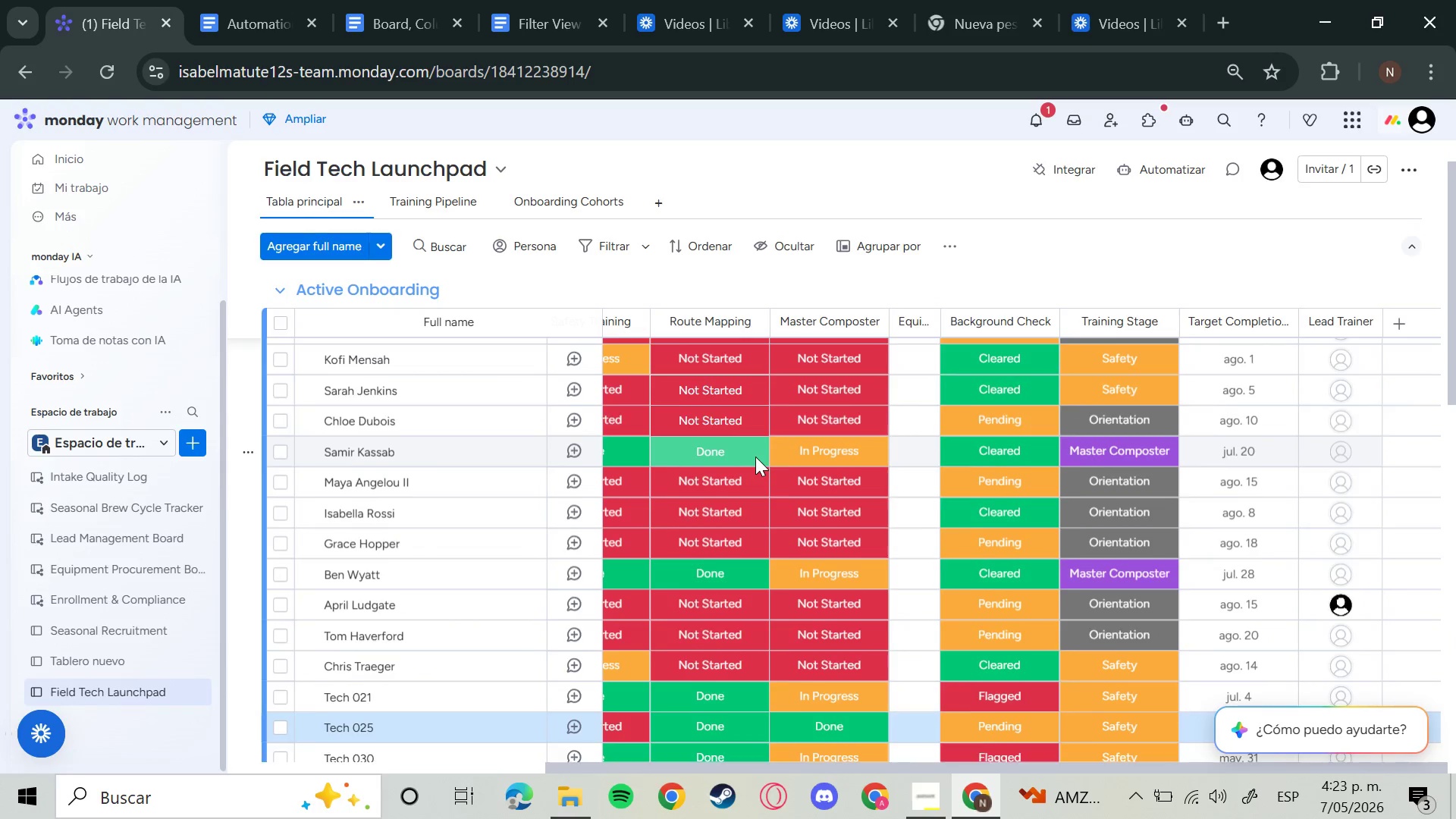 
key(ArrowDown)
 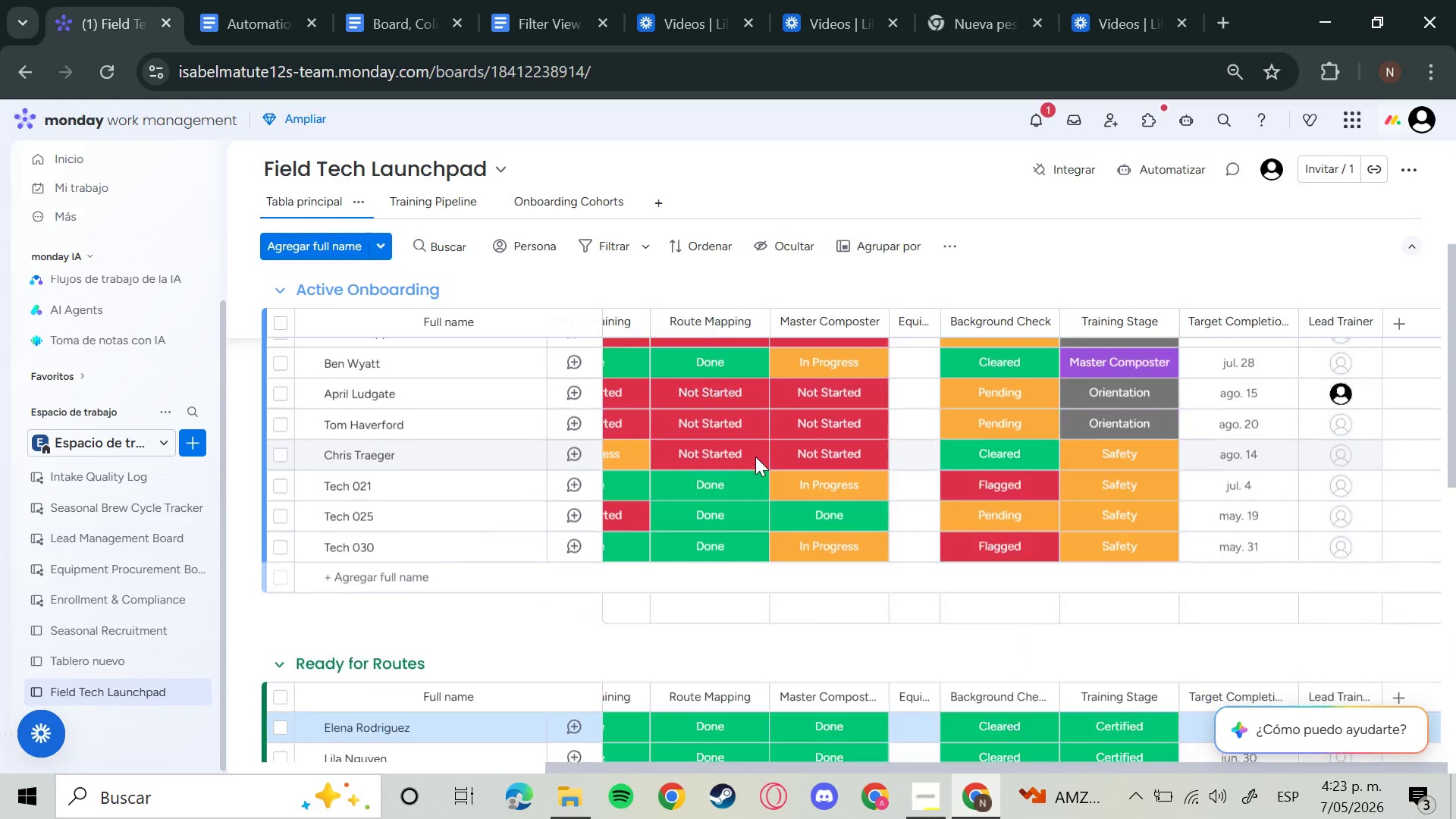 
key(ArrowDown)
 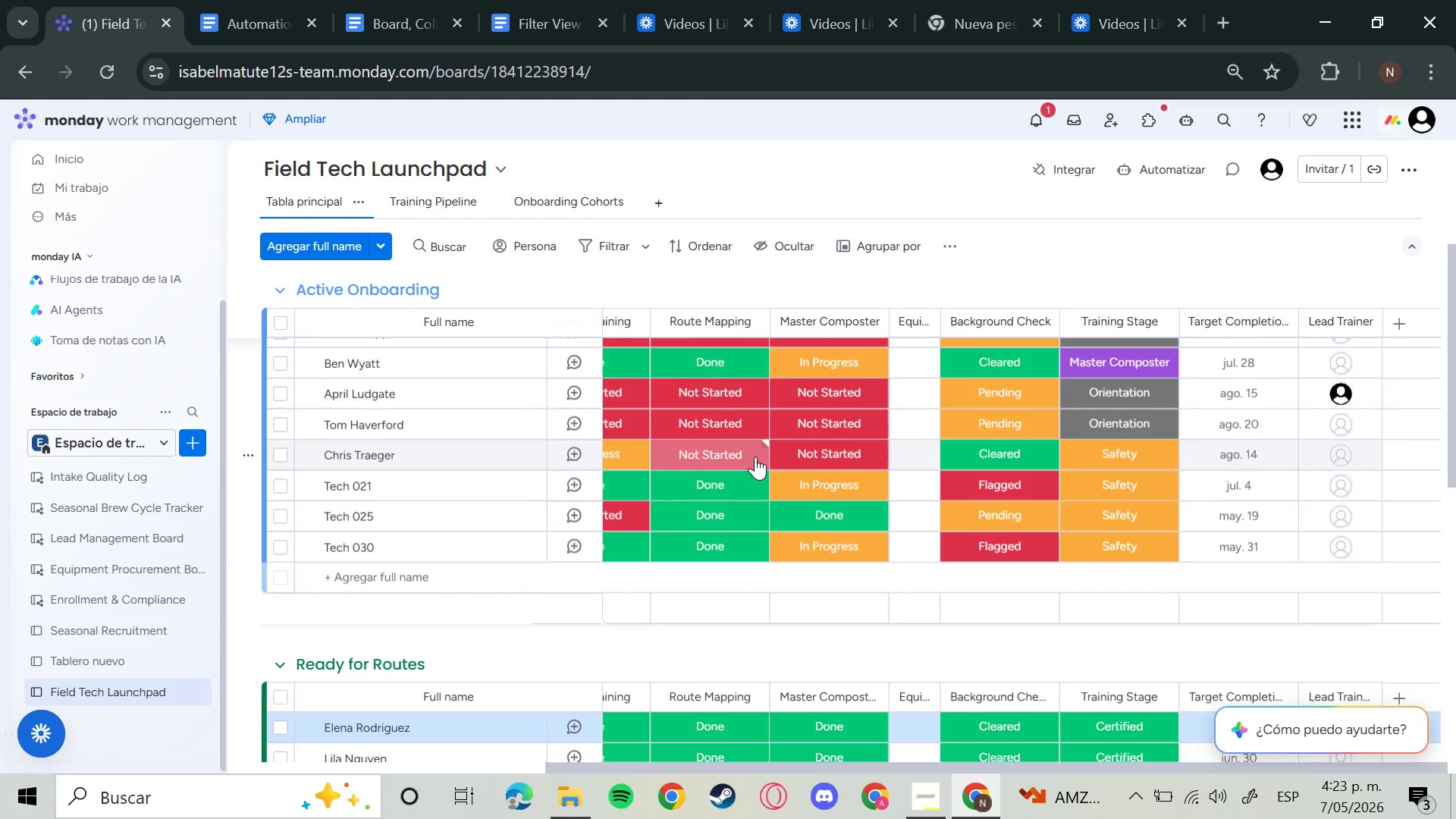 
key(ArrowUp)
 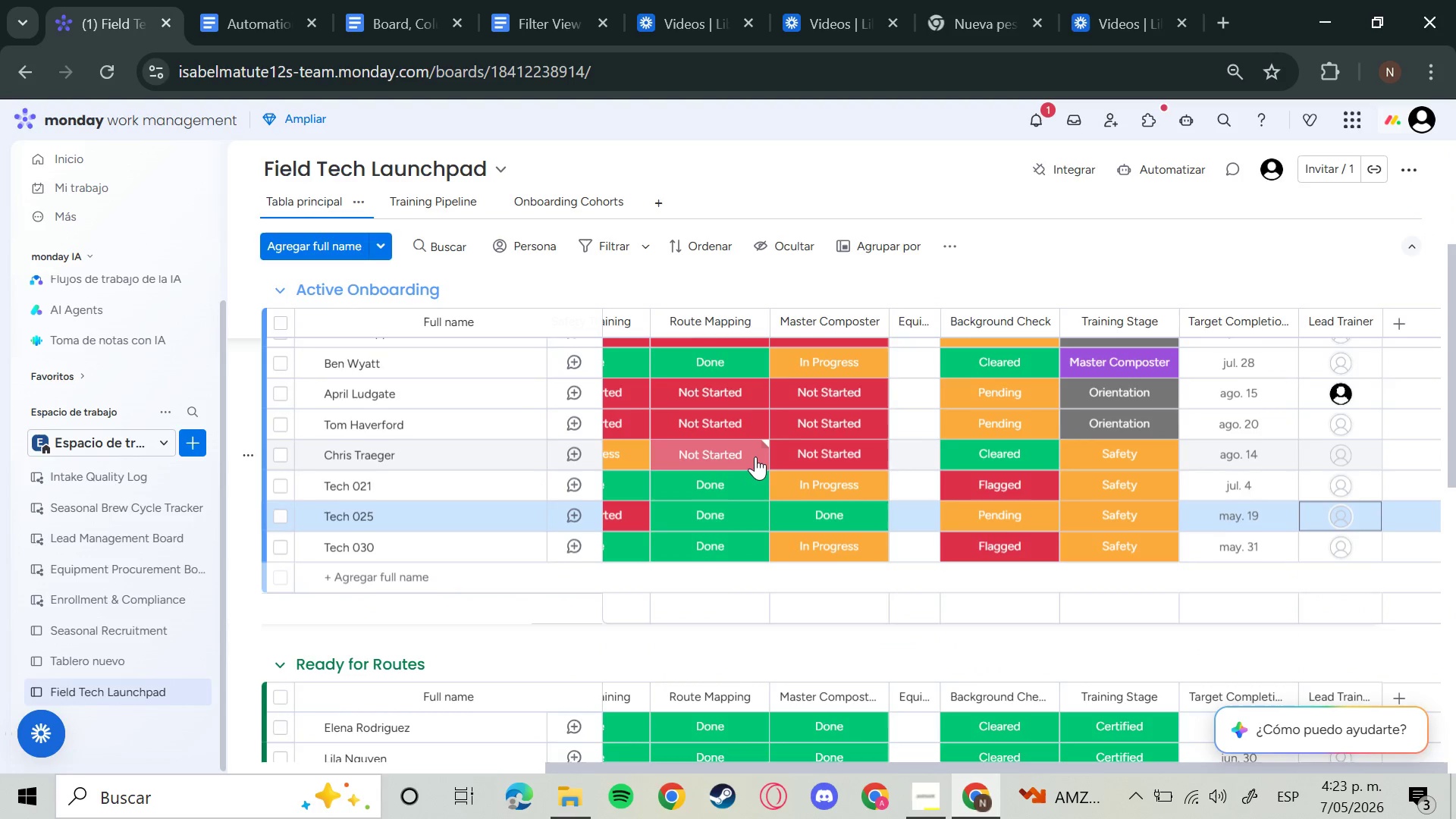 
key(ArrowUp)
 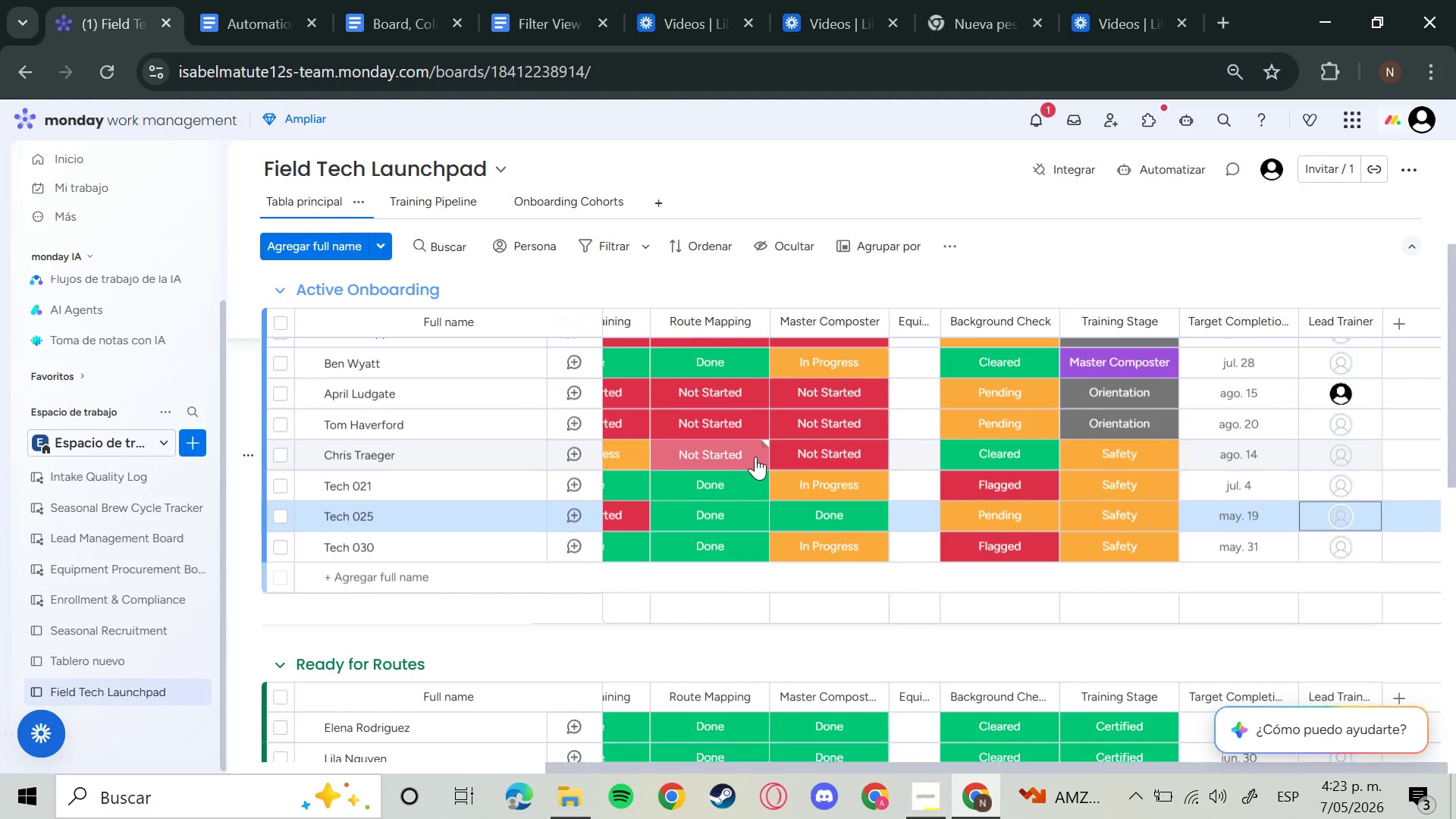 
key(ArrowUp)
 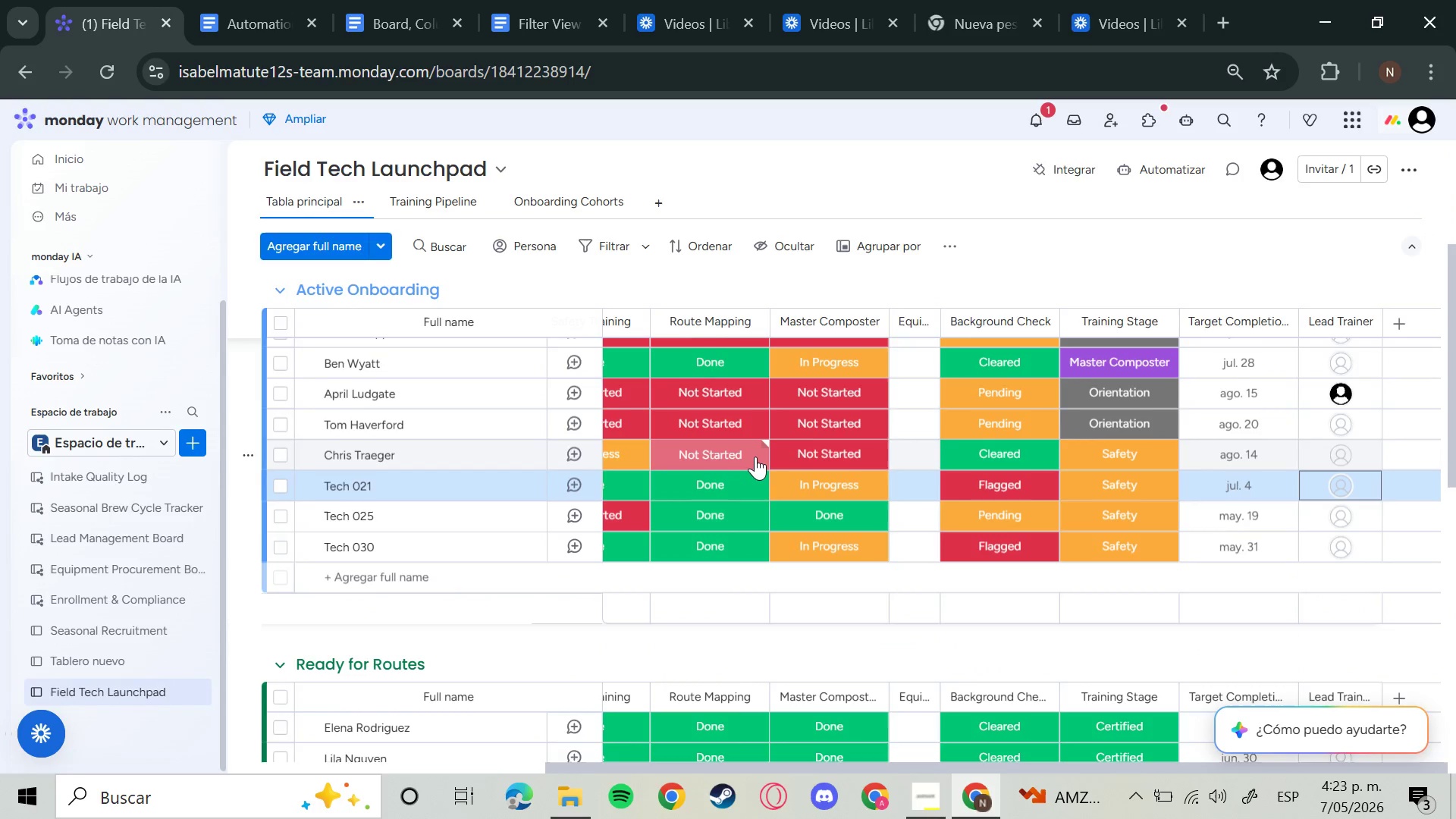 
key(ArrowUp)
 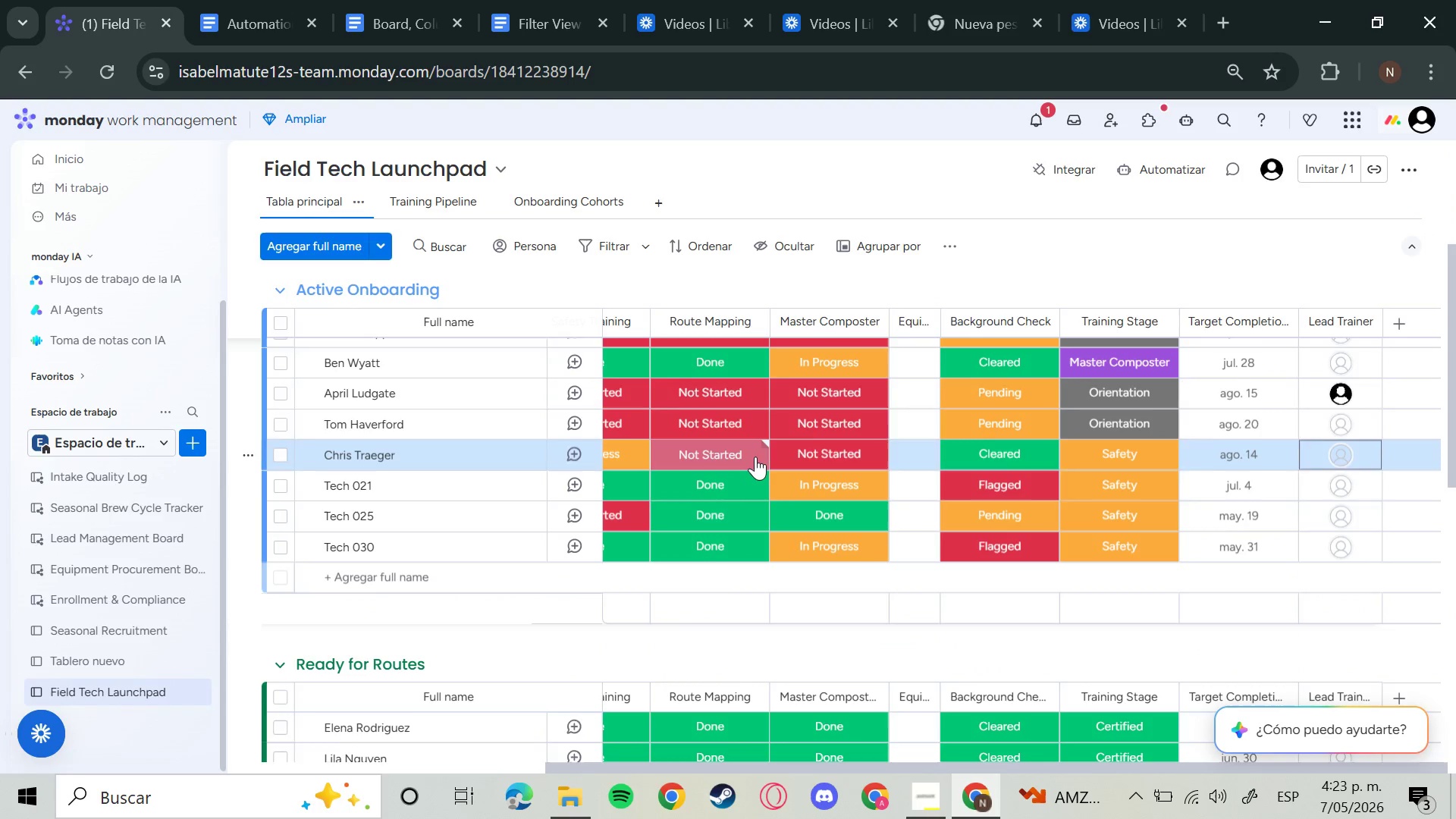 
key(ArrowUp)
 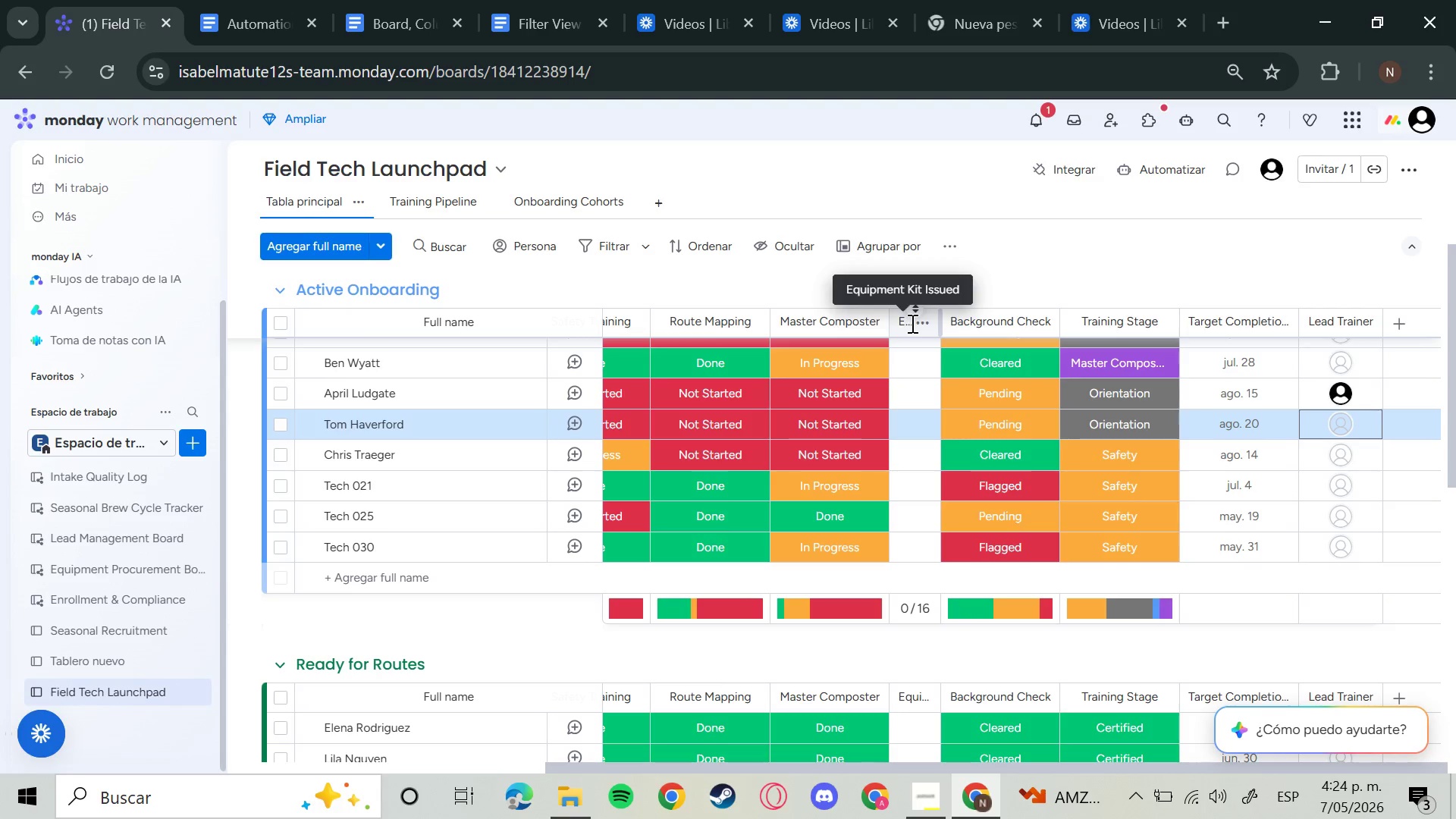 
wait(28.25)
 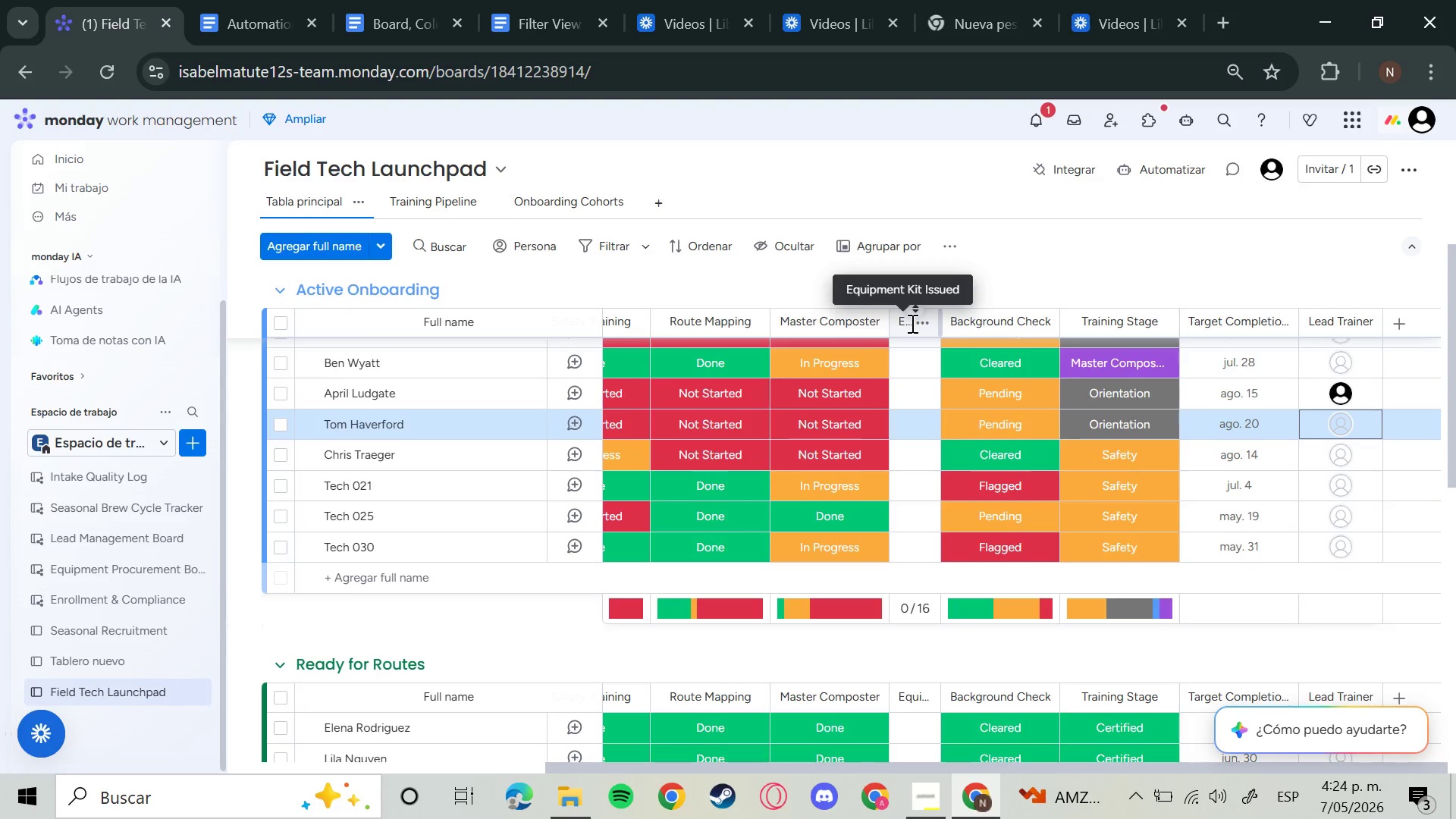 
left_click([576, 206])
 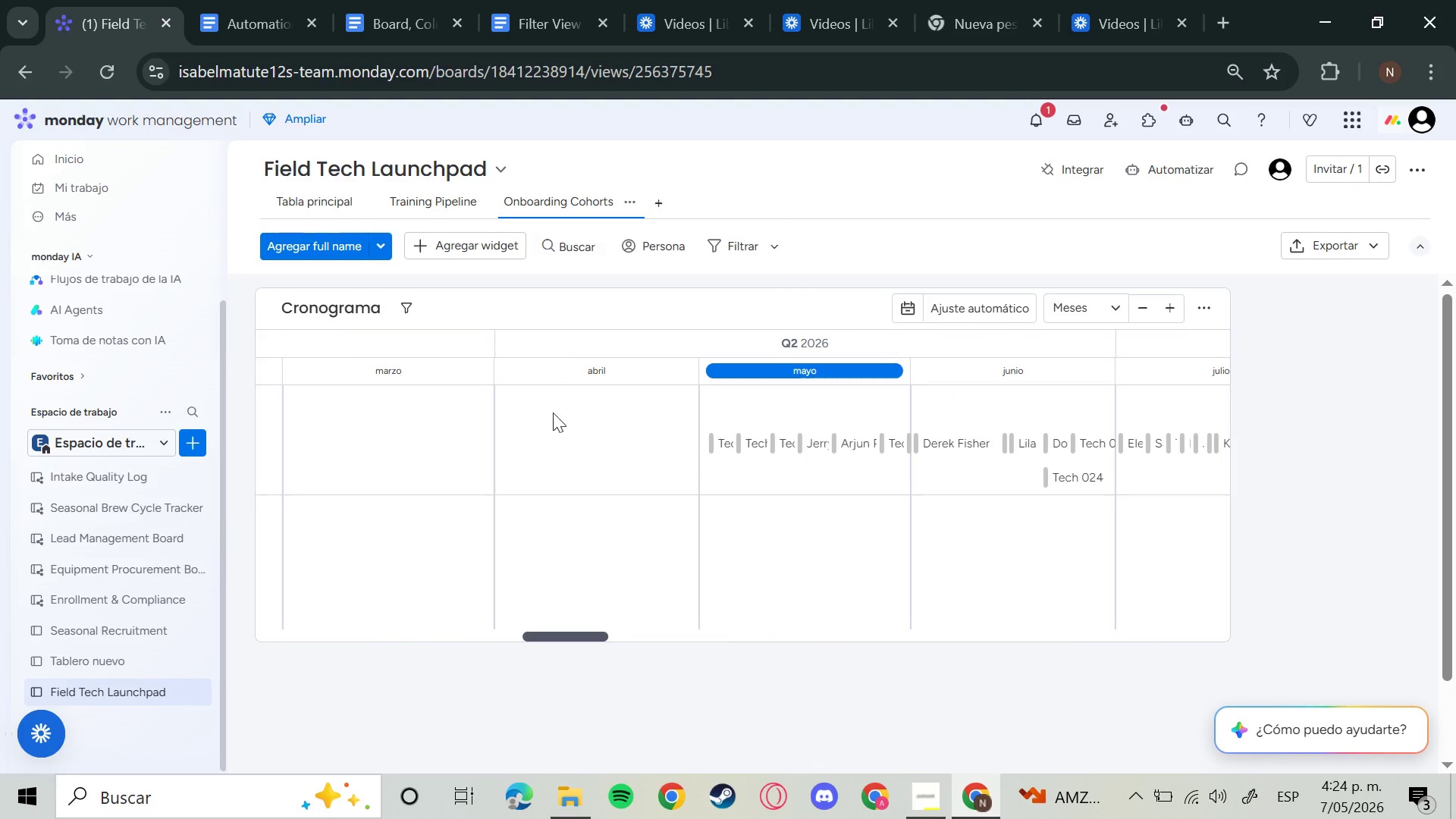 
left_click_drag(start_coordinate=[563, 639], to_coordinate=[697, 630])
 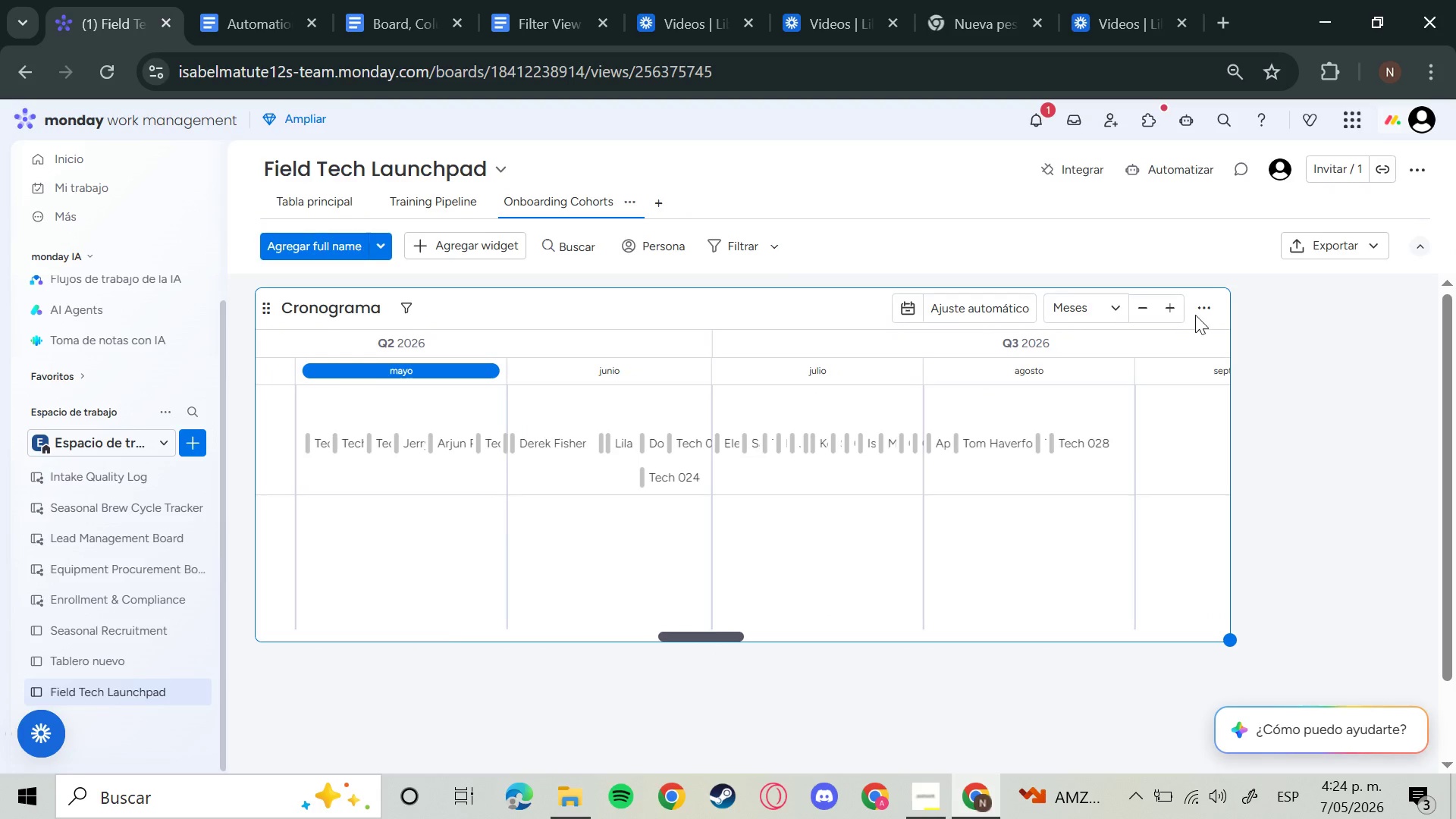 
left_click([1199, 314])
 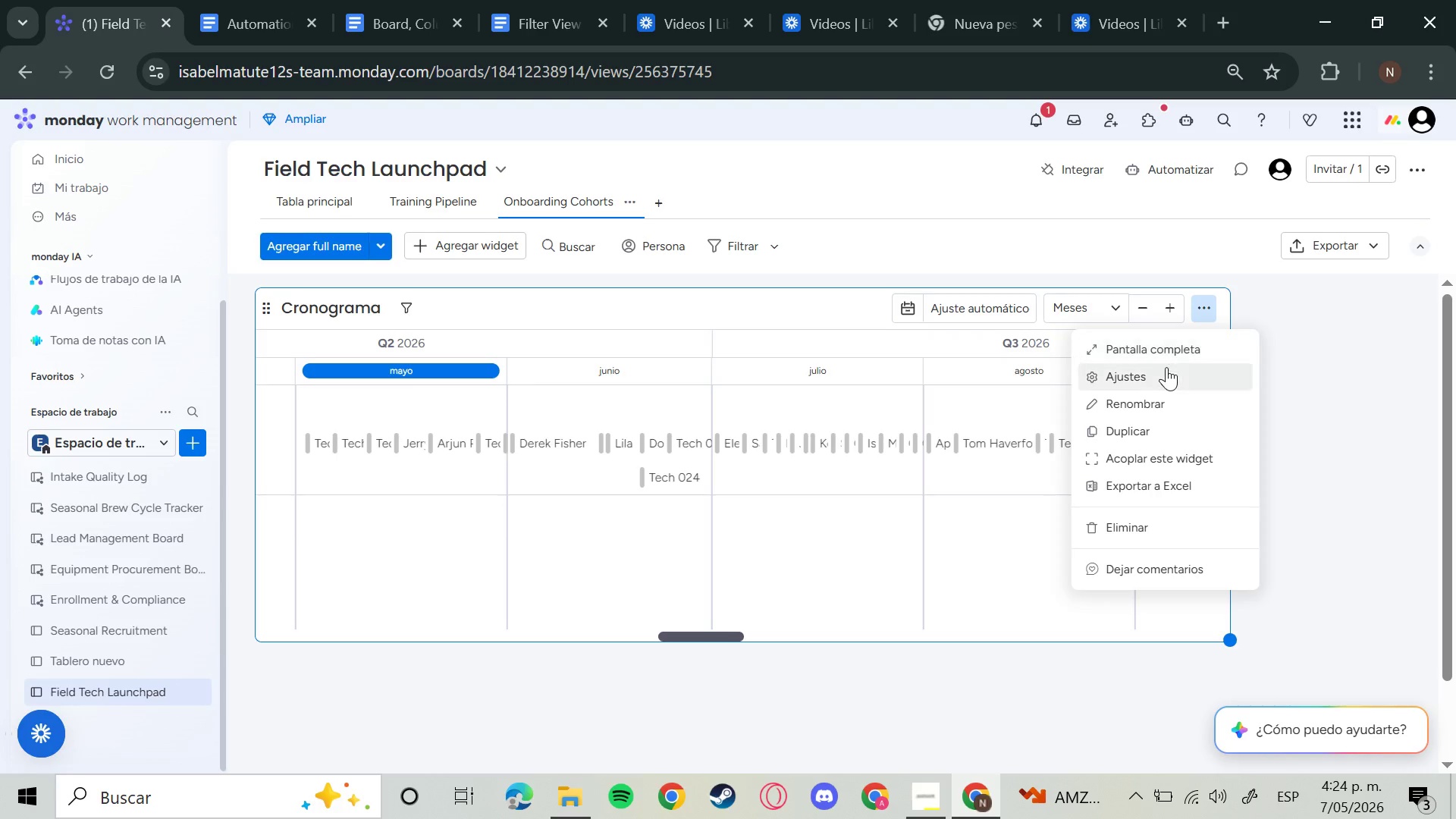 
left_click_drag(start_coordinate=[1166, 367], to_coordinate=[1176, 375])
 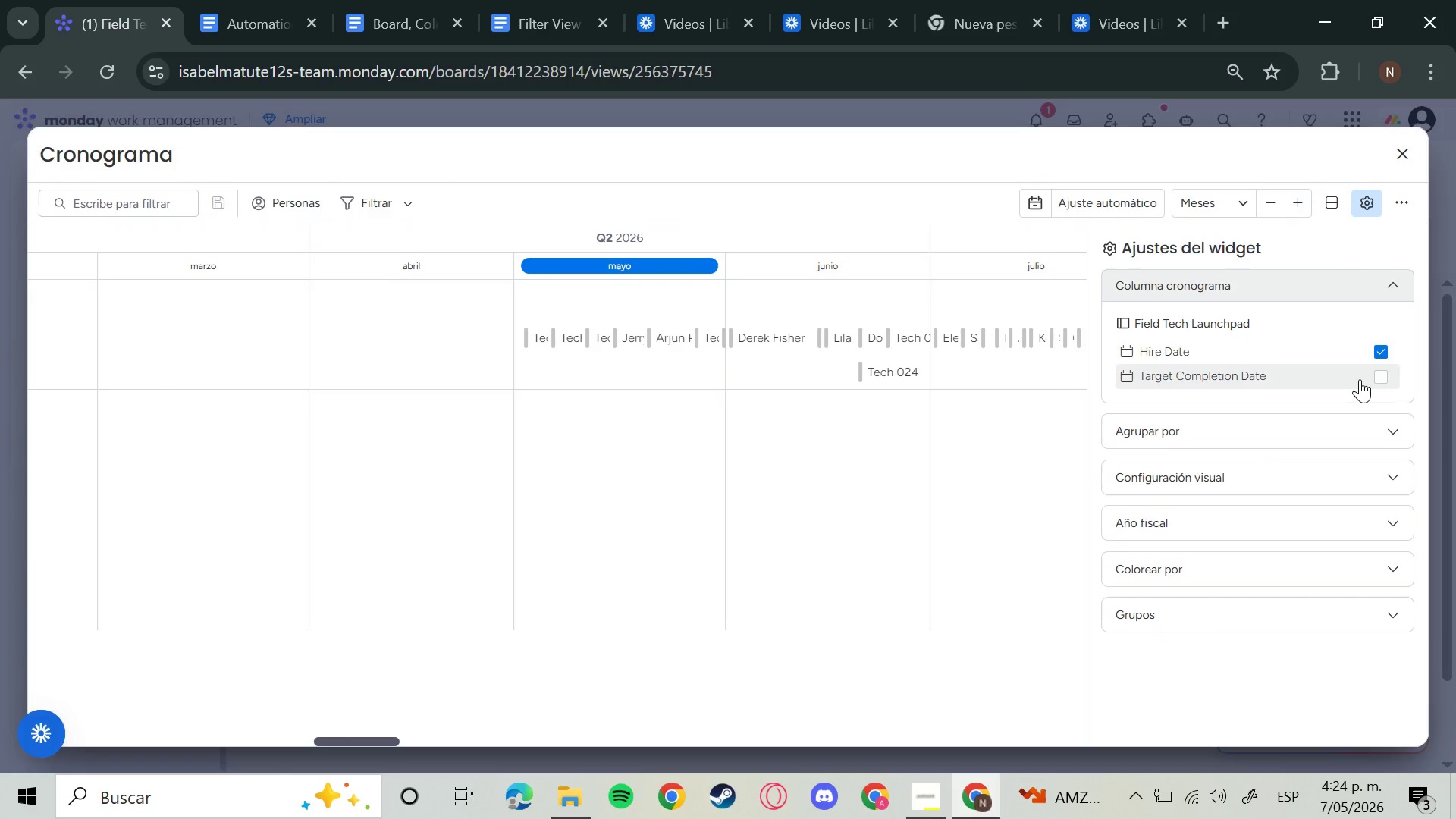 
left_click([1354, 375])
 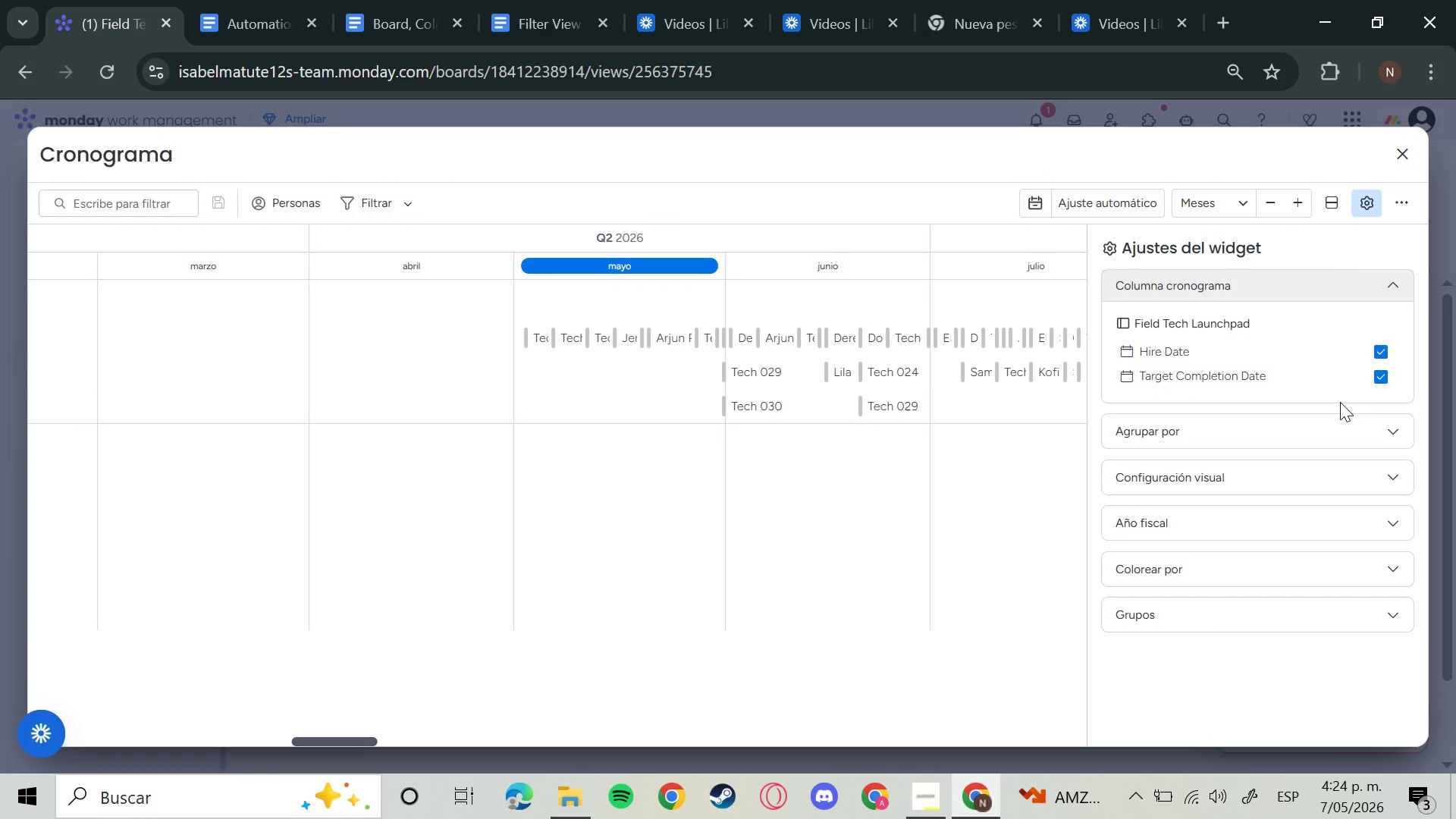 
left_click([1355, 436])
 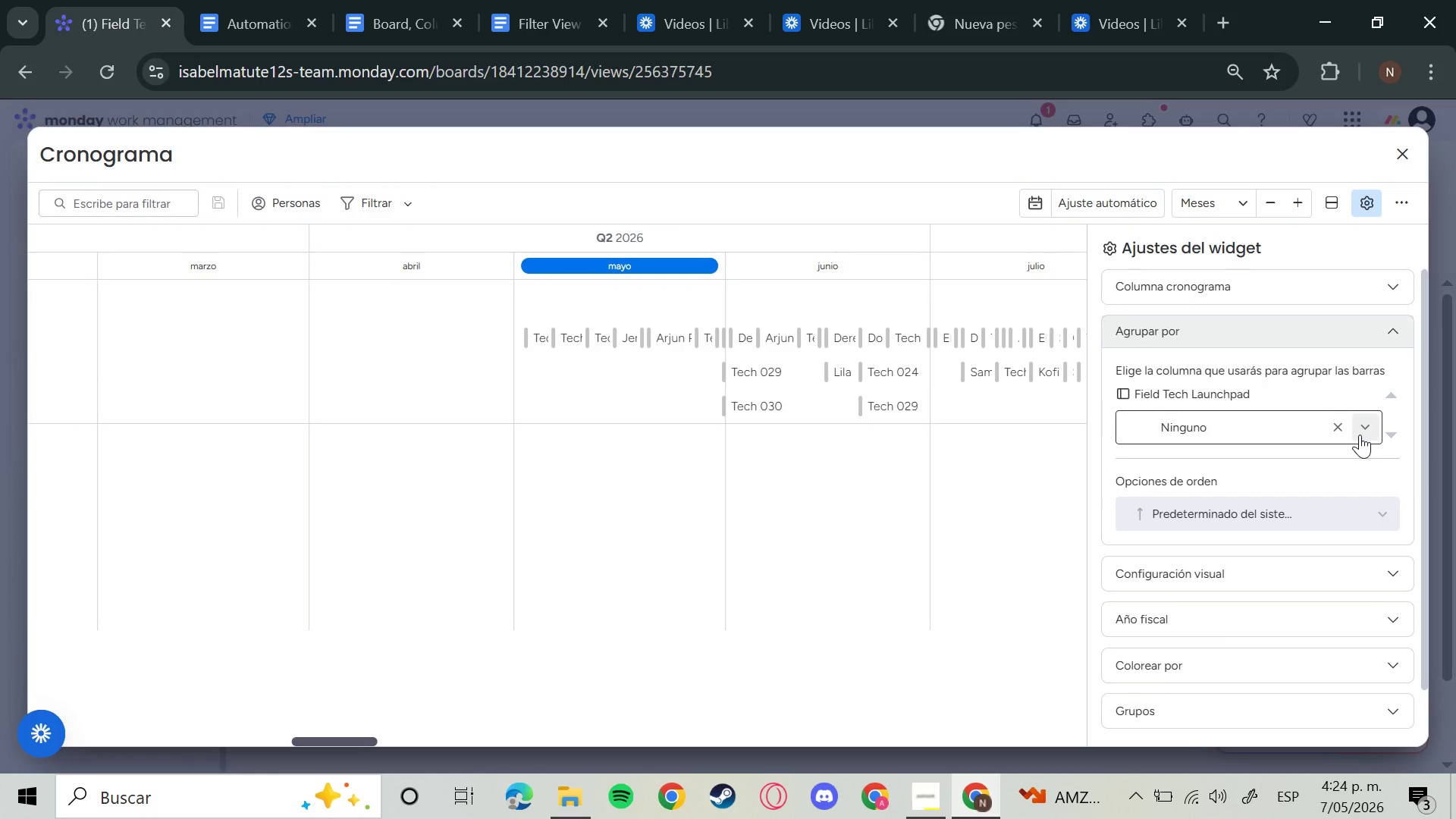 
left_click([1360, 435])
 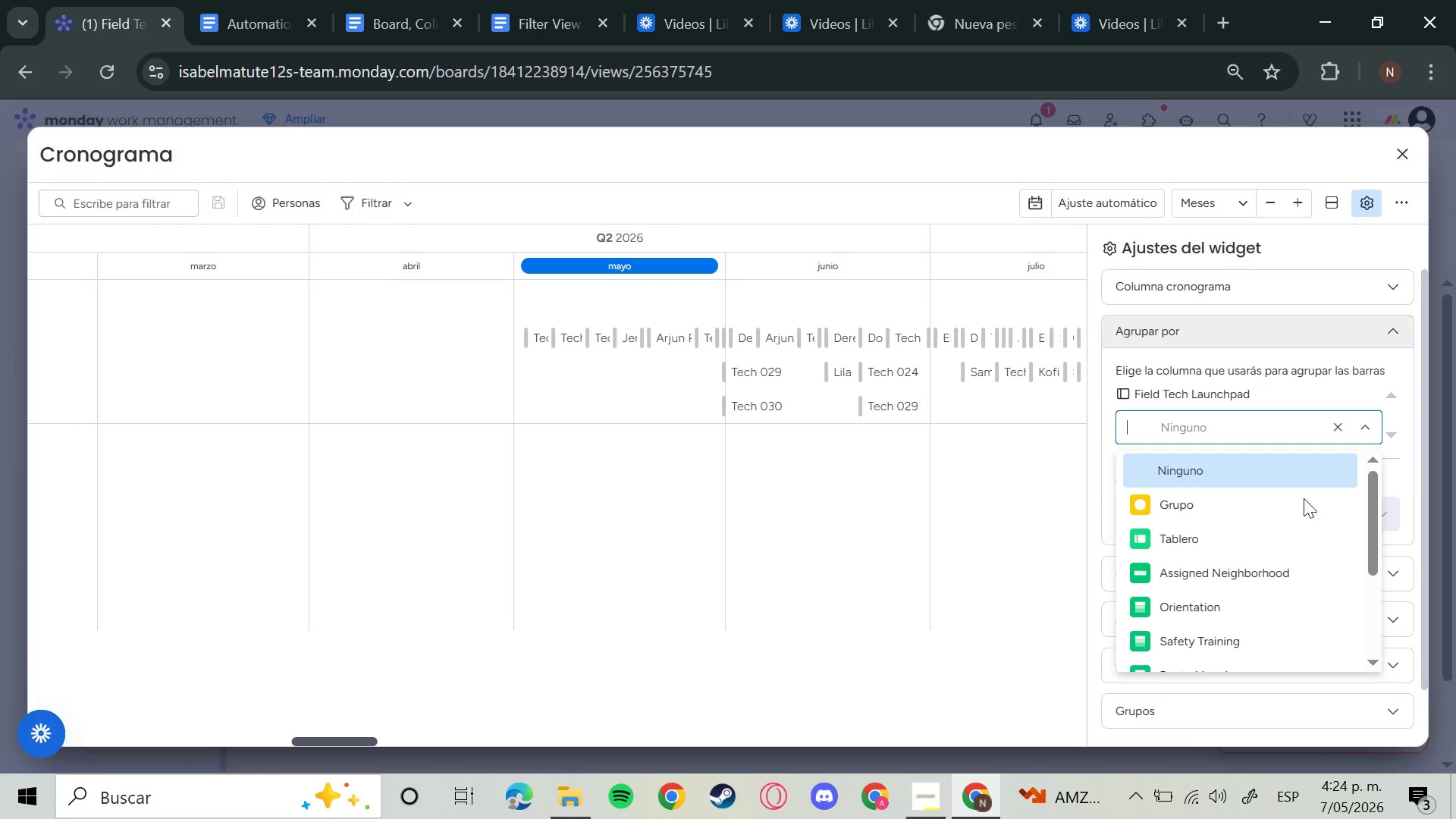 
scroll: coordinate [1280, 610], scroll_direction: down, amount: 4.0
 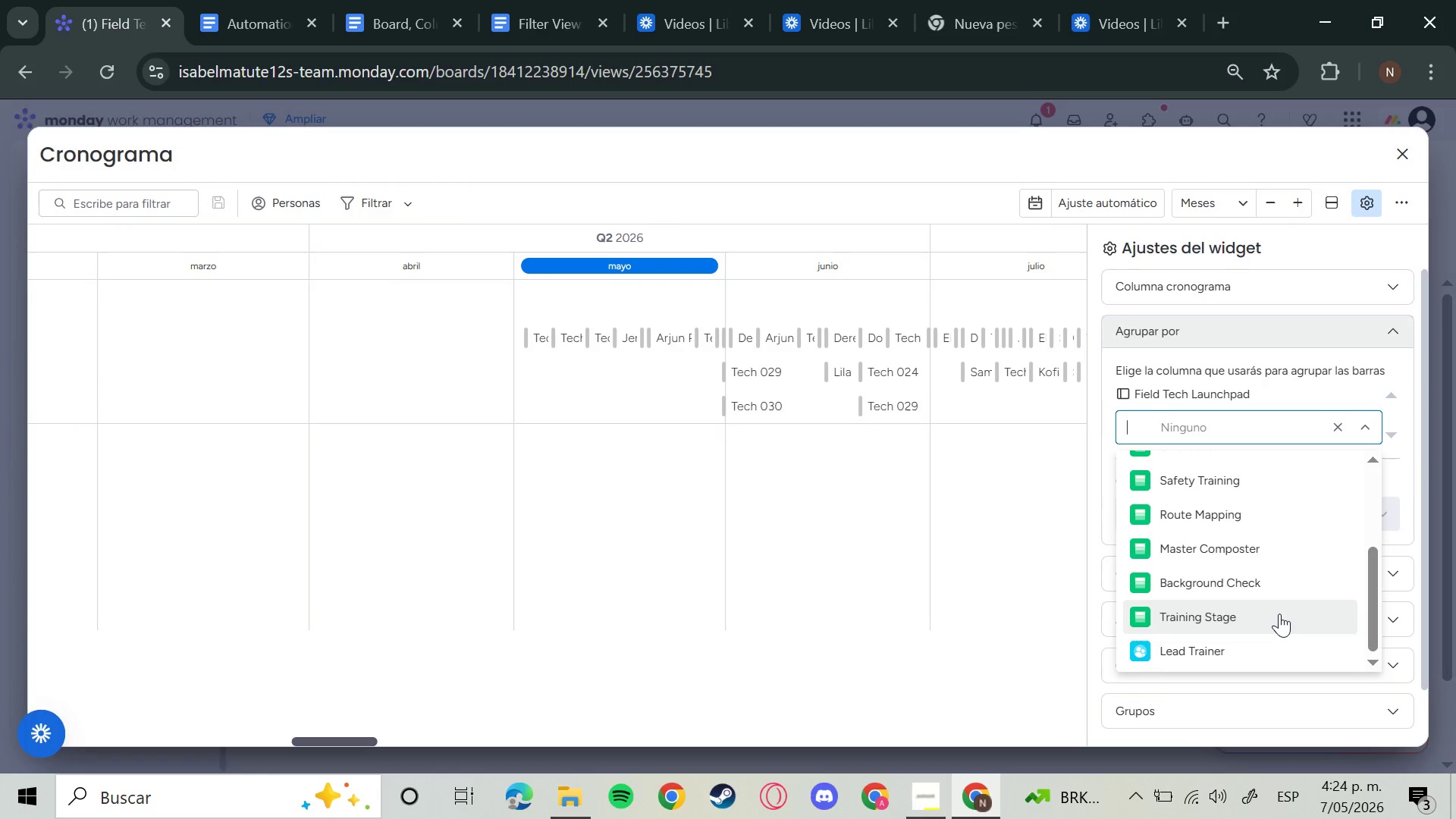 
left_click([1279, 613])
 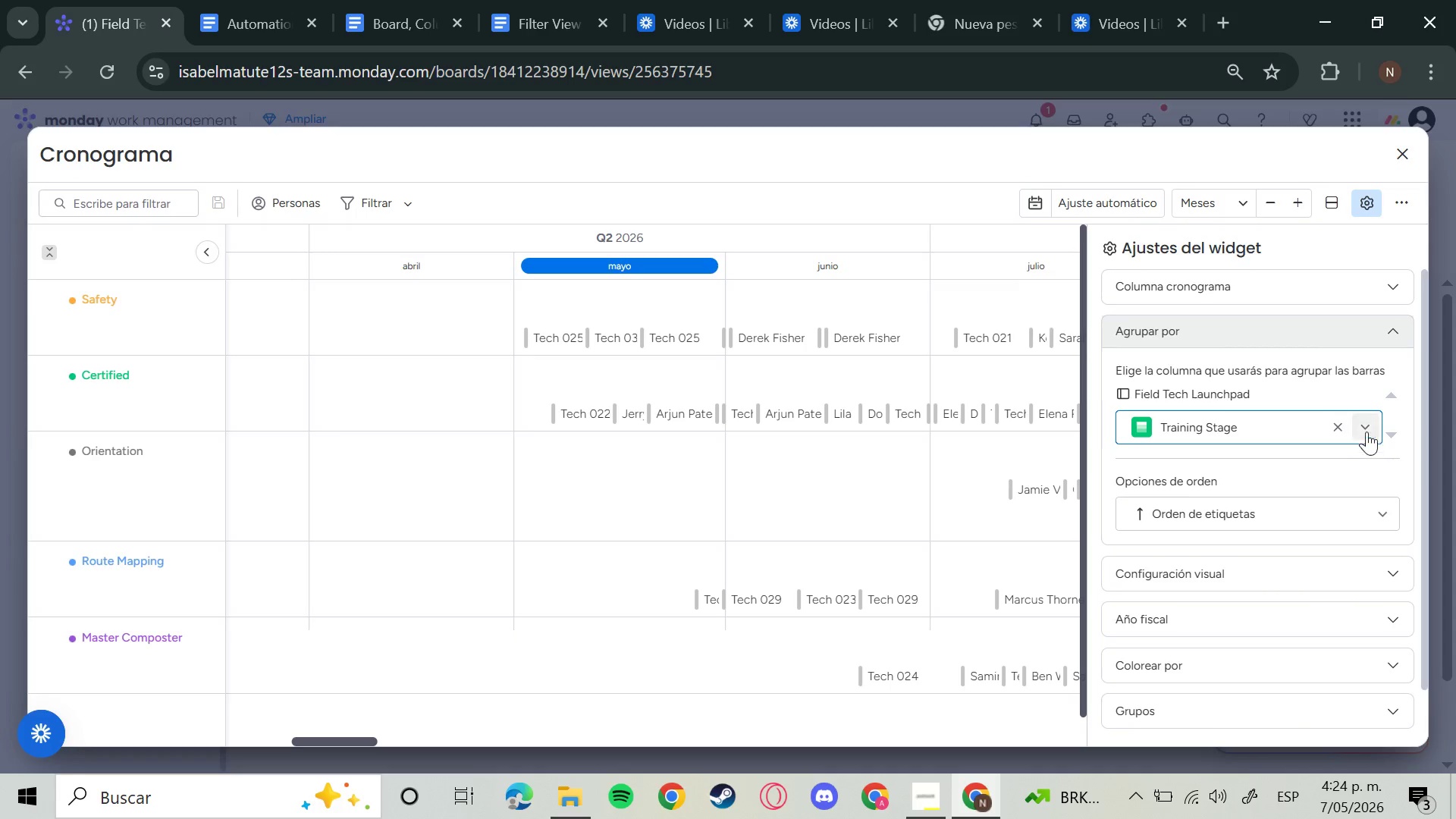 
left_click([1342, 424])
 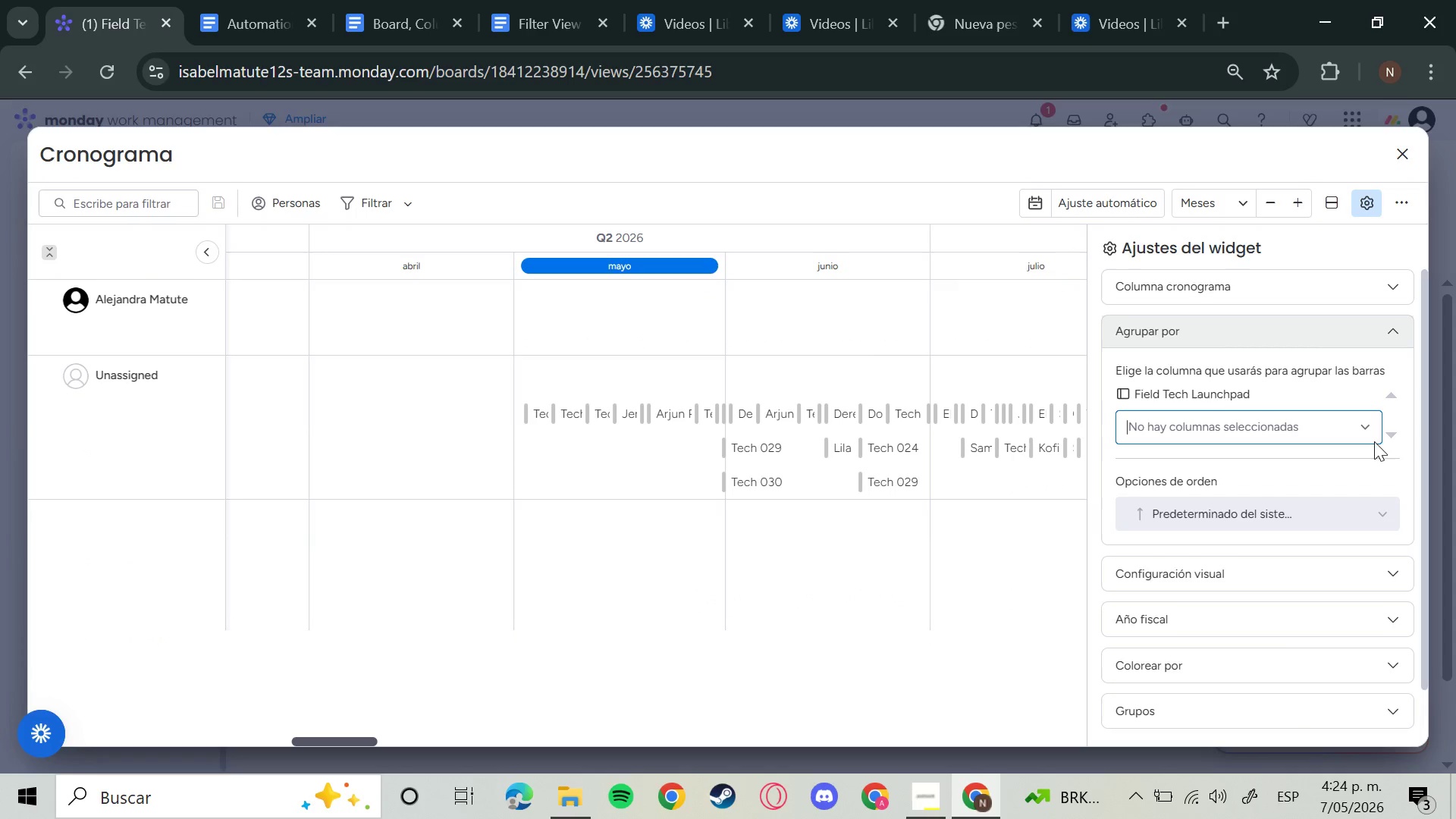 
double_click([1392, 334])
 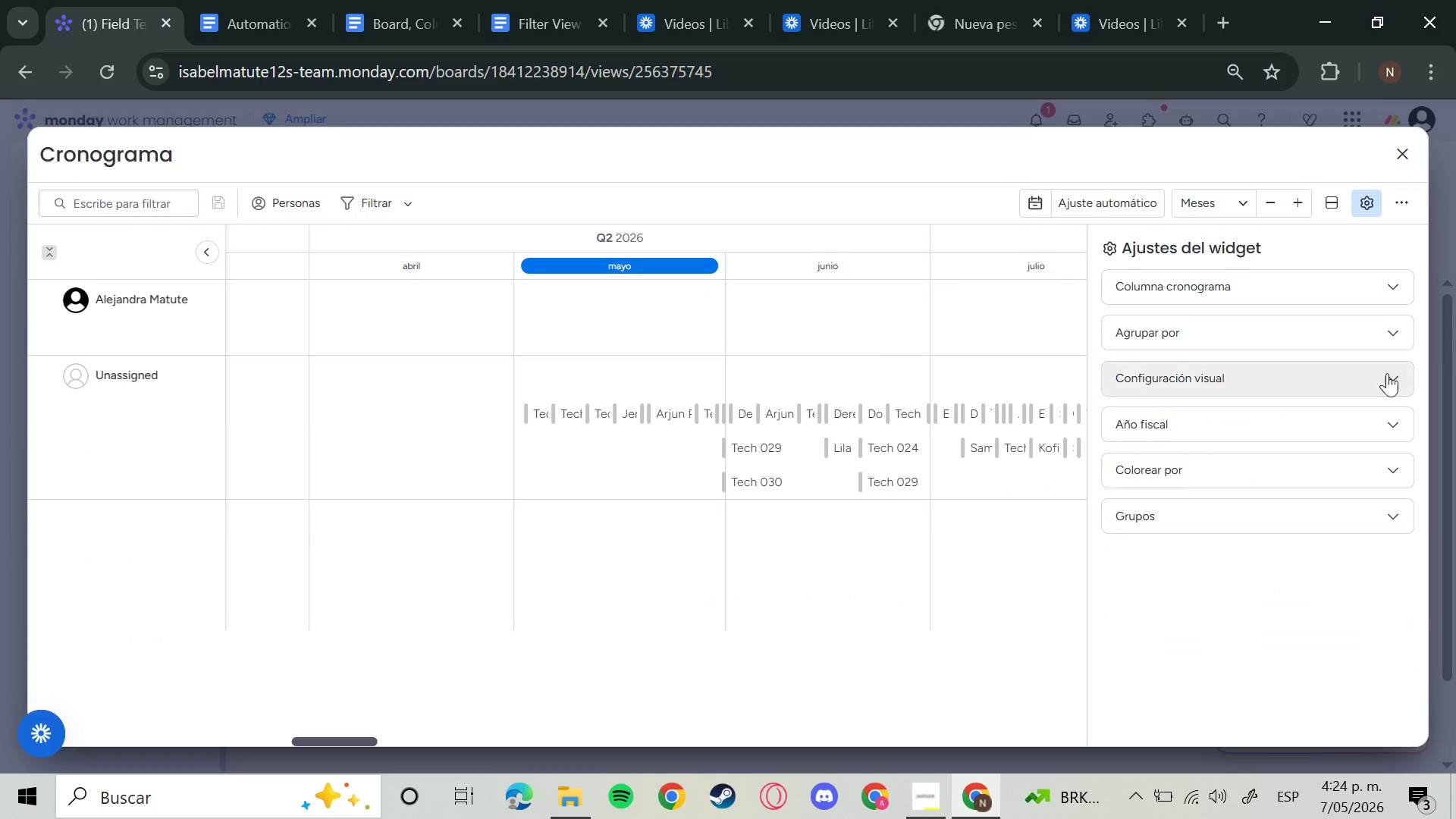 
left_click([1388, 385])
 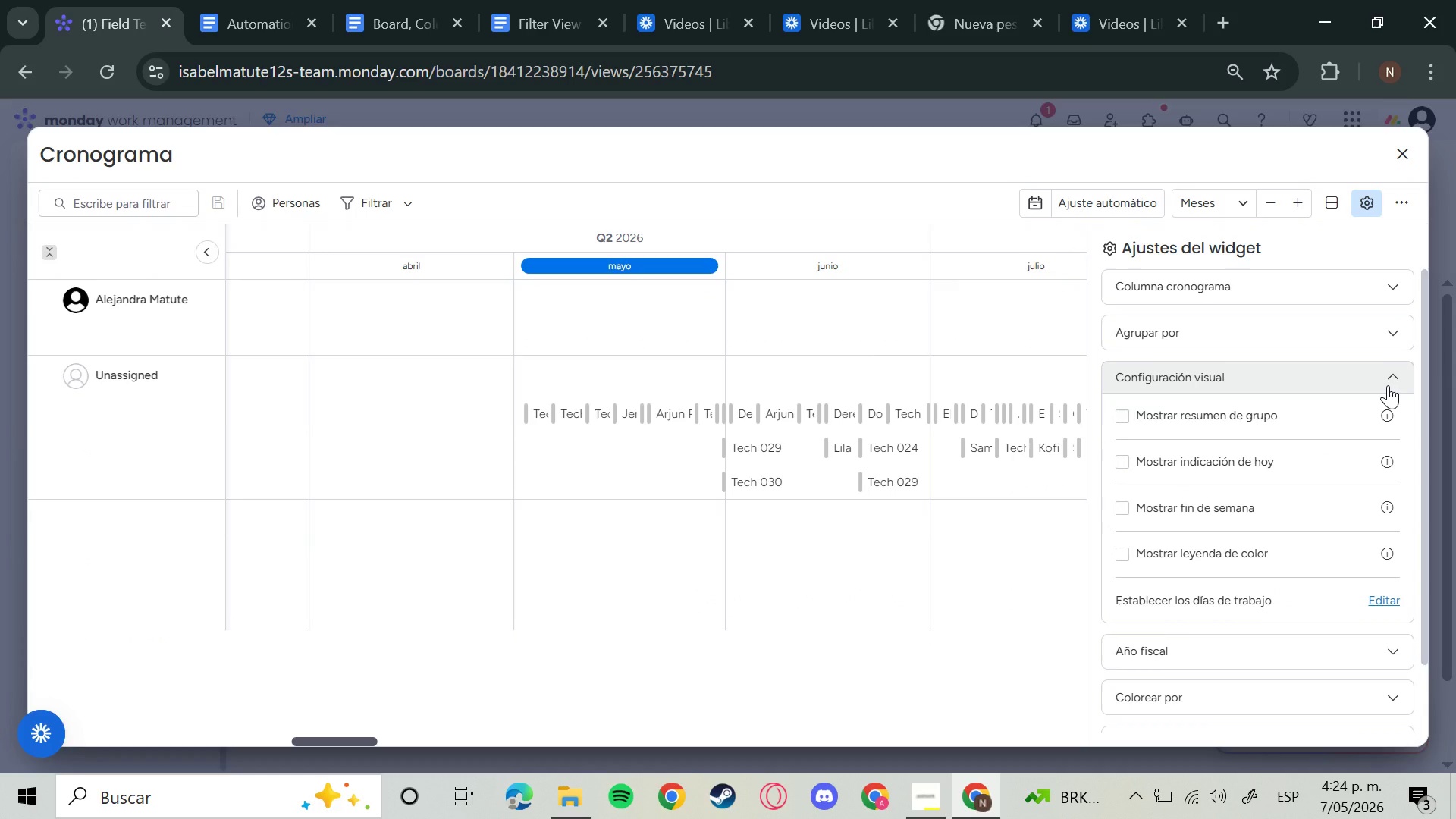 
left_click([1388, 385])
 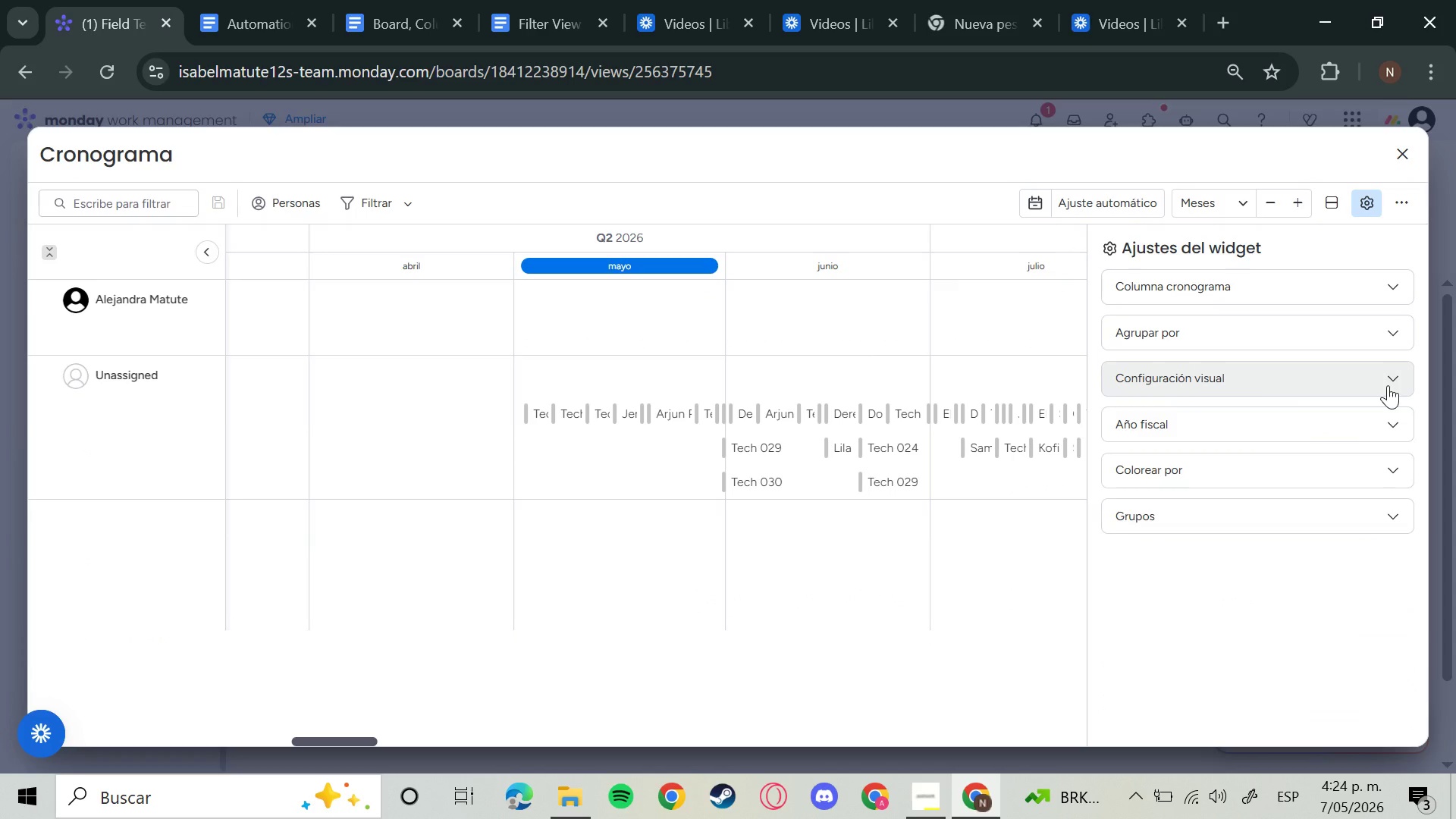 
left_click([1388, 385])
 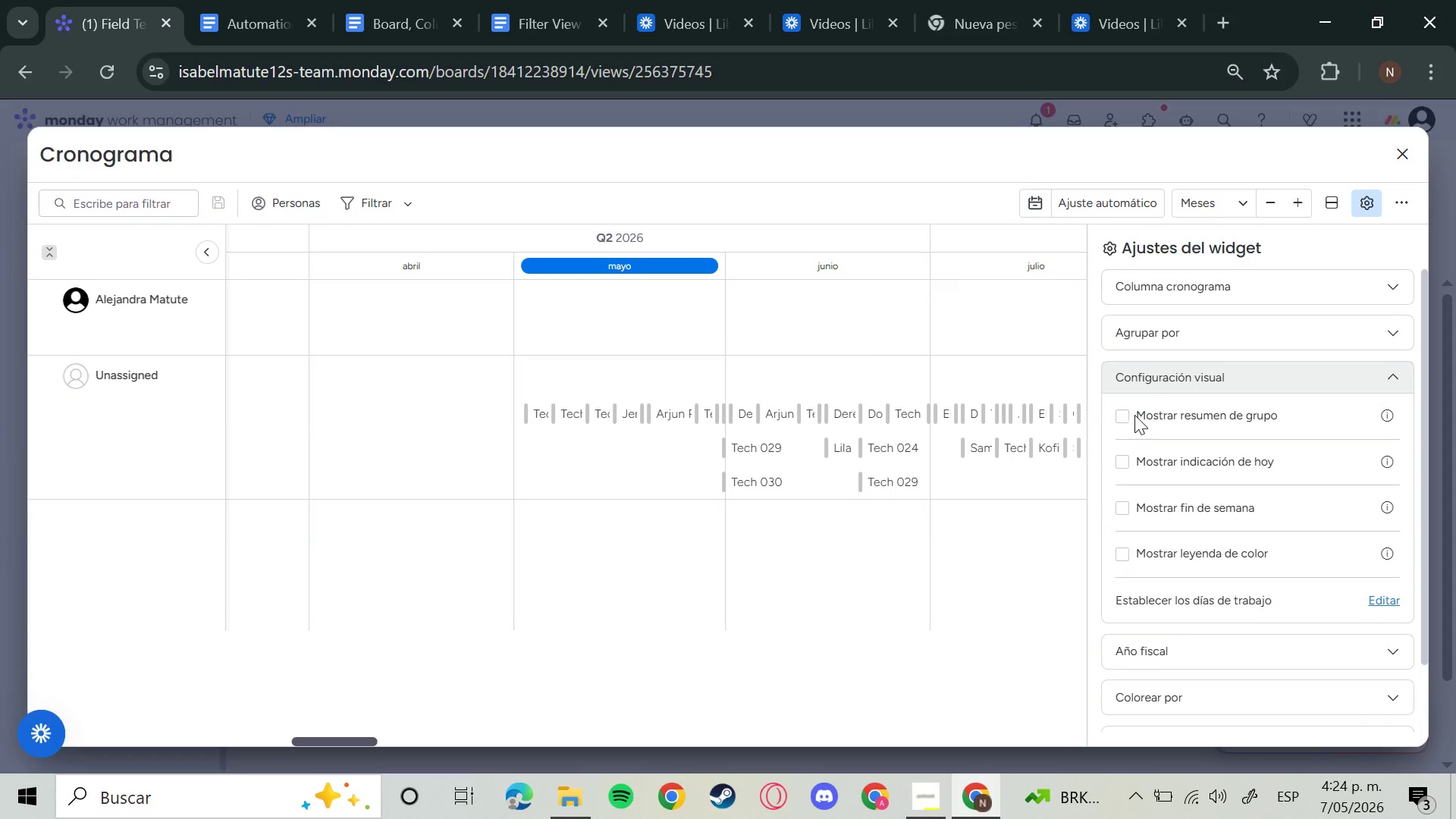 
left_click([1130, 415])
 